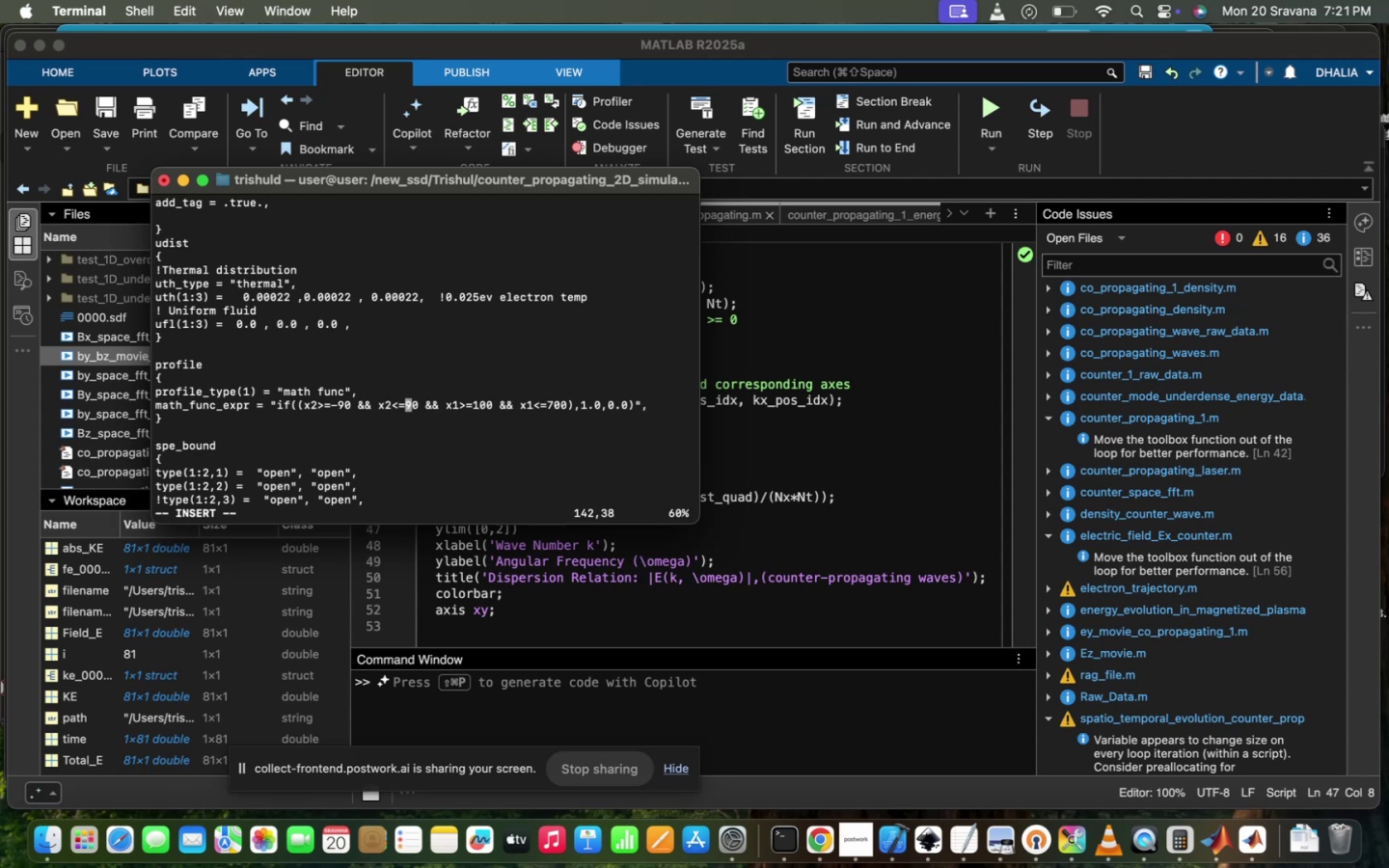 
key(ArrowRight)
 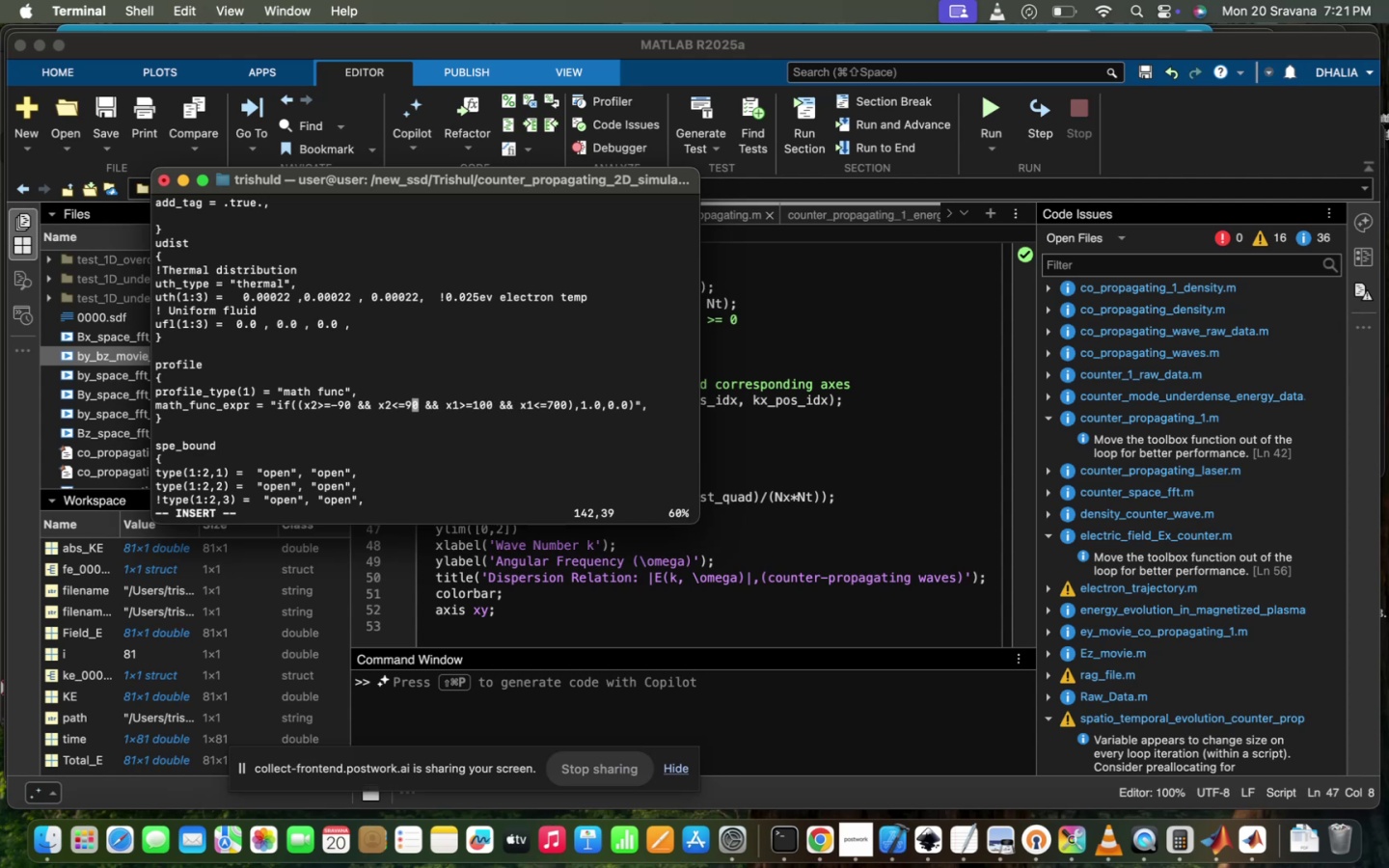 
key(ArrowRight)
 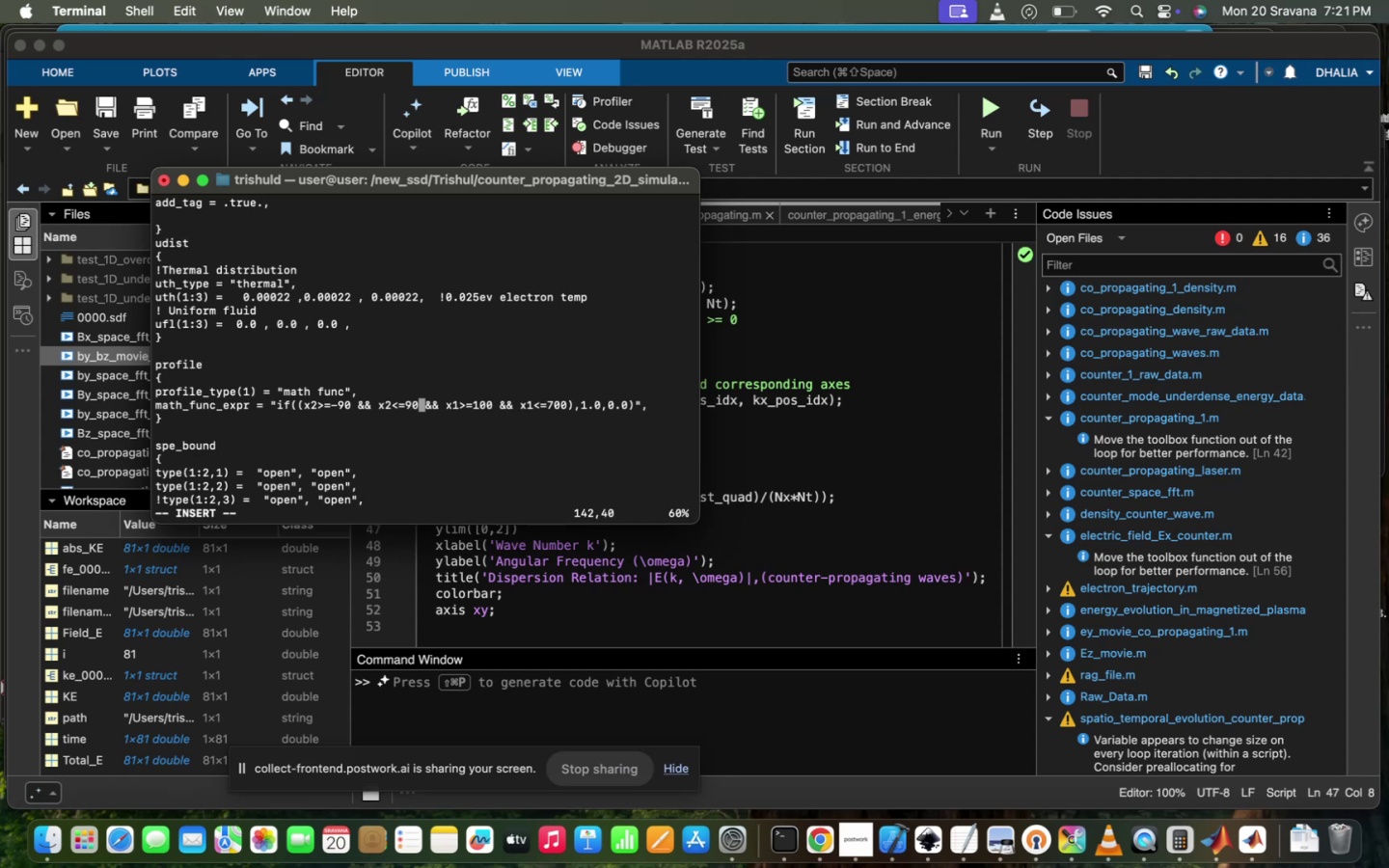 
key(ArrowLeft)
 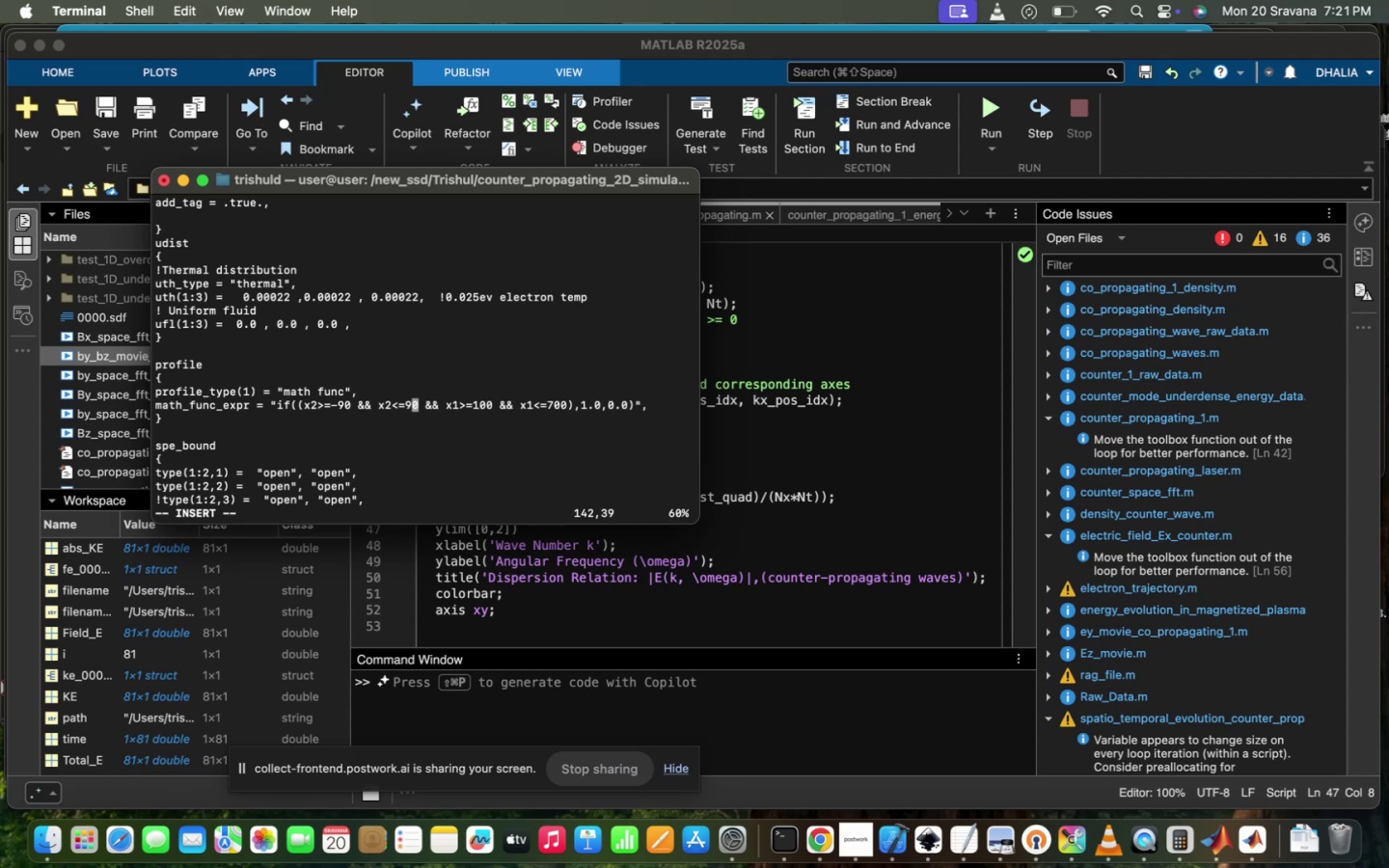 
key(ArrowLeft)
 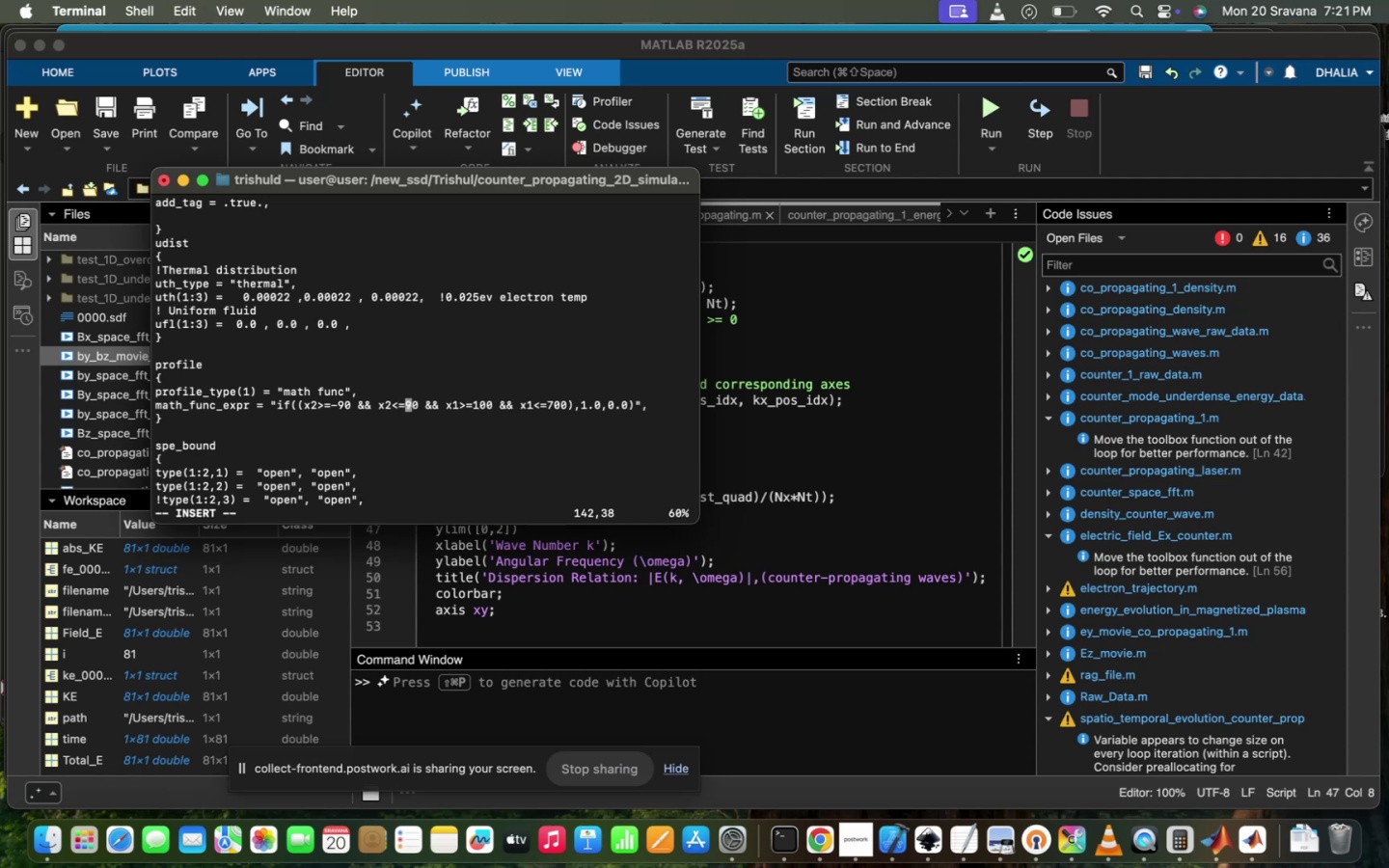 
key(ArrowLeft)
 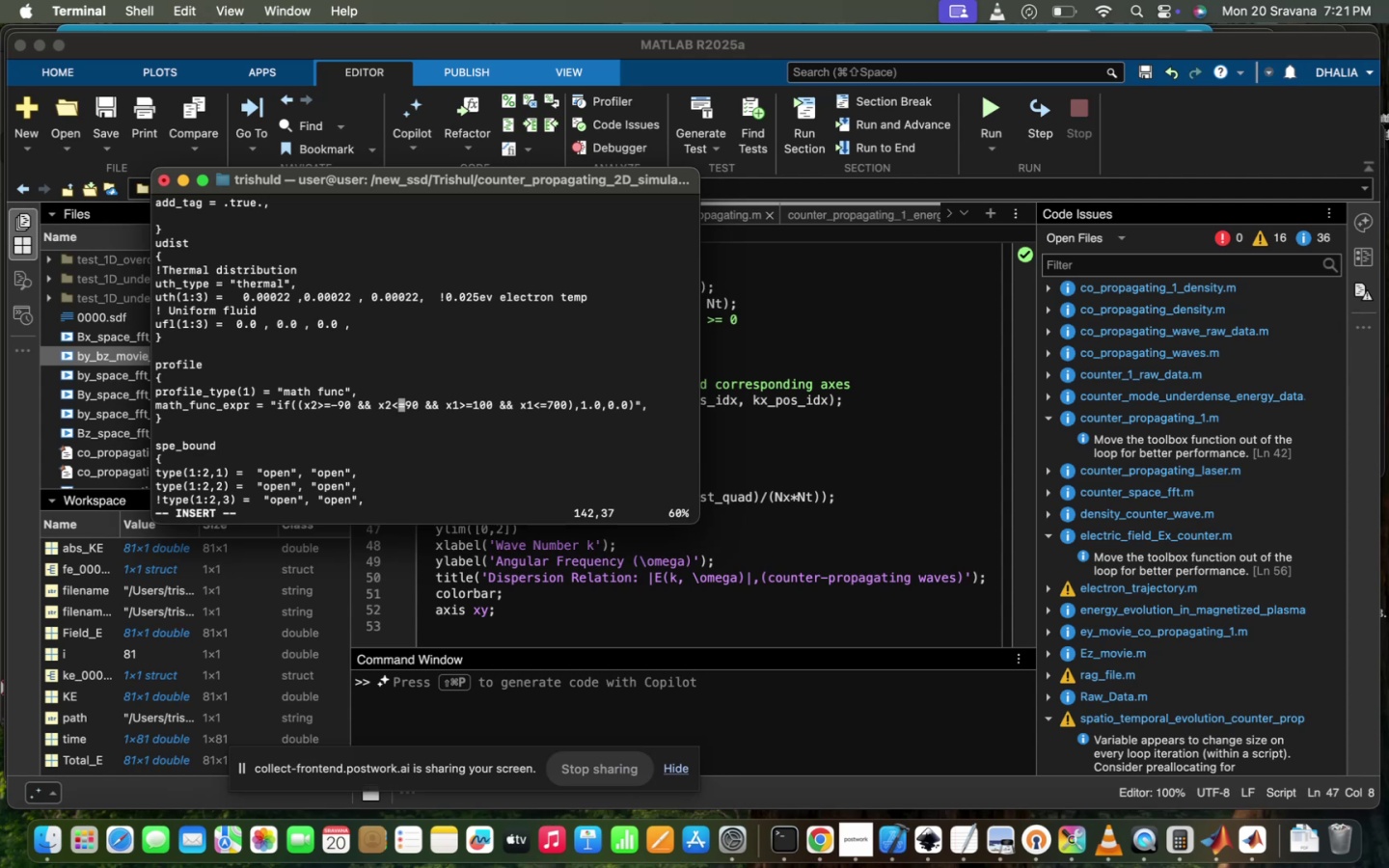 
key(ArrowRight)
 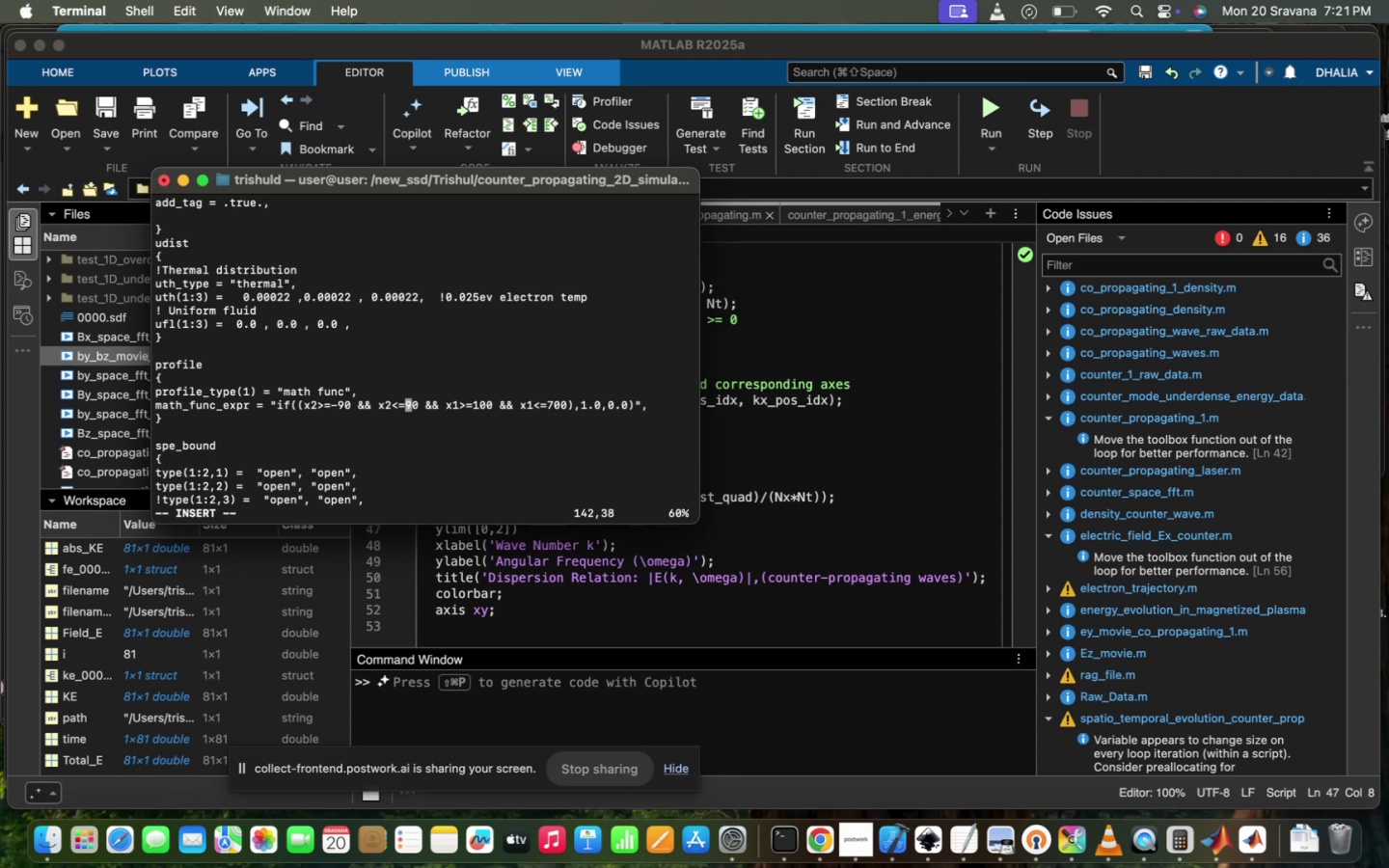 
type(ans)
key(Backspace)
key(Backspace)
type(bs()
 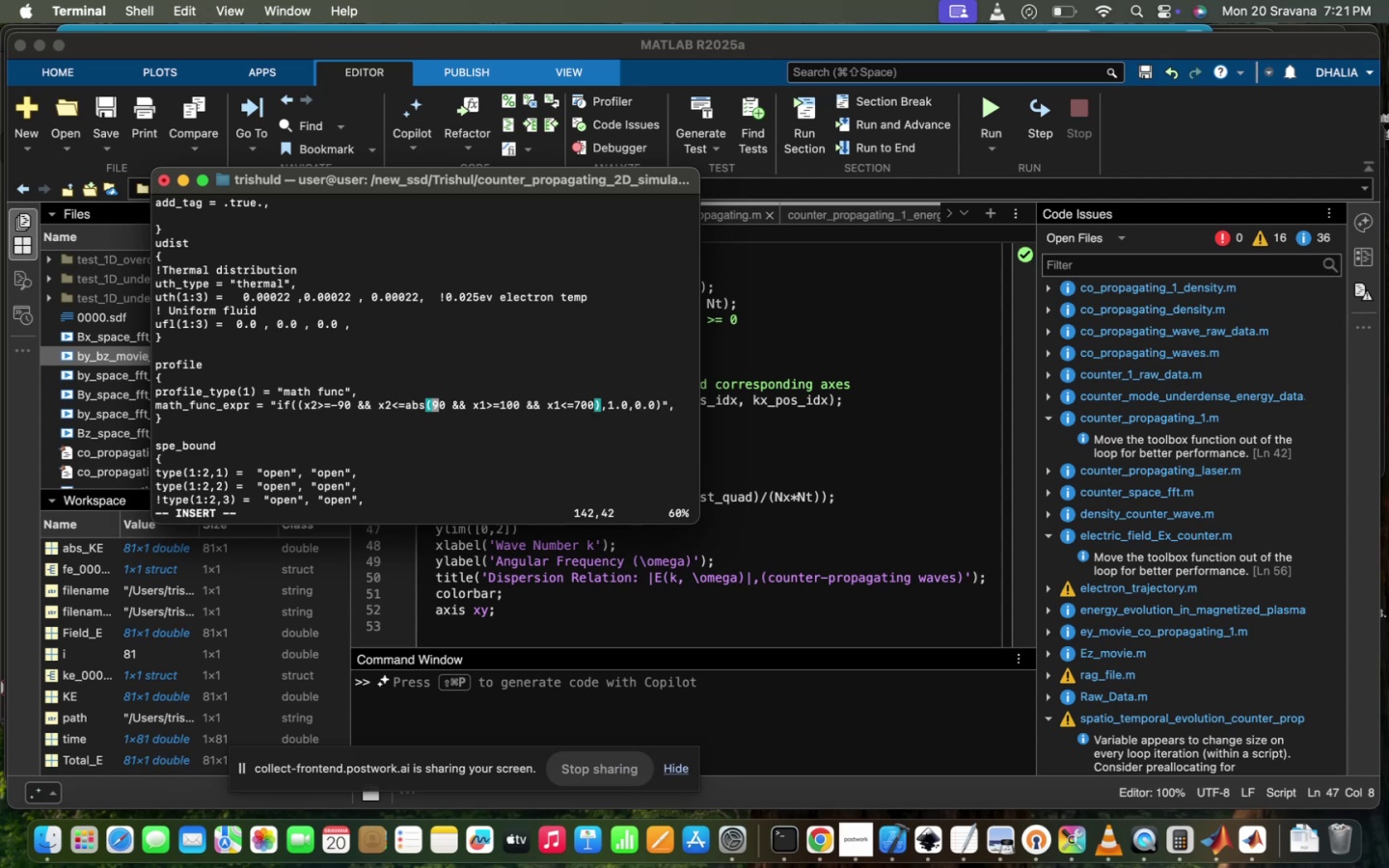 
 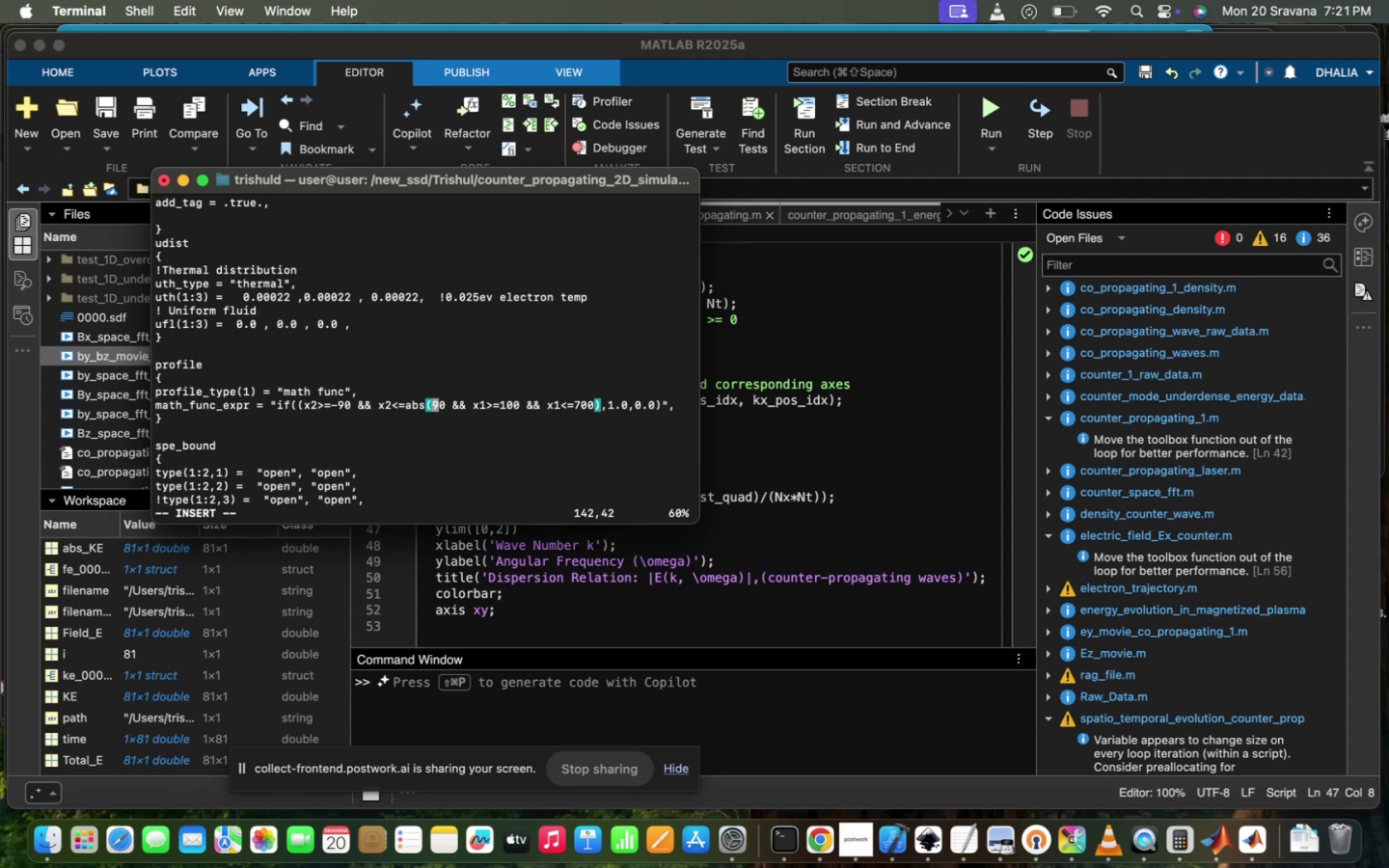 
key(ArrowRight)
 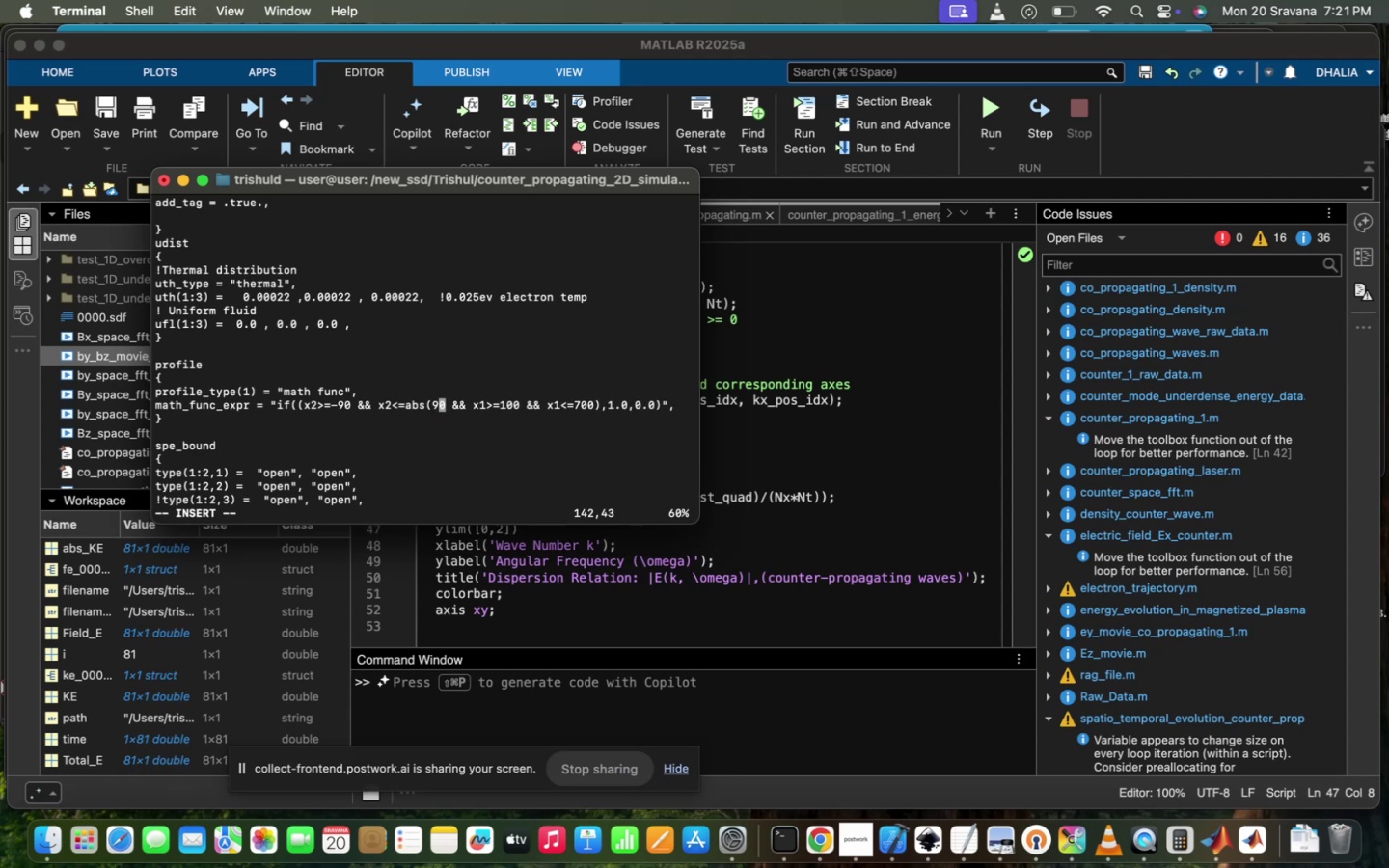 
key(ArrowRight)
 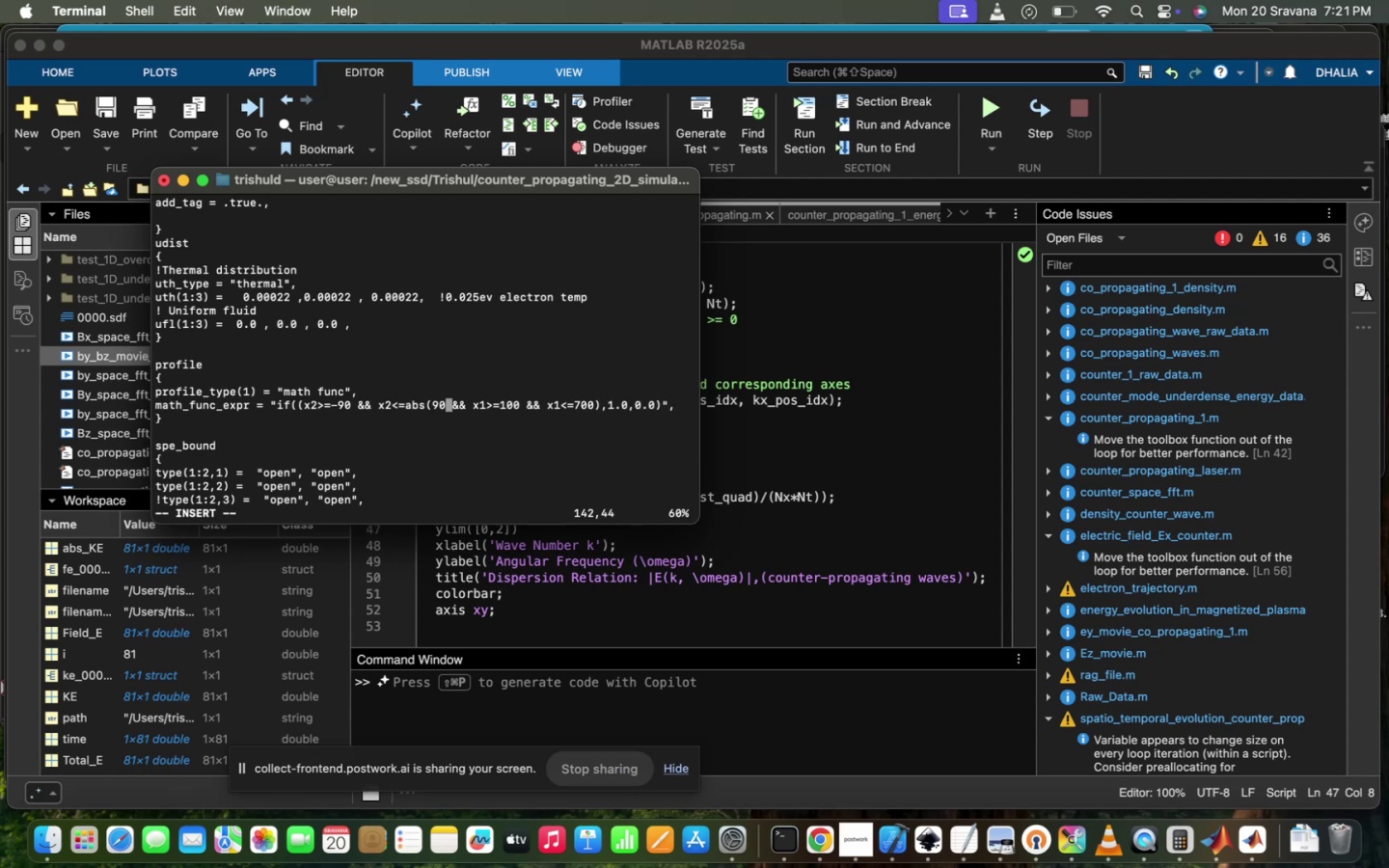 
key(Shift+0)
 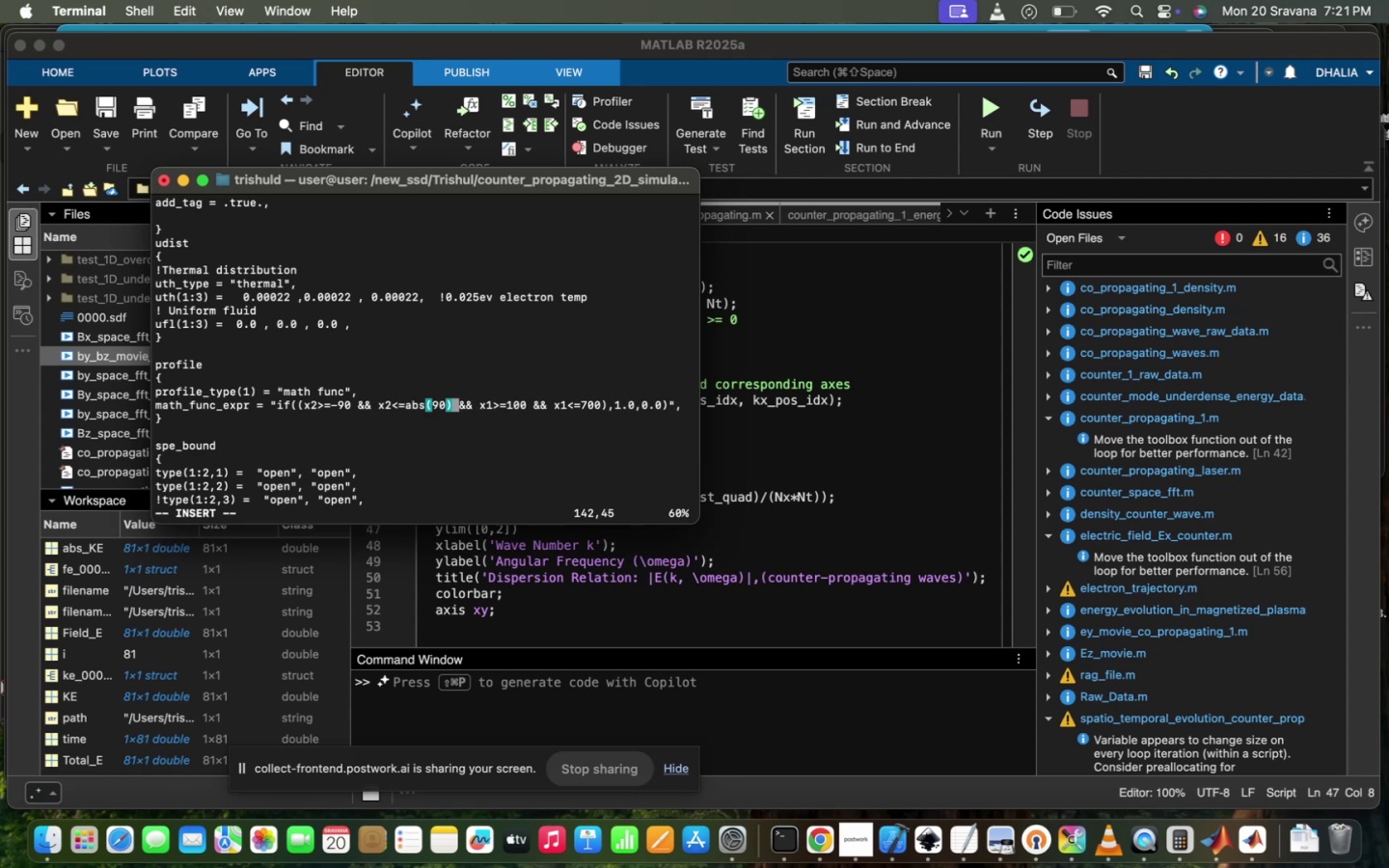 
hold_key(key=ArrowLeft, duration=1.36)
 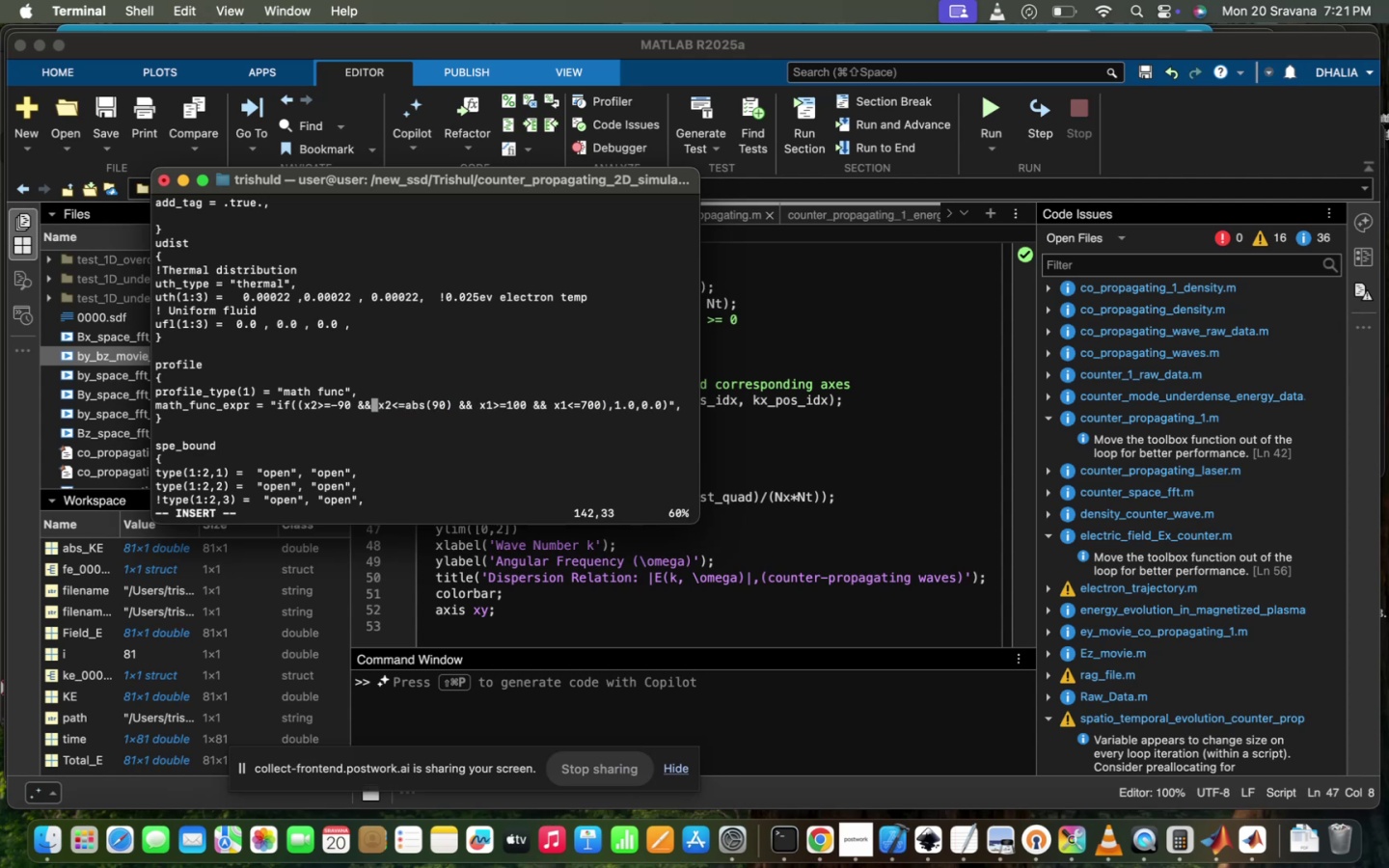 
hold_key(key=Backspace, duration=1.11)
 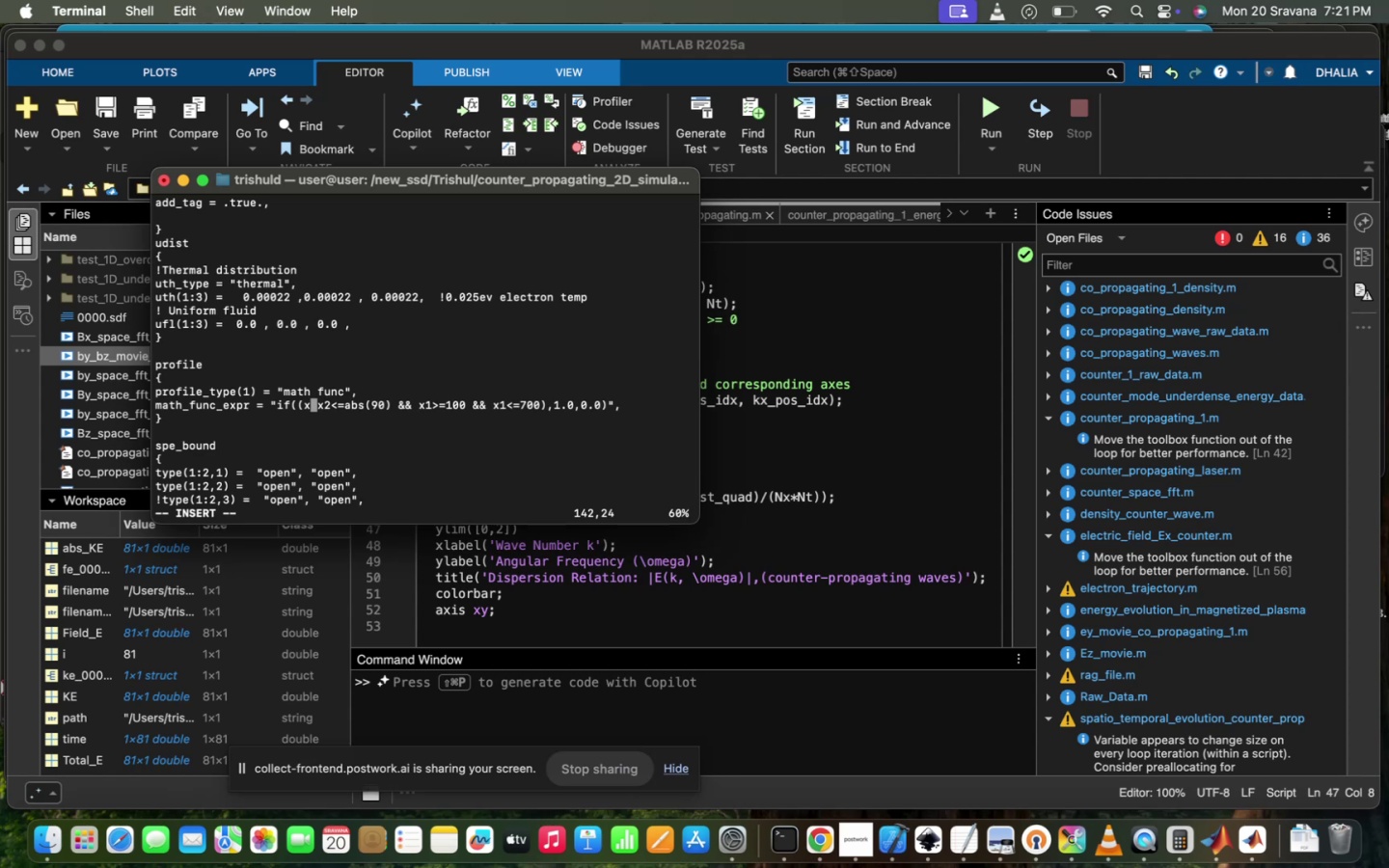 
key(Backspace)
 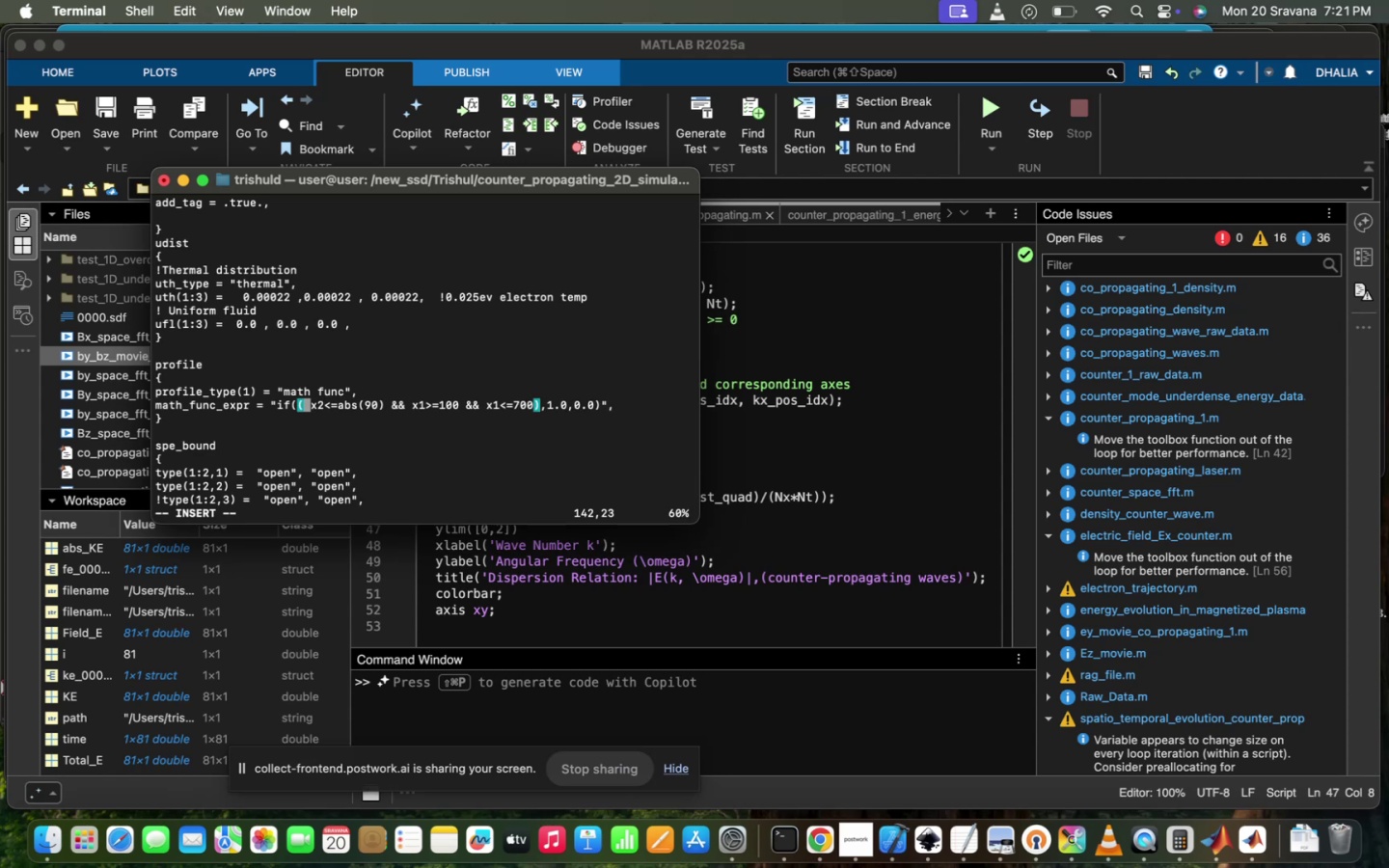 
hold_key(key=ArrowRight, duration=0.94)
 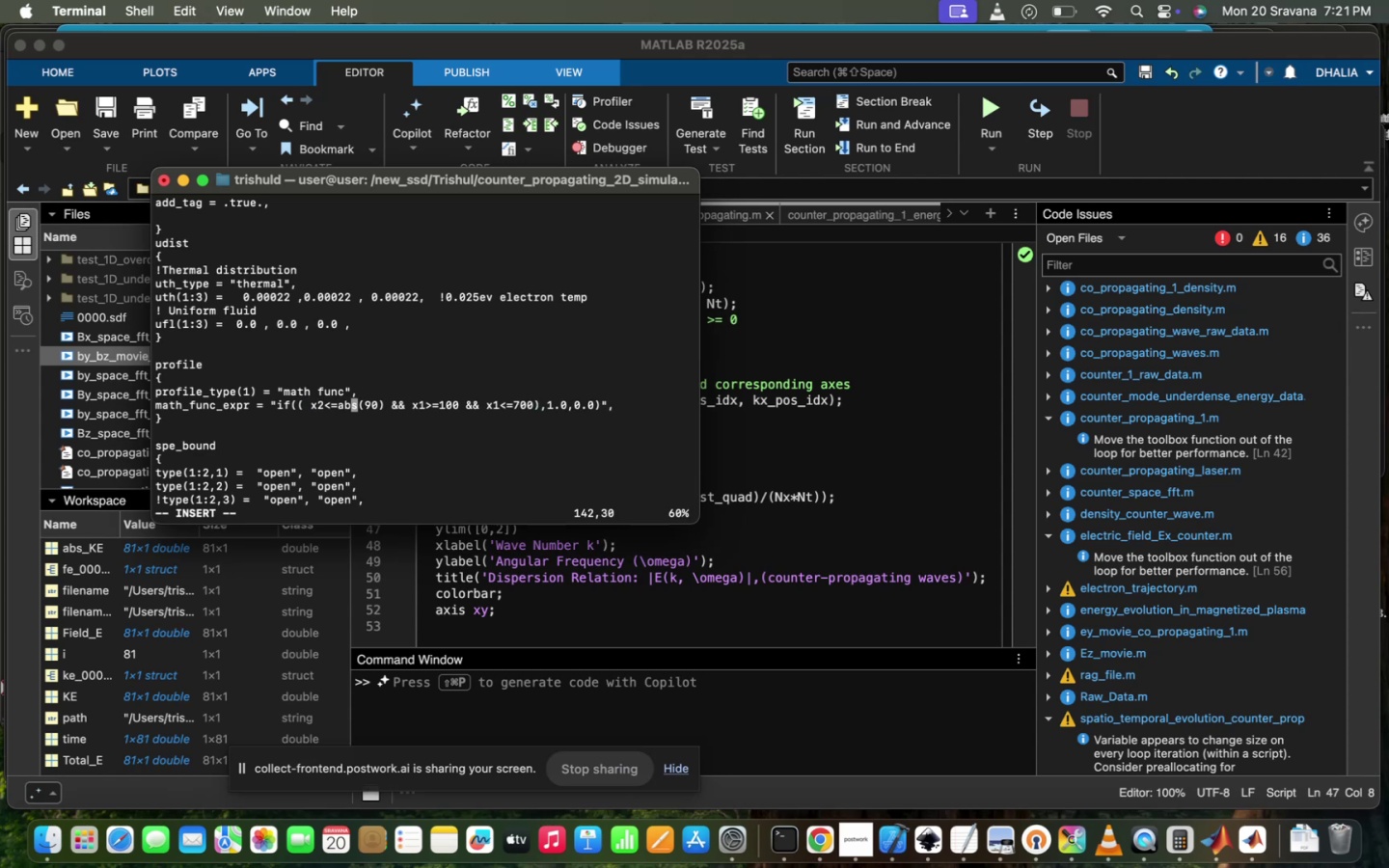 
key(ArrowLeft)
 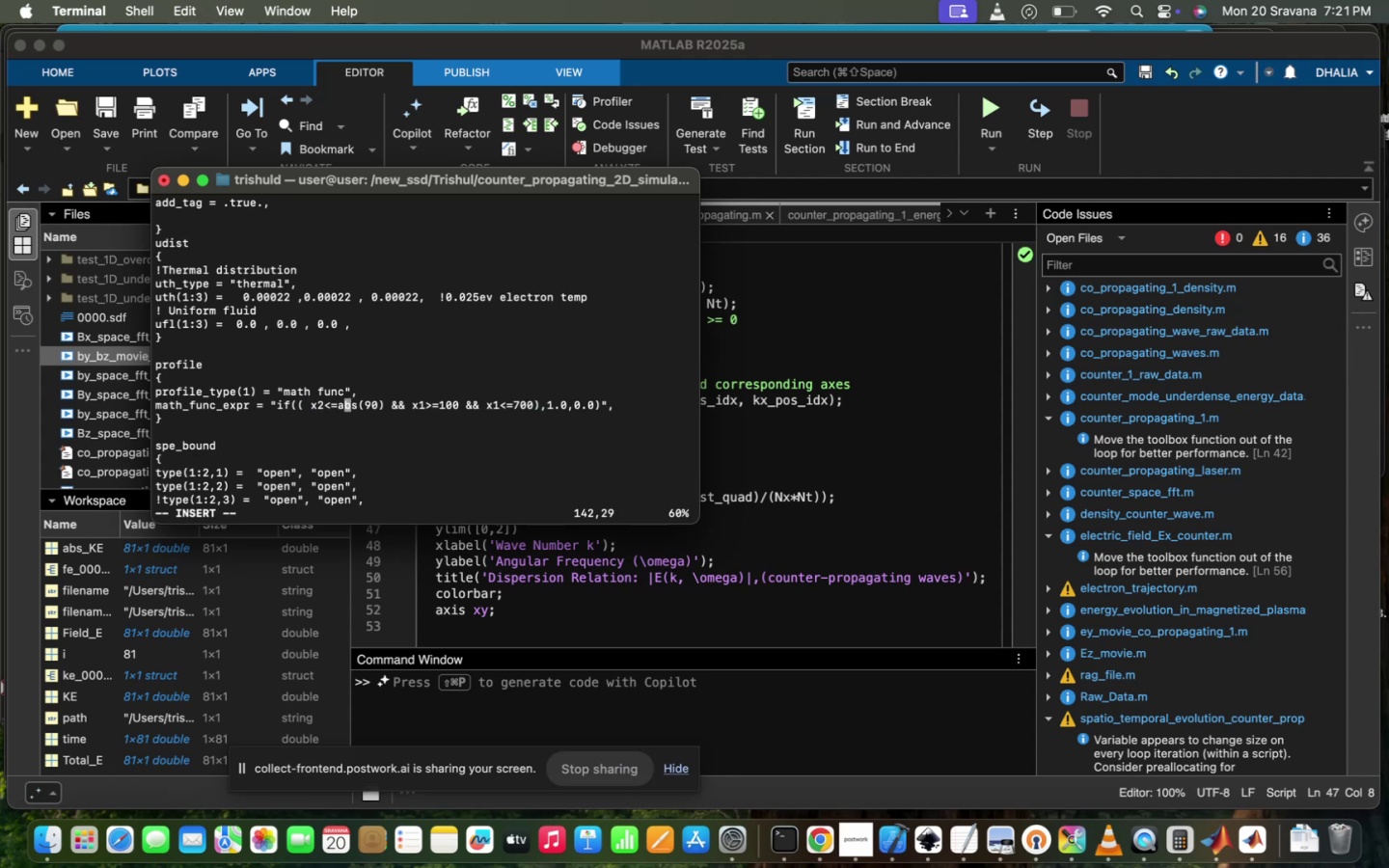 
key(ArrowLeft)
 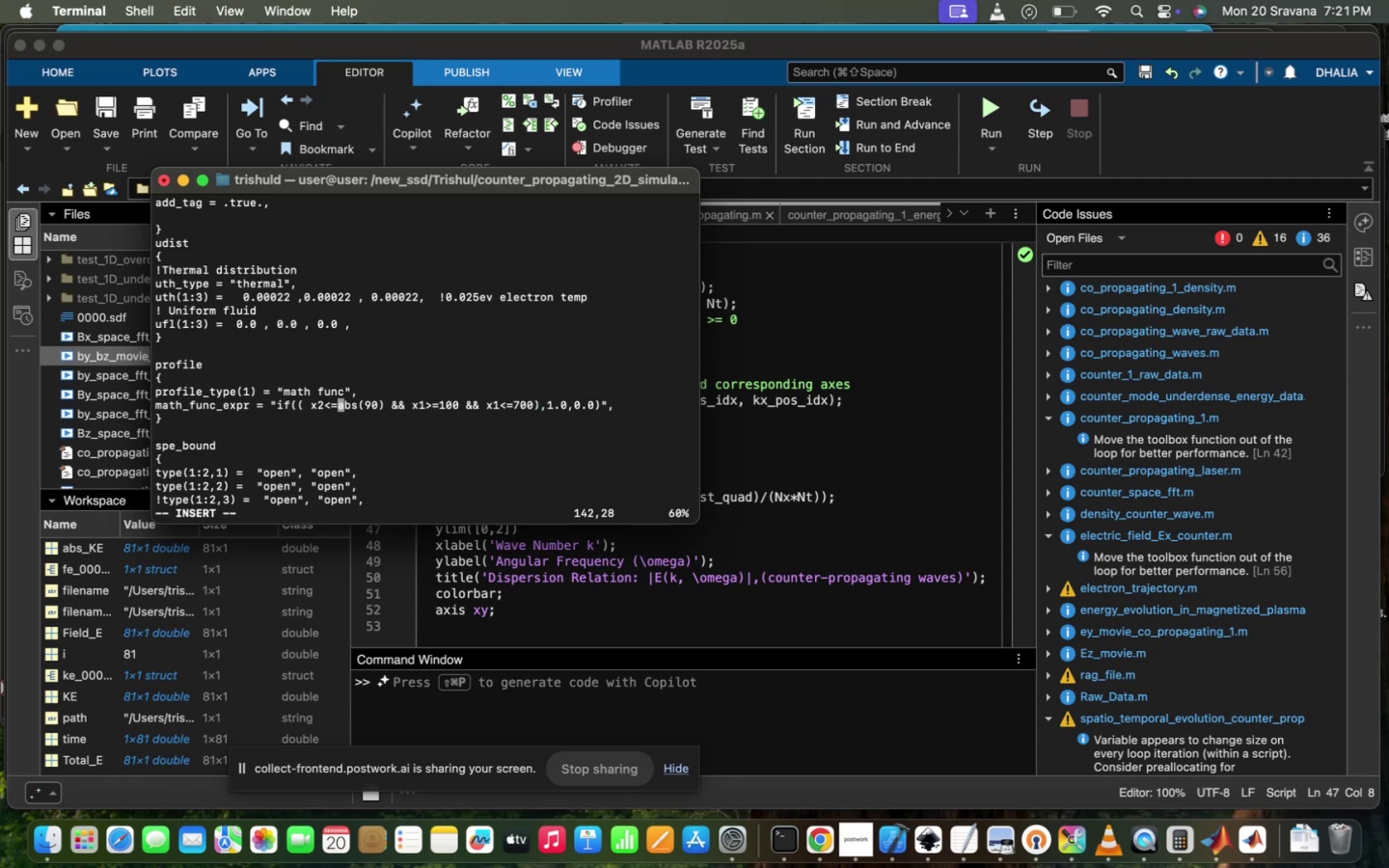 
key(ArrowLeft)
 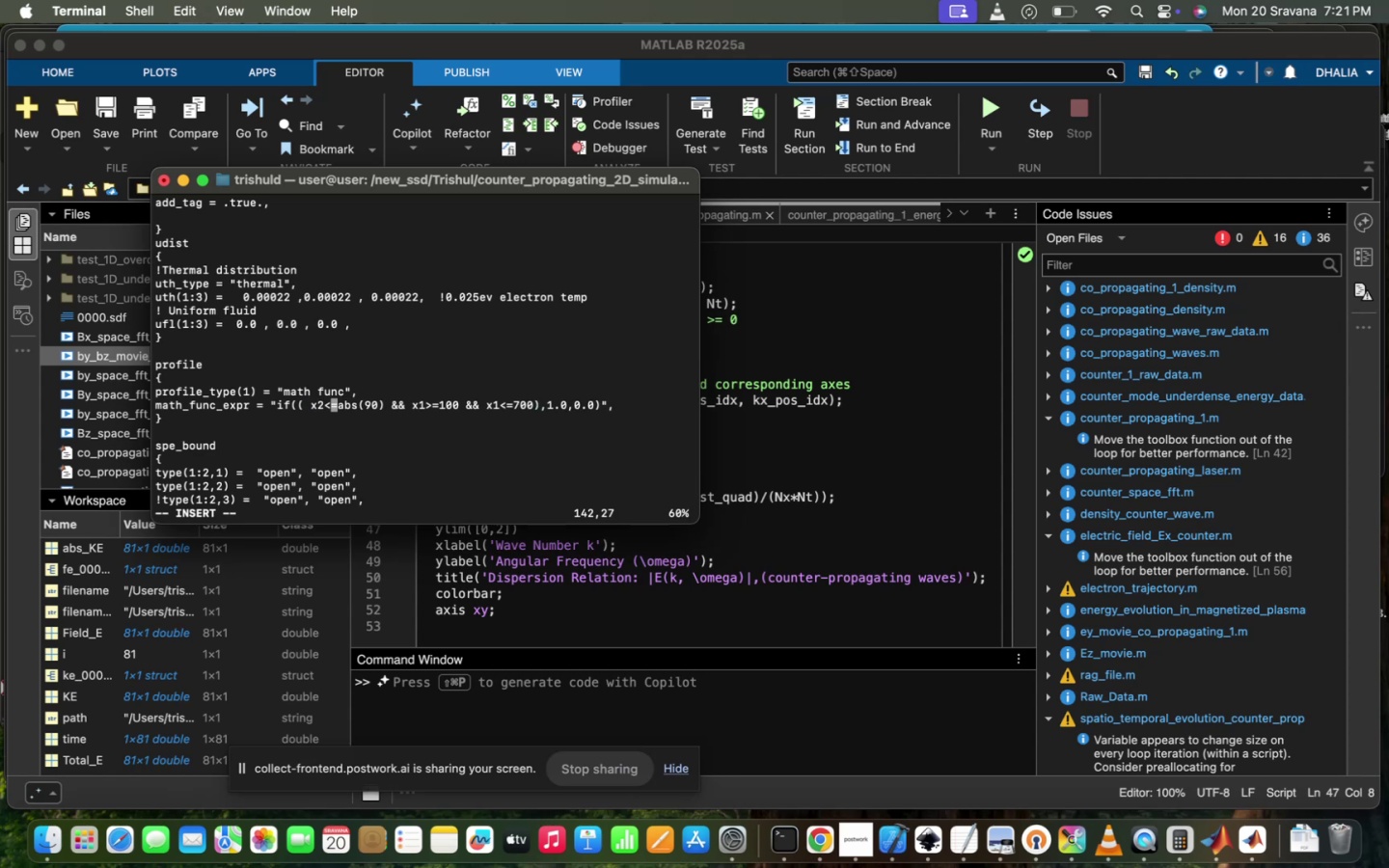 
key(ArrowLeft)
 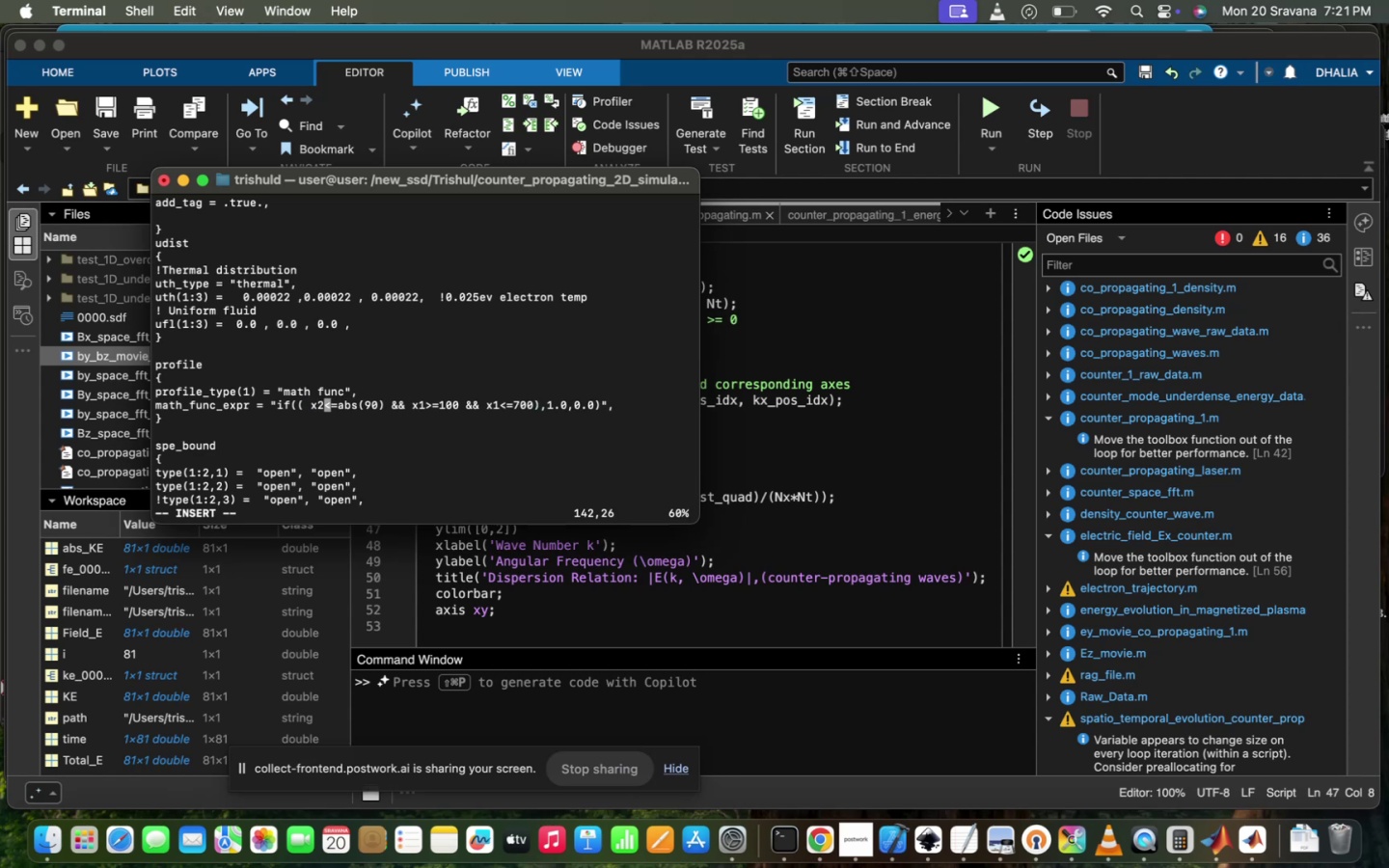 
key(ArrowLeft)
 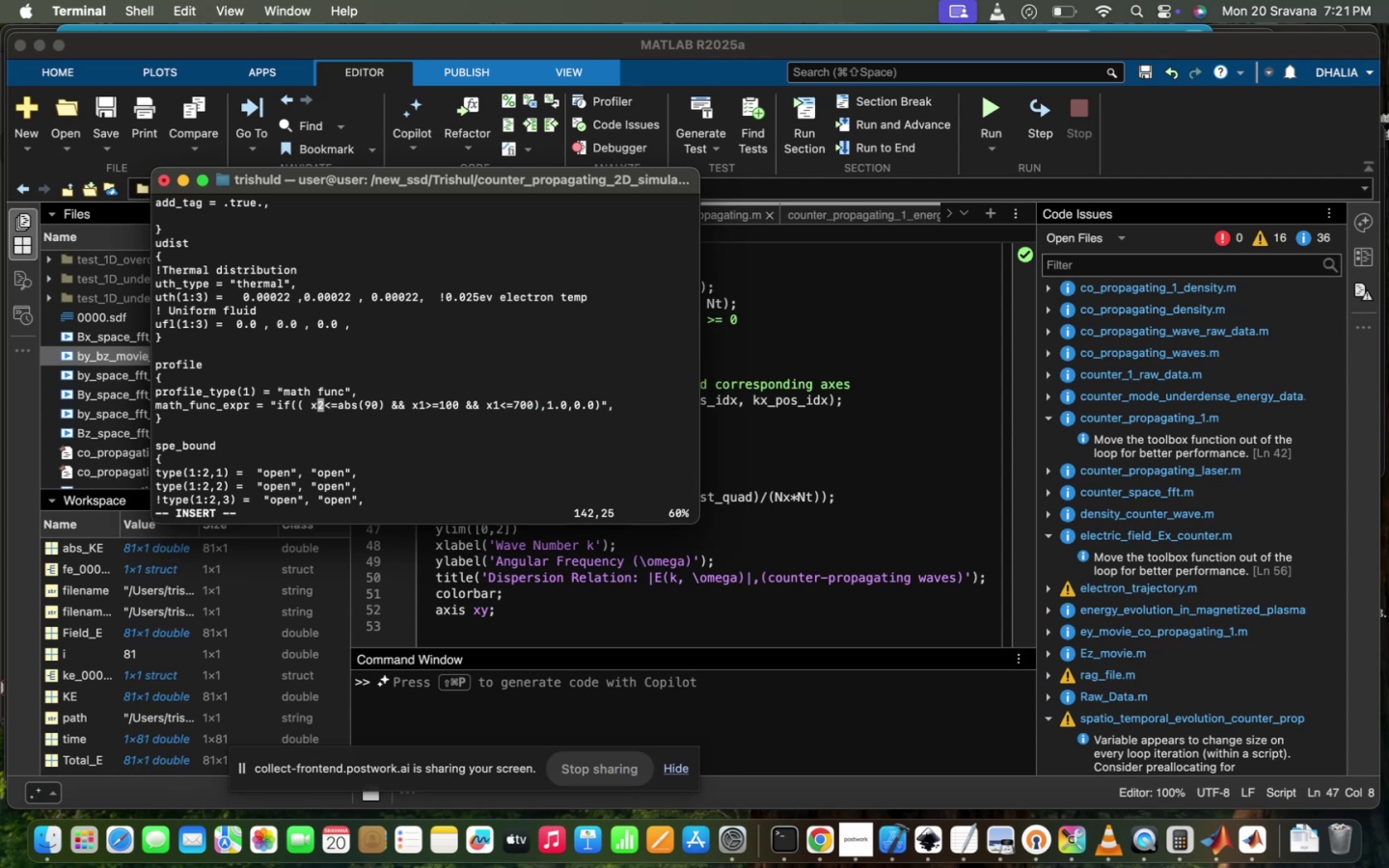 
key(ArrowLeft)
 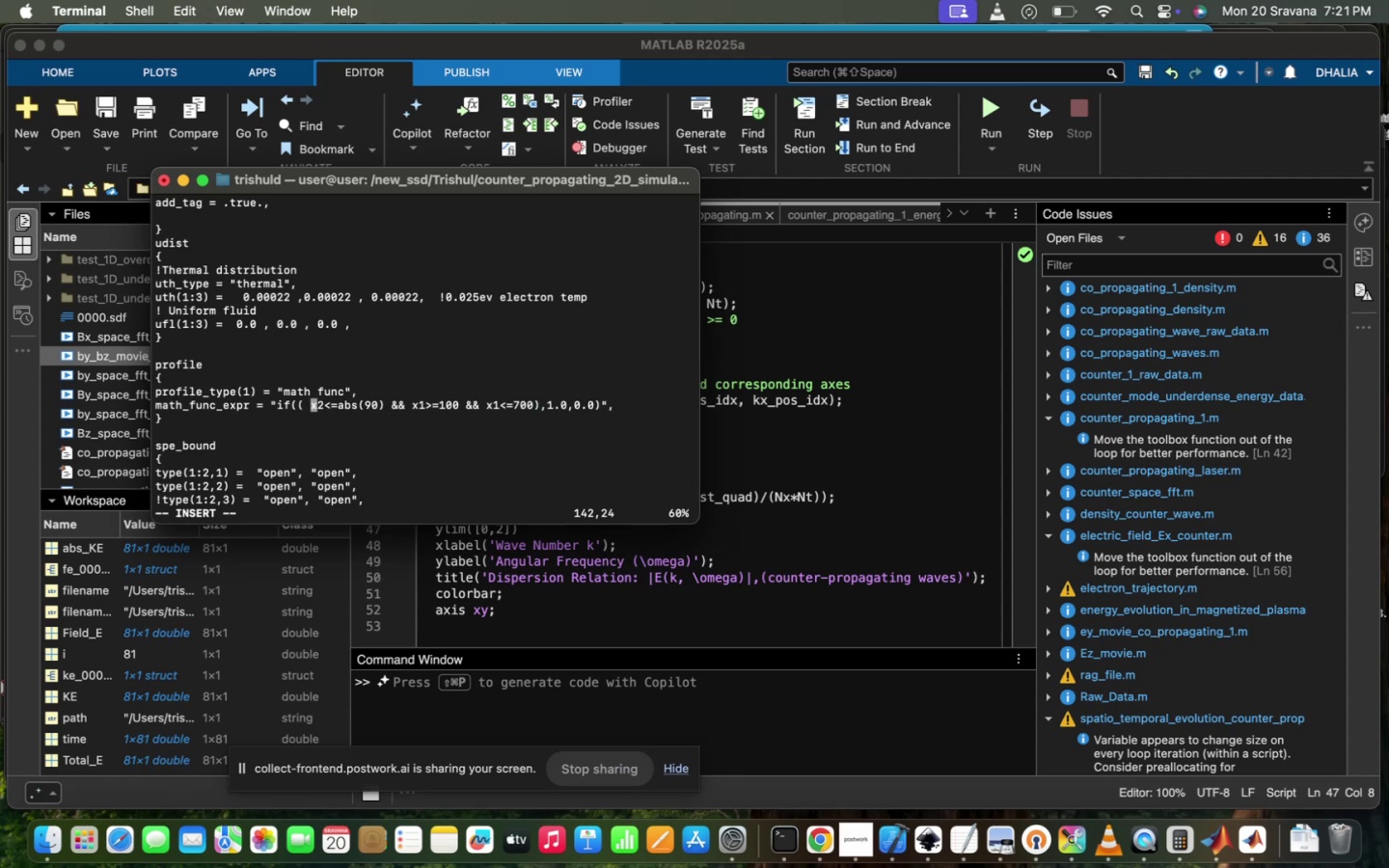 
key(Backspace)
 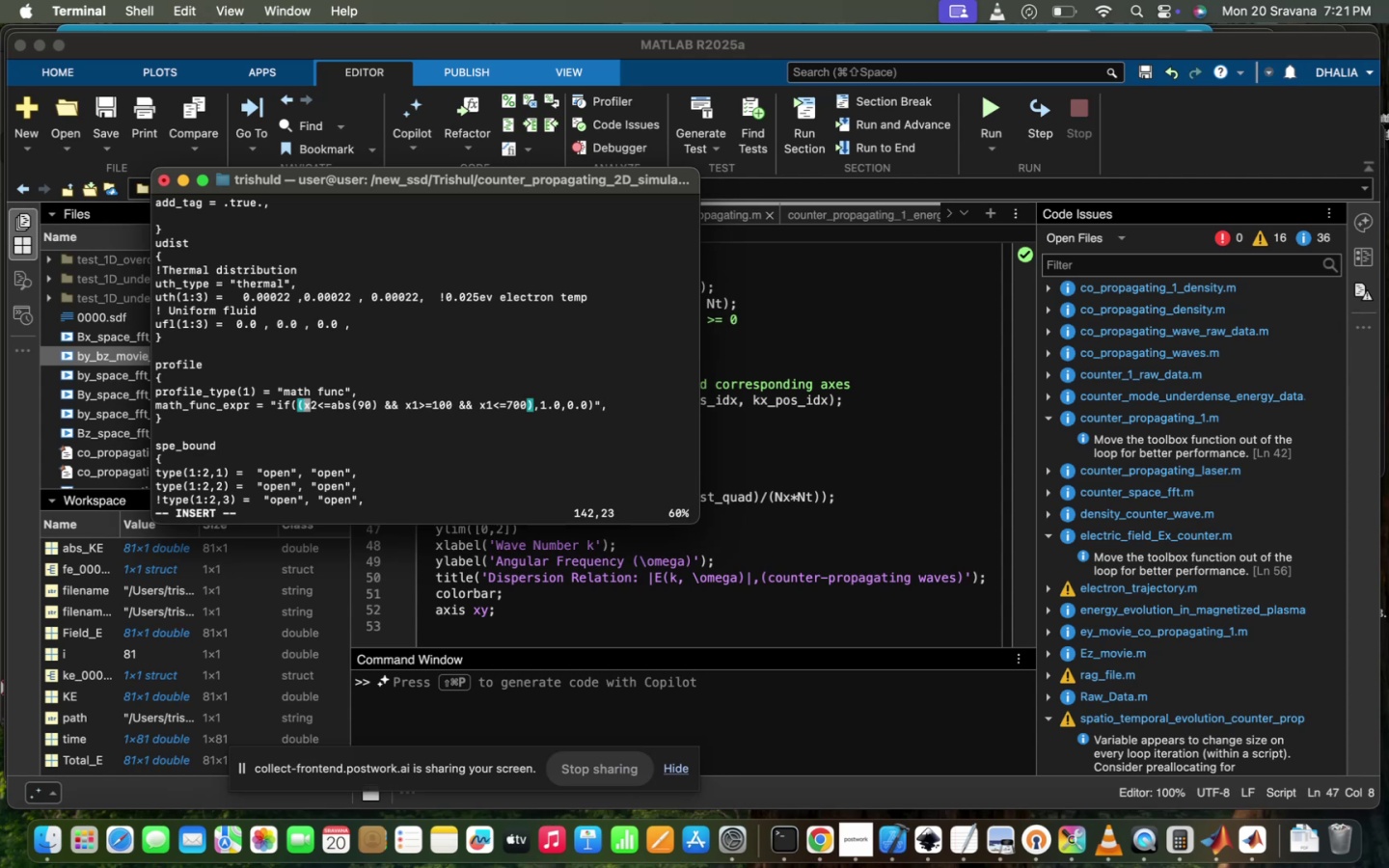 
hold_key(key=ArrowRight, duration=1.51)
 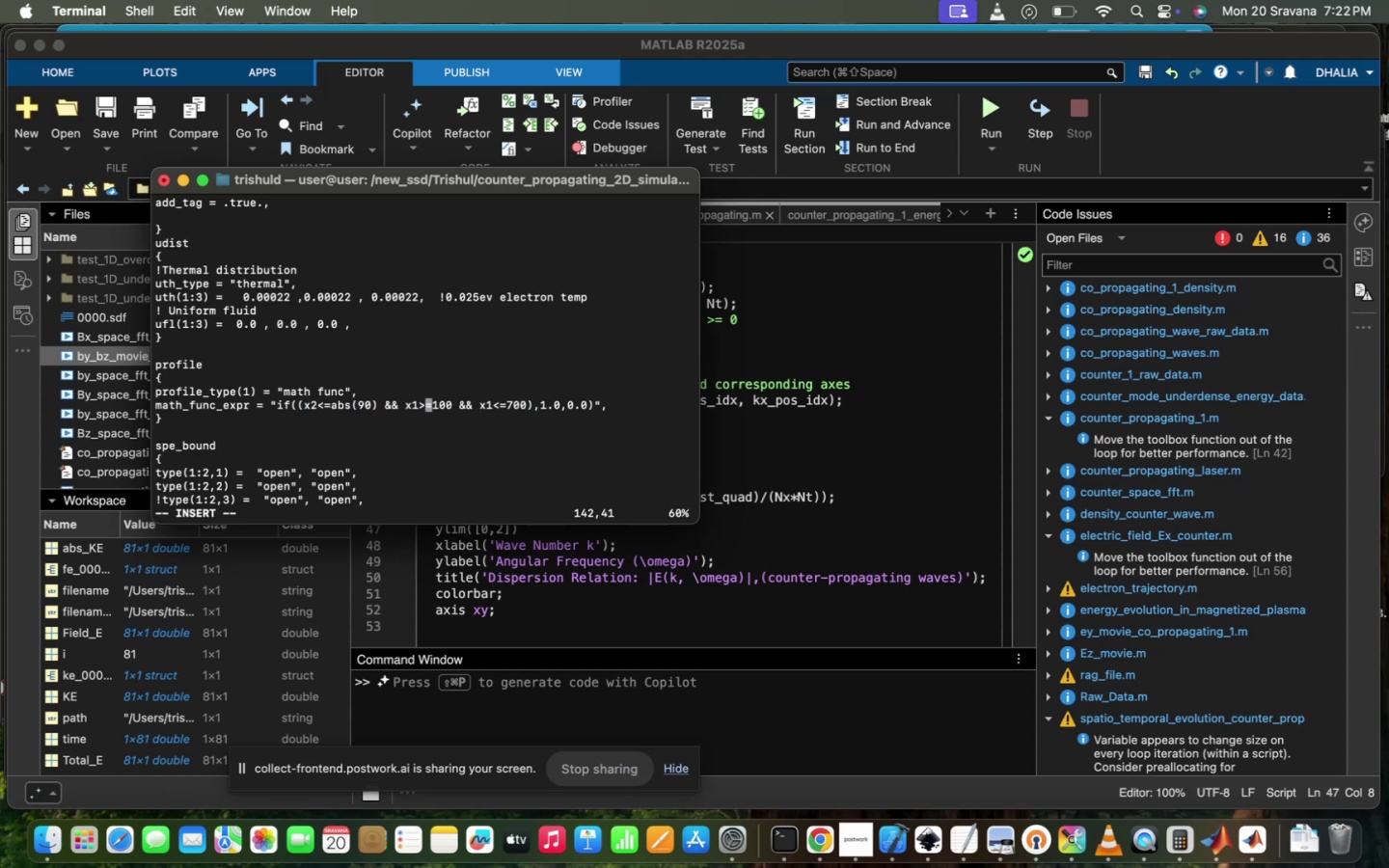 
hold_key(key=ArrowRight, duration=1.38)
 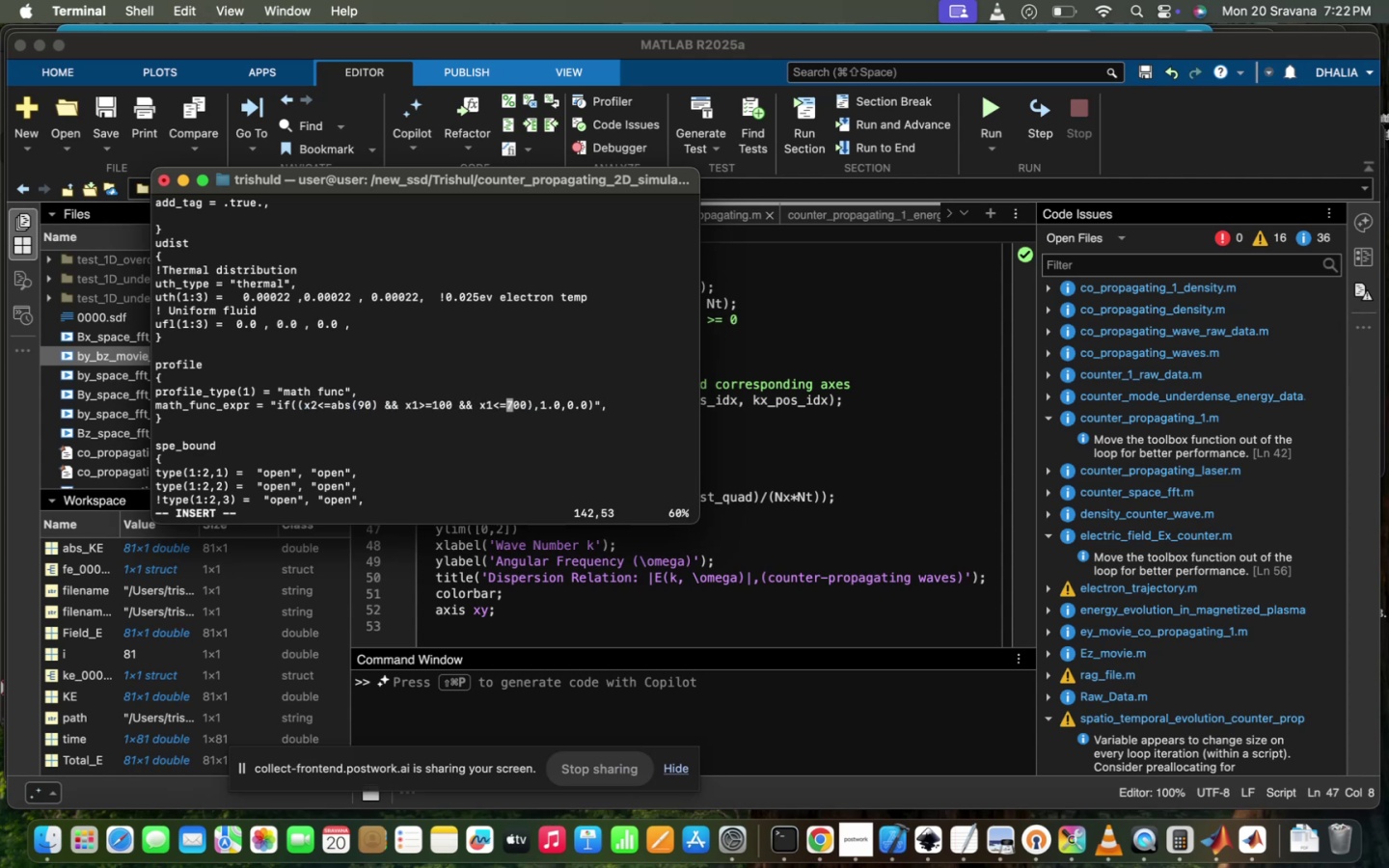 
key(Escape)
type(:Wq!)
key(Backspace)
key(Backspace)
type(w)
key(Backspace)
key(Backspace)
type(wq!)
 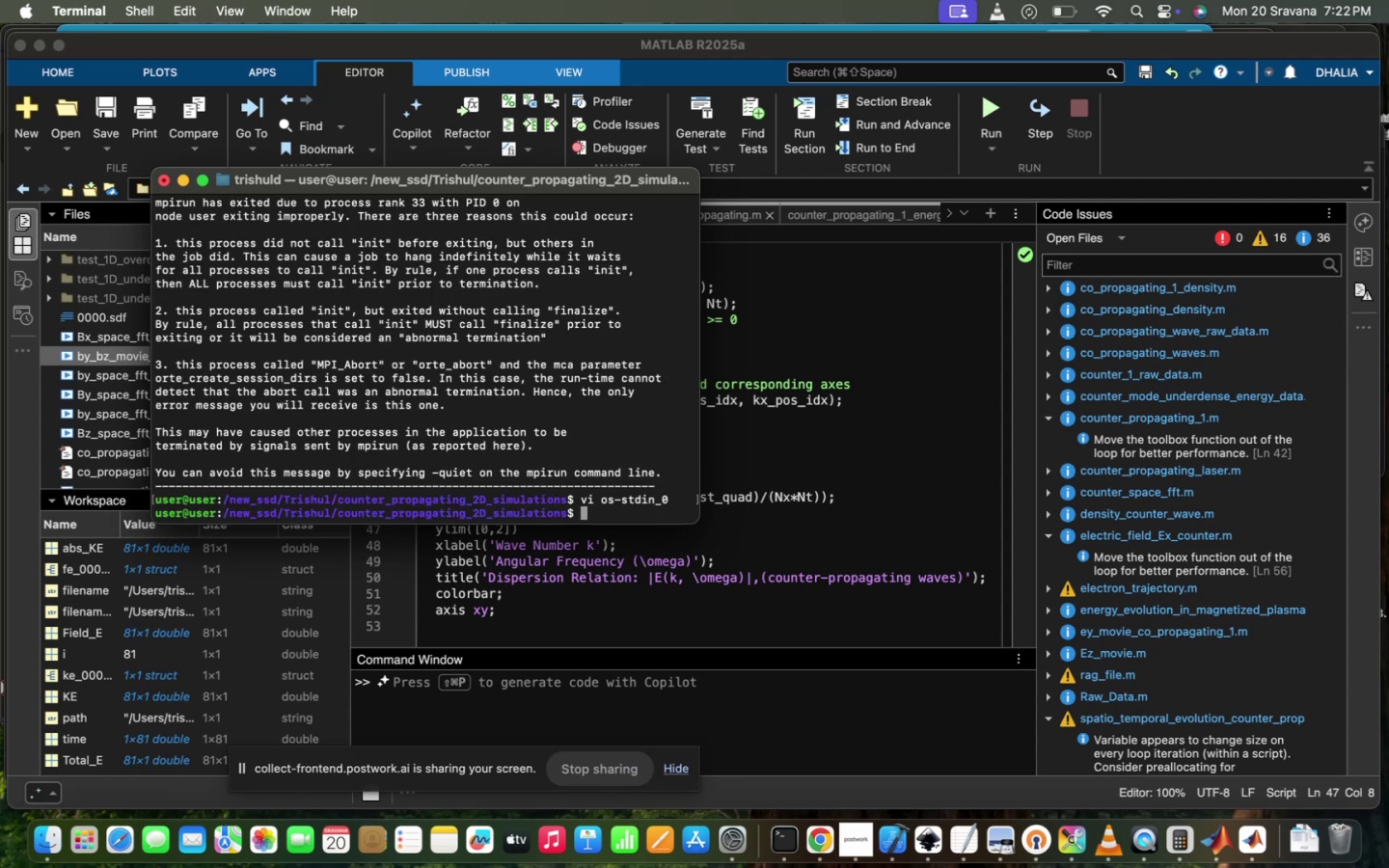 
 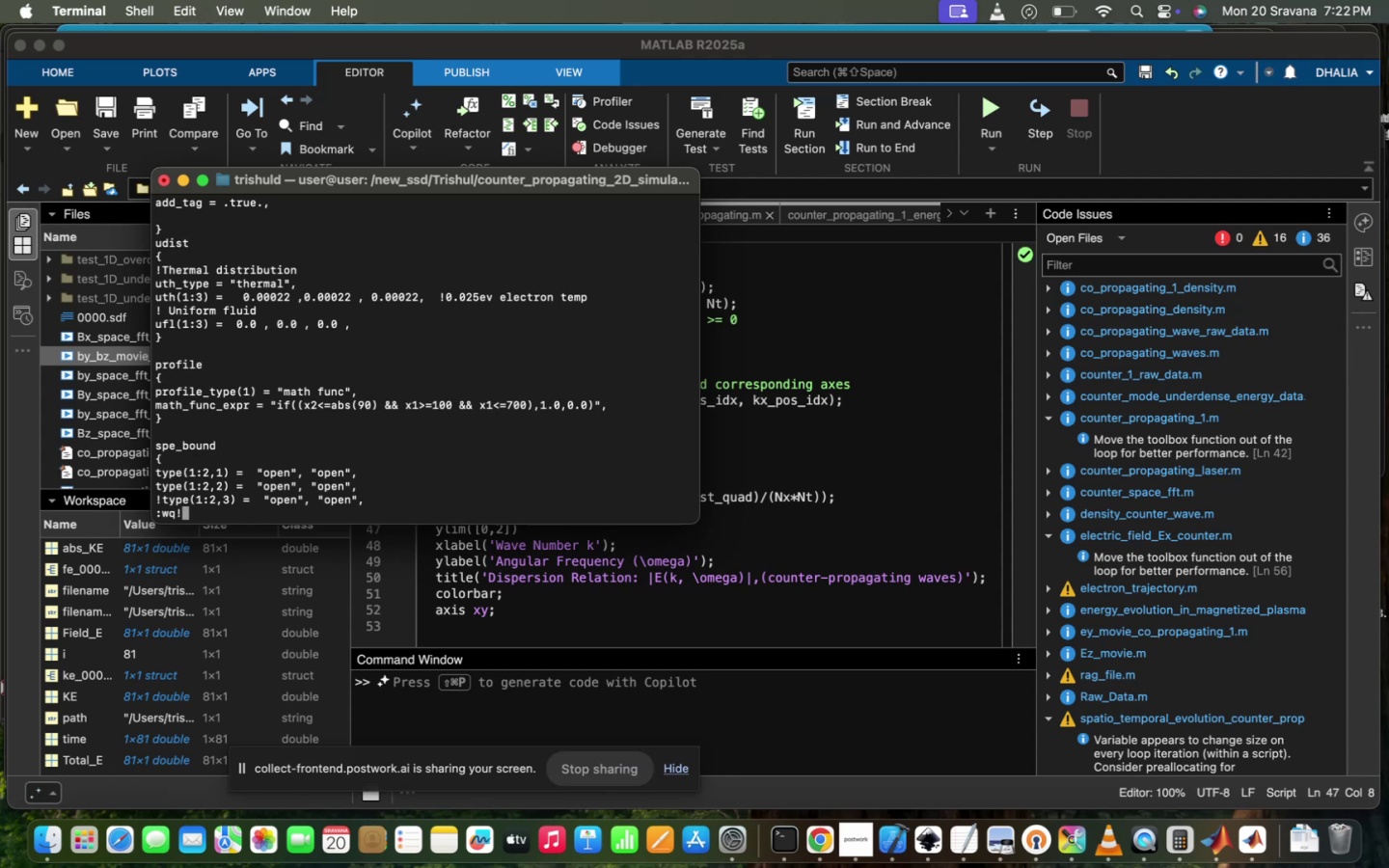 
key(Enter)
 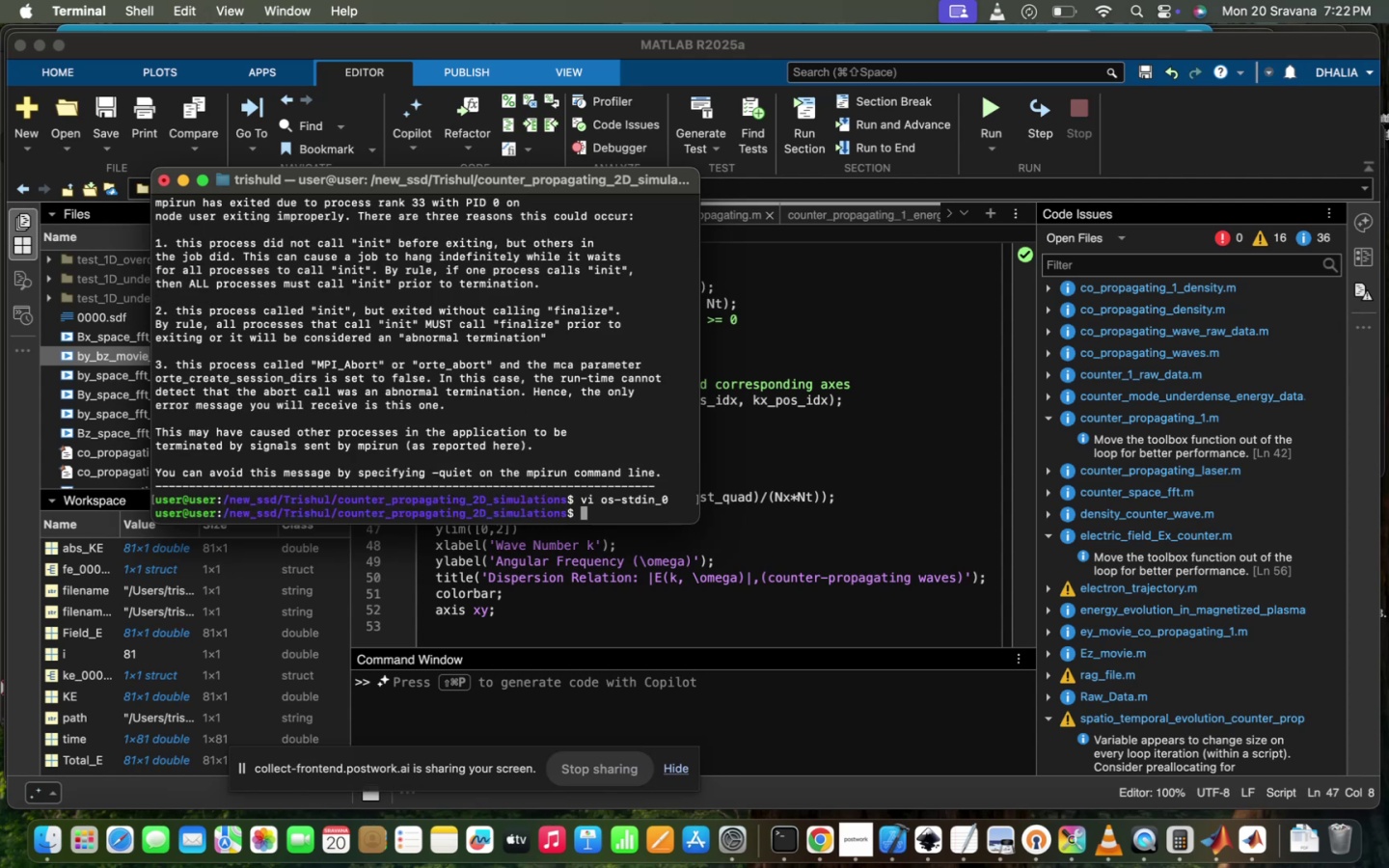 
key(Enter)
 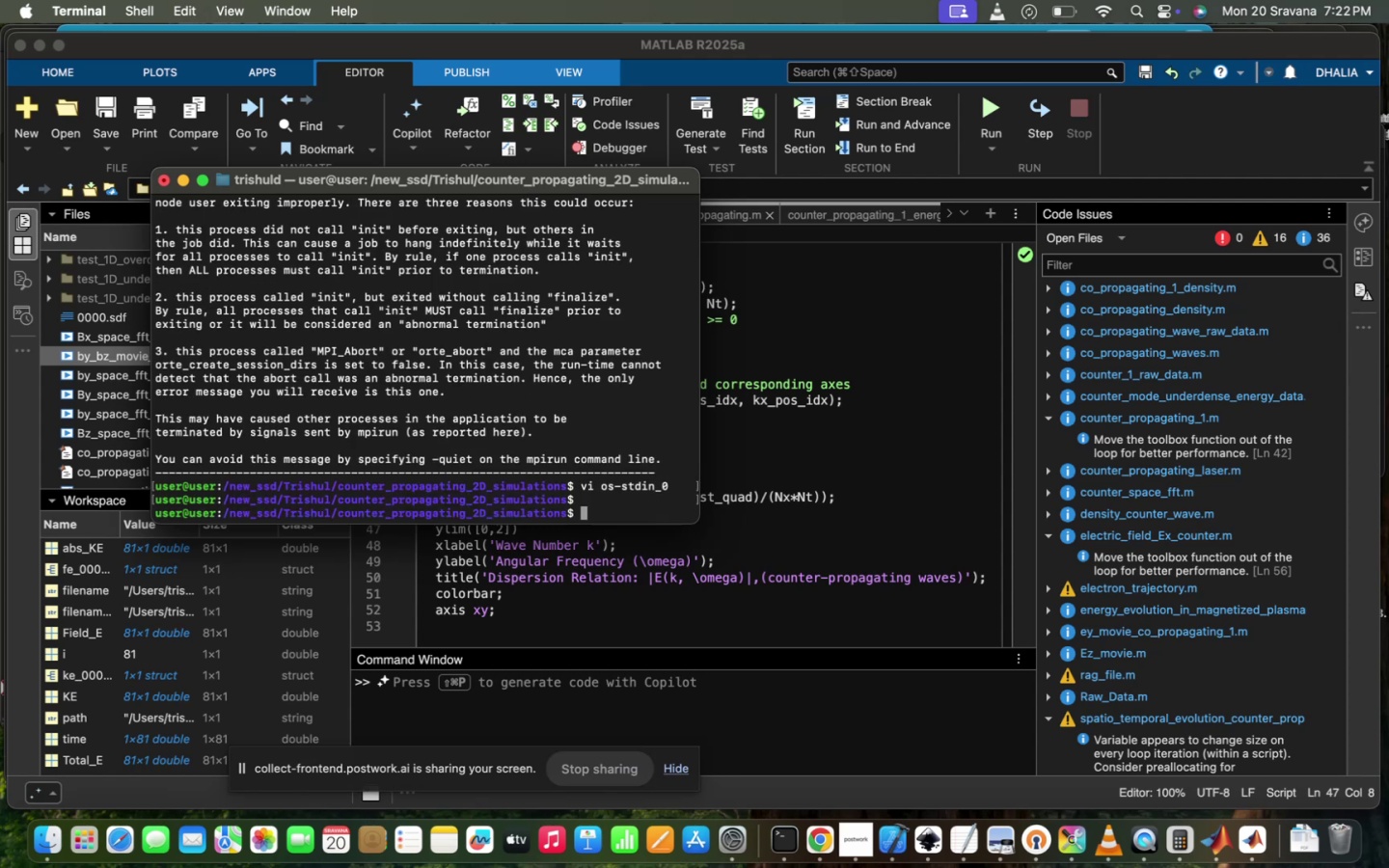 
key(ArrowUp)
 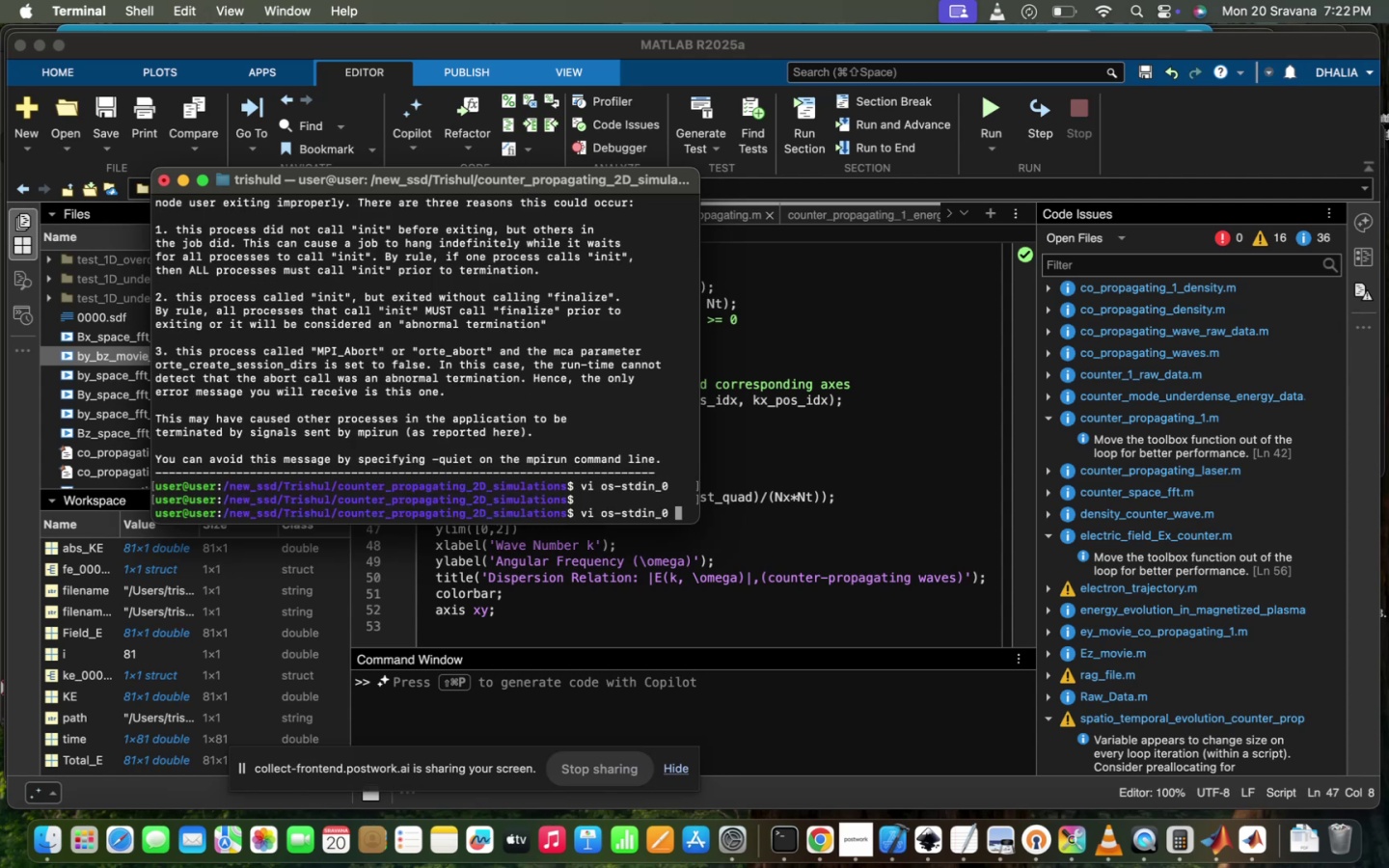 
key(ArrowUp)
 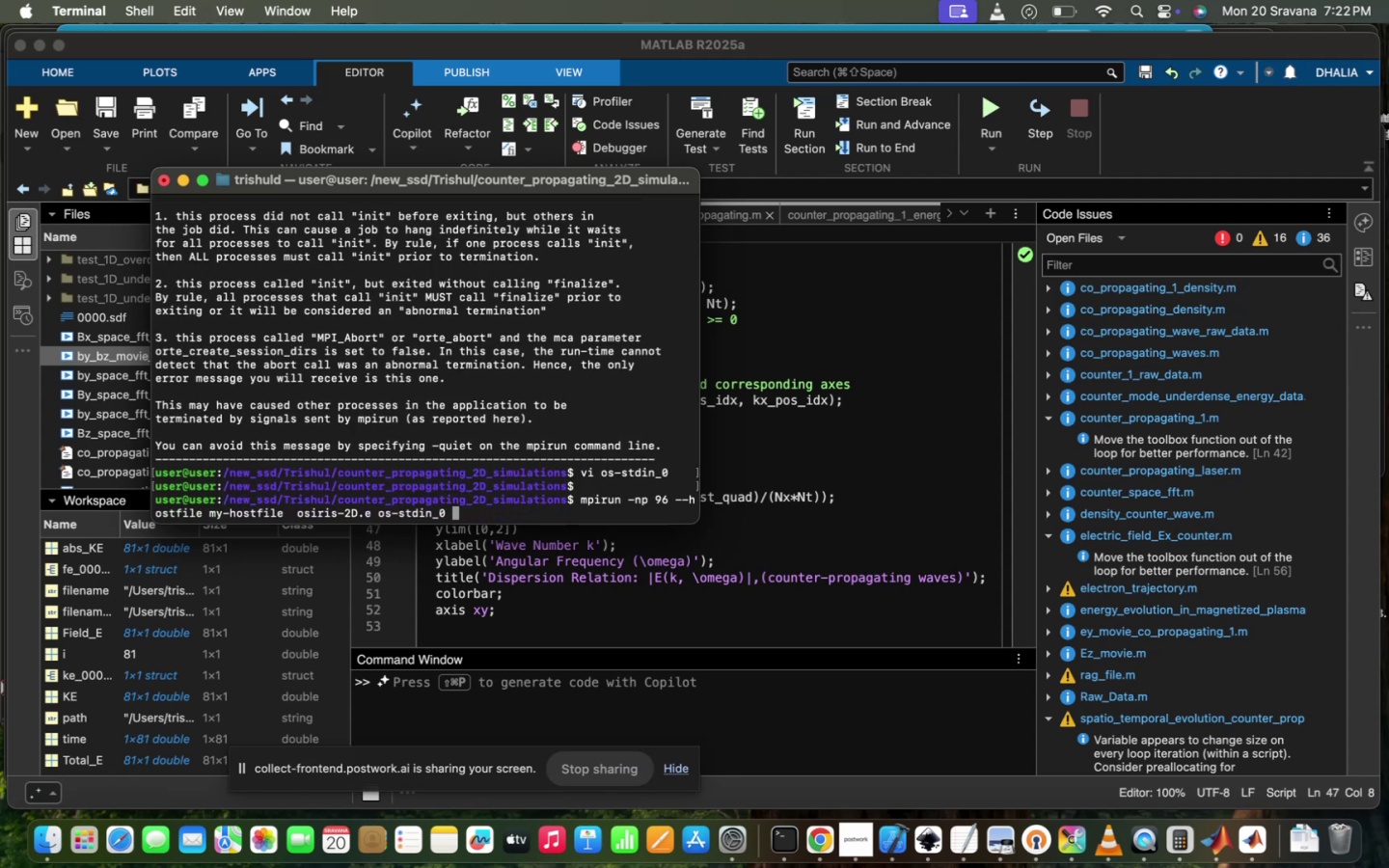 
key(Enter)
 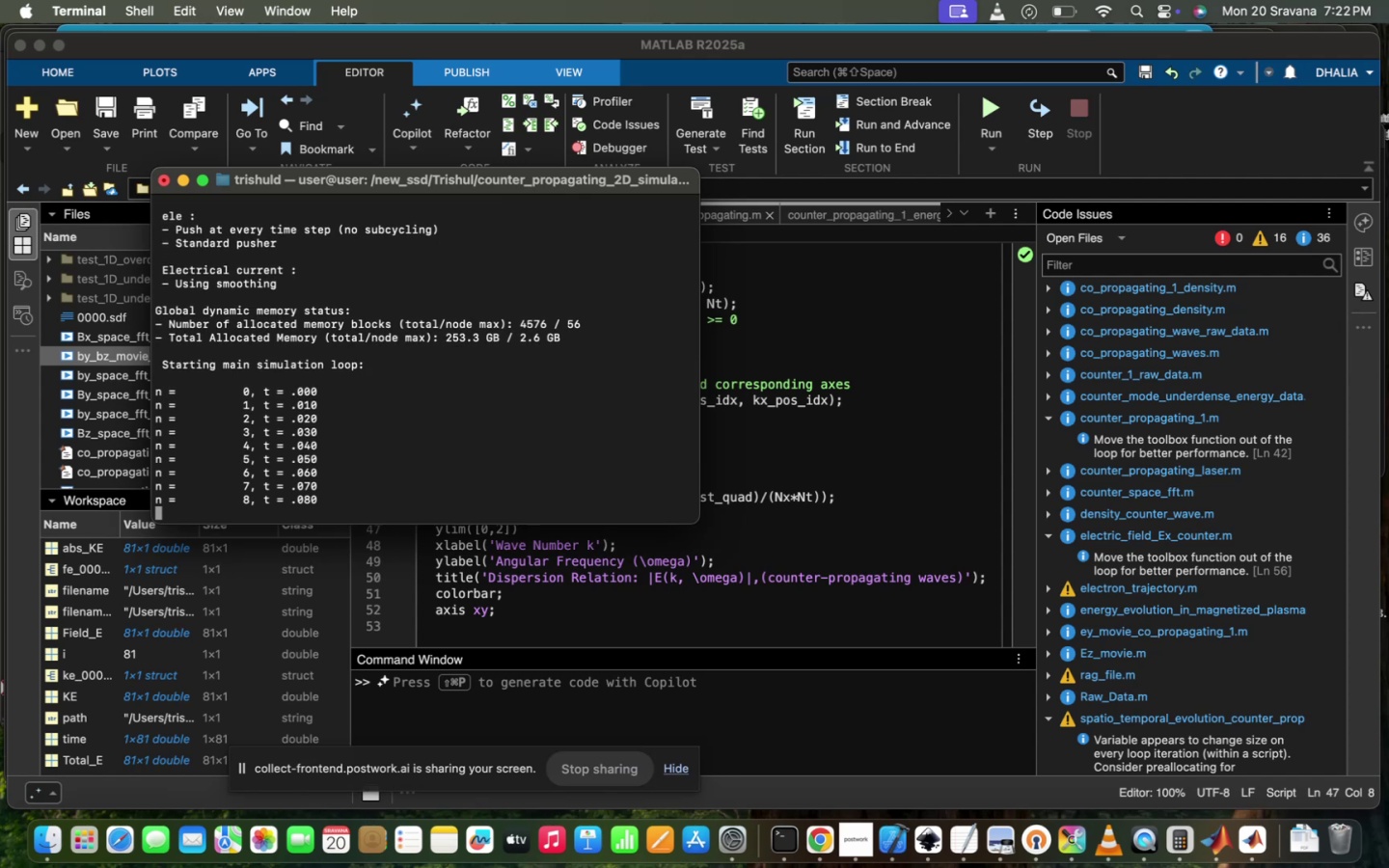 
wait(16.48)
 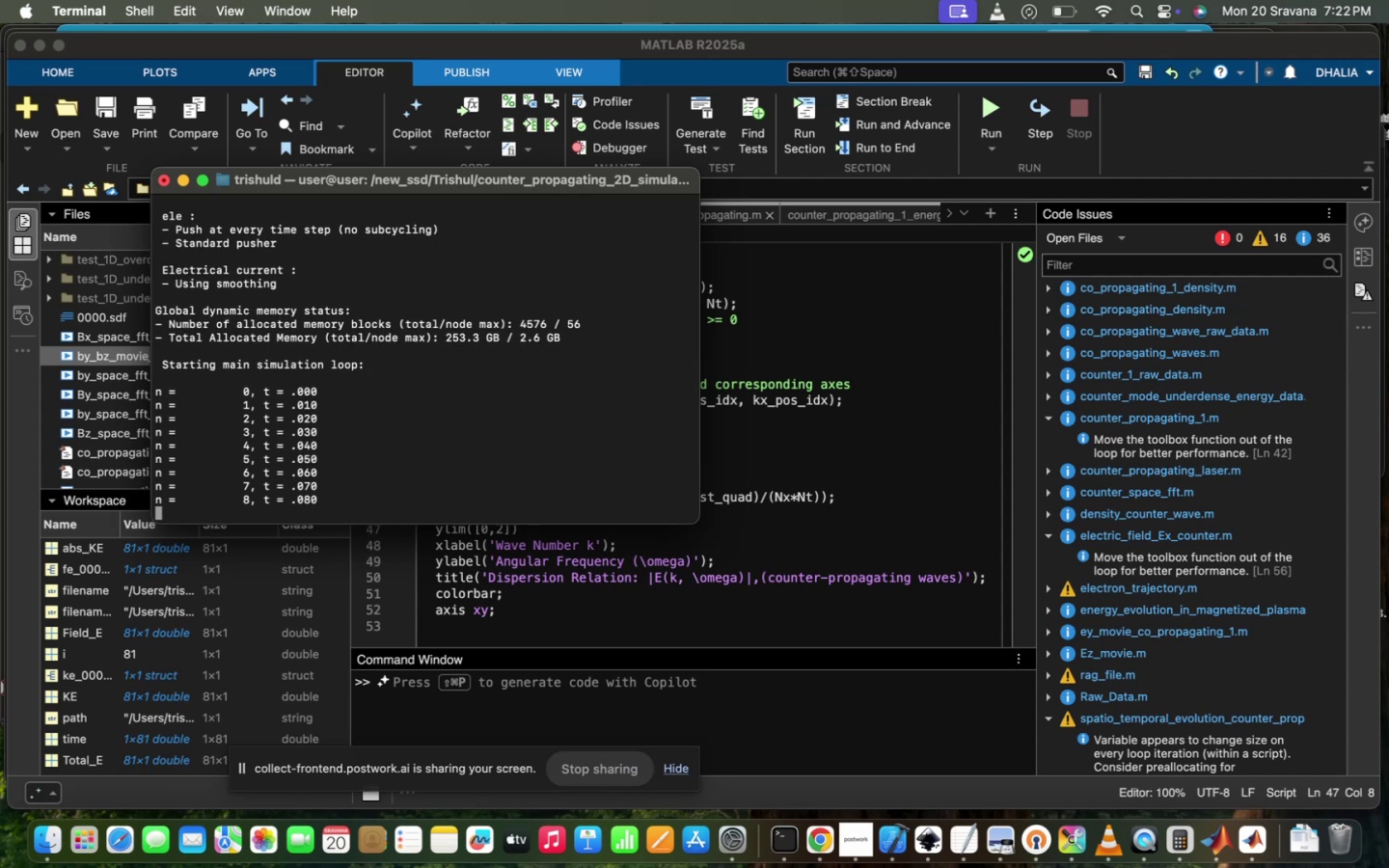 
key(Control+Z)
 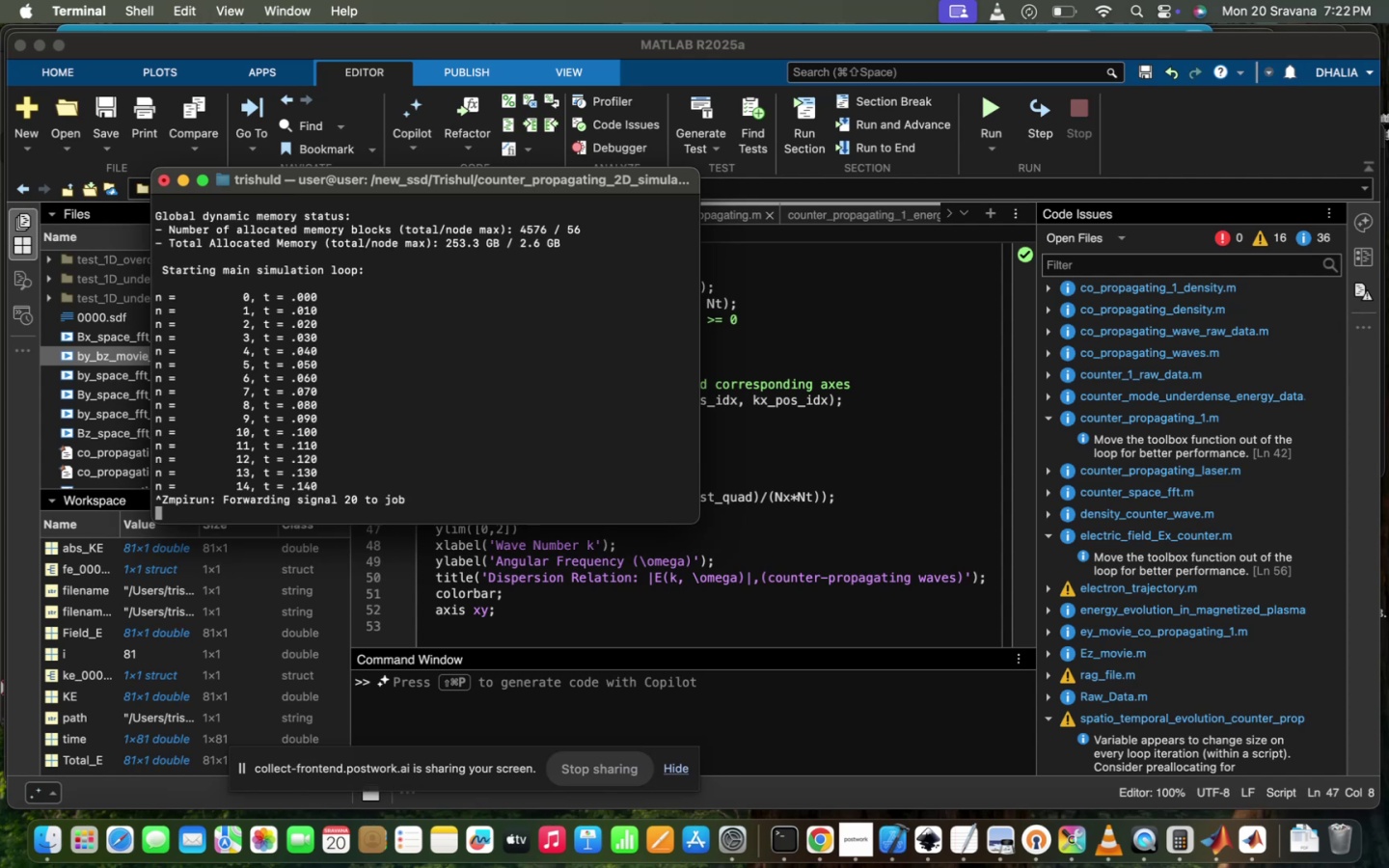 
hold_key(key=ControlLeft, duration=1.27)
 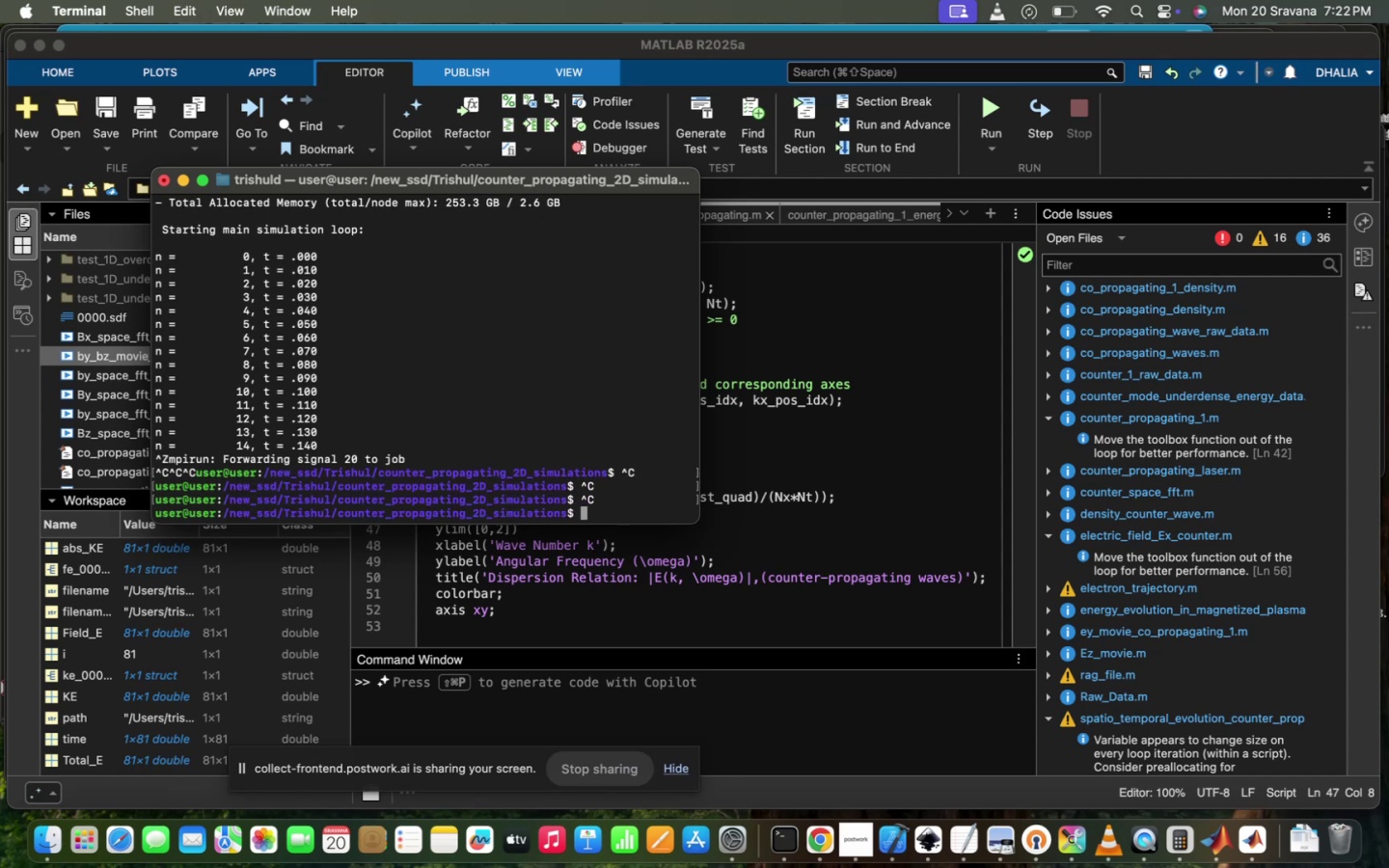 
key(Alt+Control+OptionLeft)
 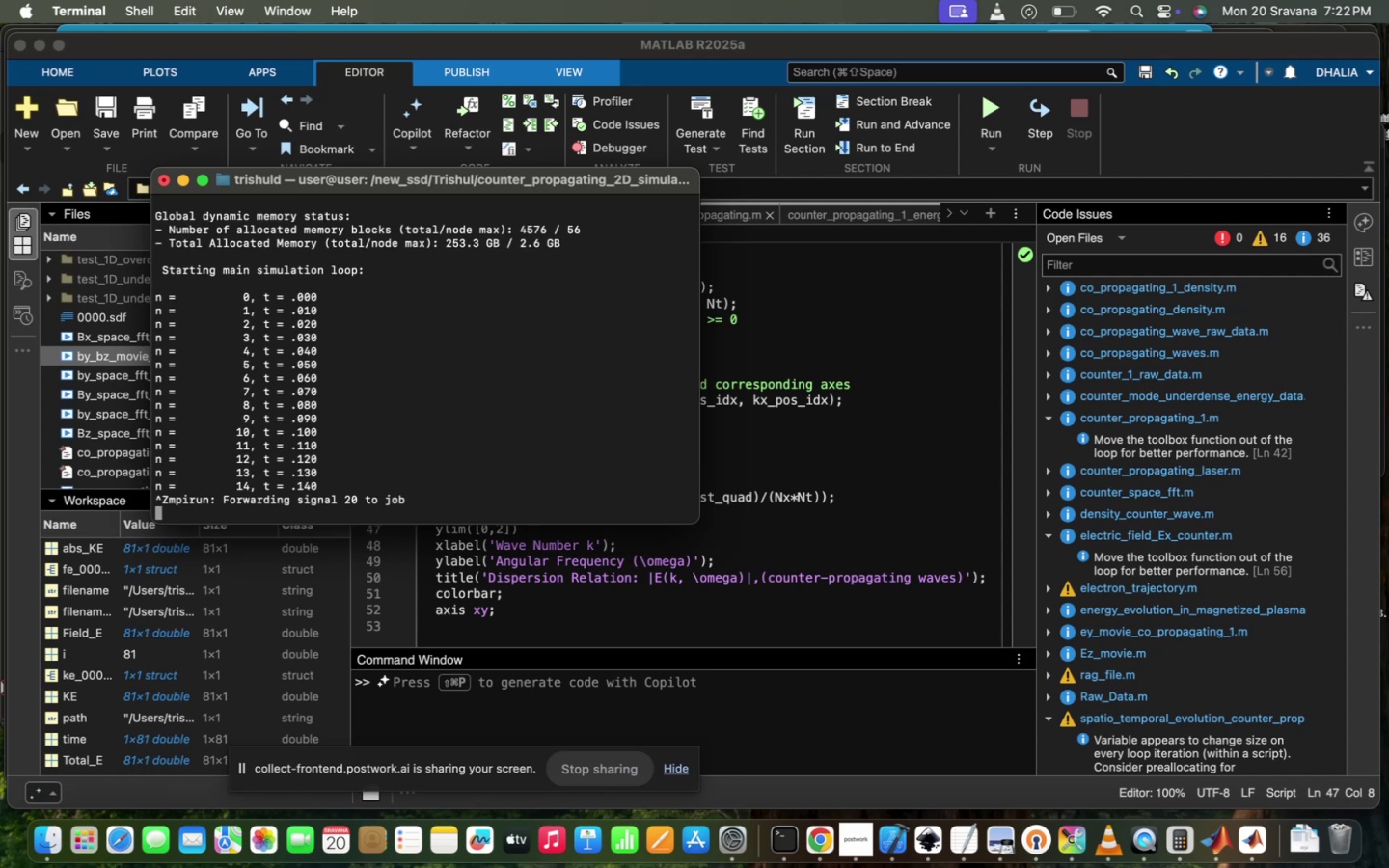 
hold_key(key=C, duration=0.87)
 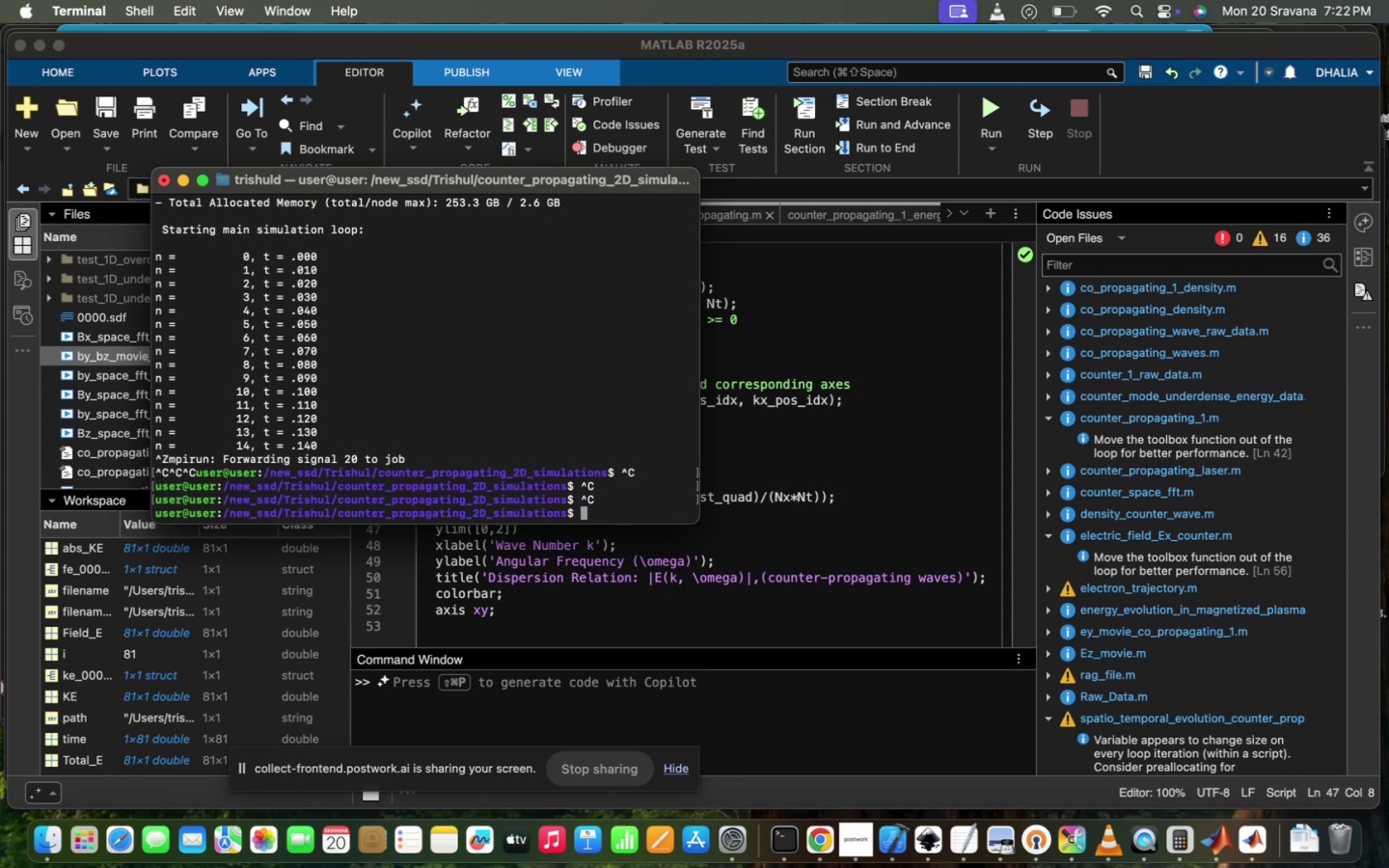 
type(tmux a -t )
key(Backspace)
type(modu)
key(Tab)
type( a)
key(Tab)
key(Backspace)
type(lis)
key(Tab)
 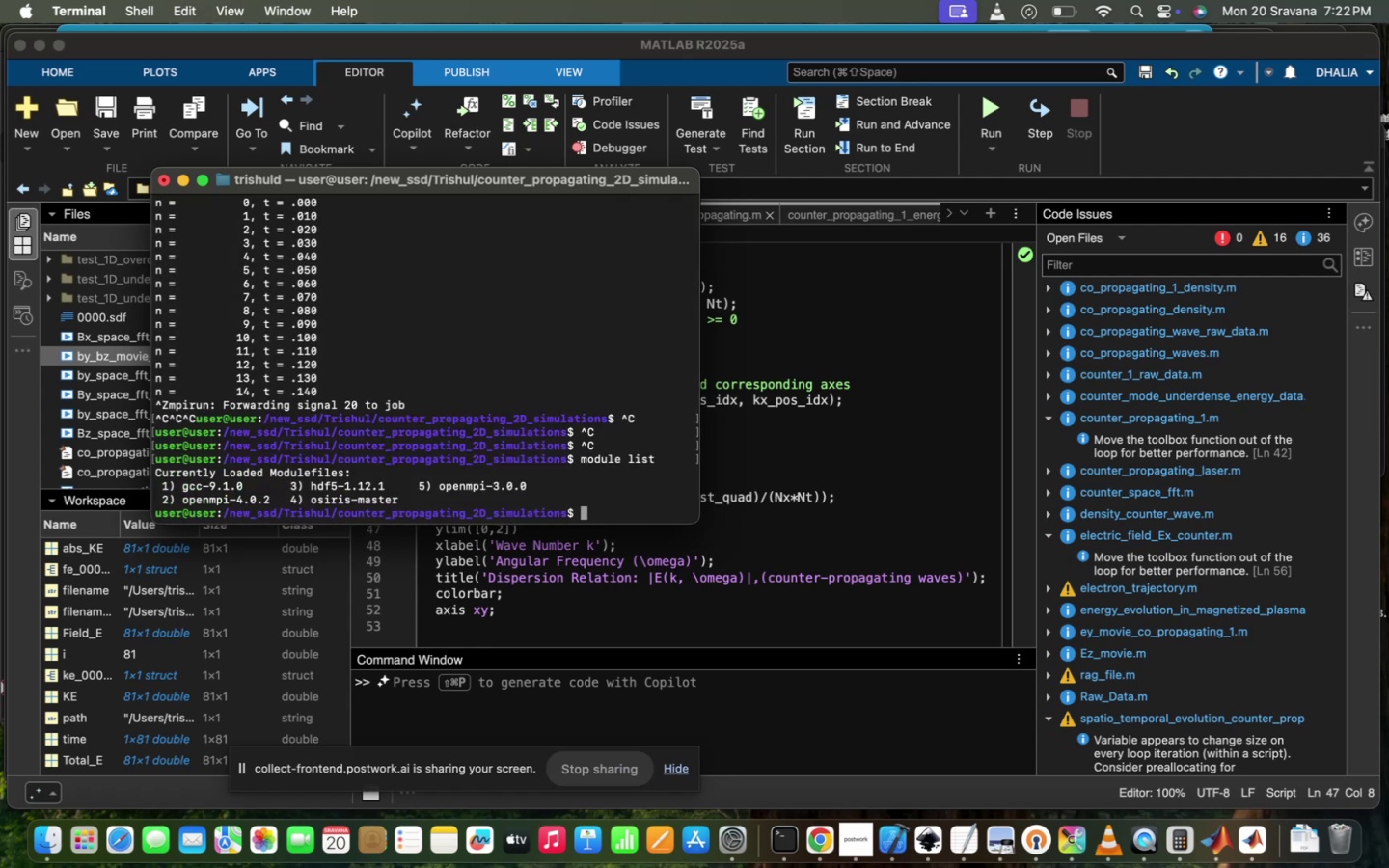 
key(Enter)
 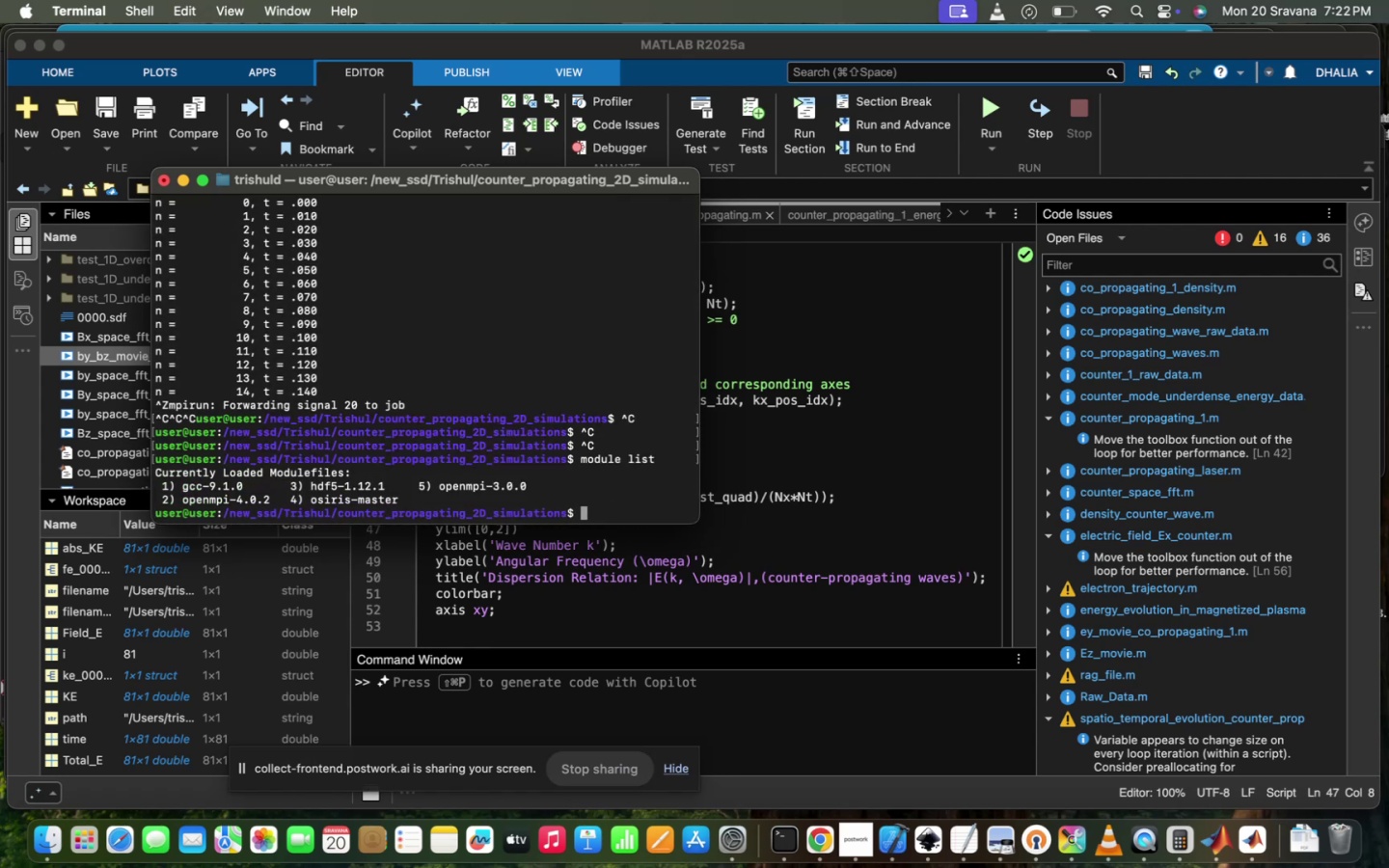 
wait(10.51)
 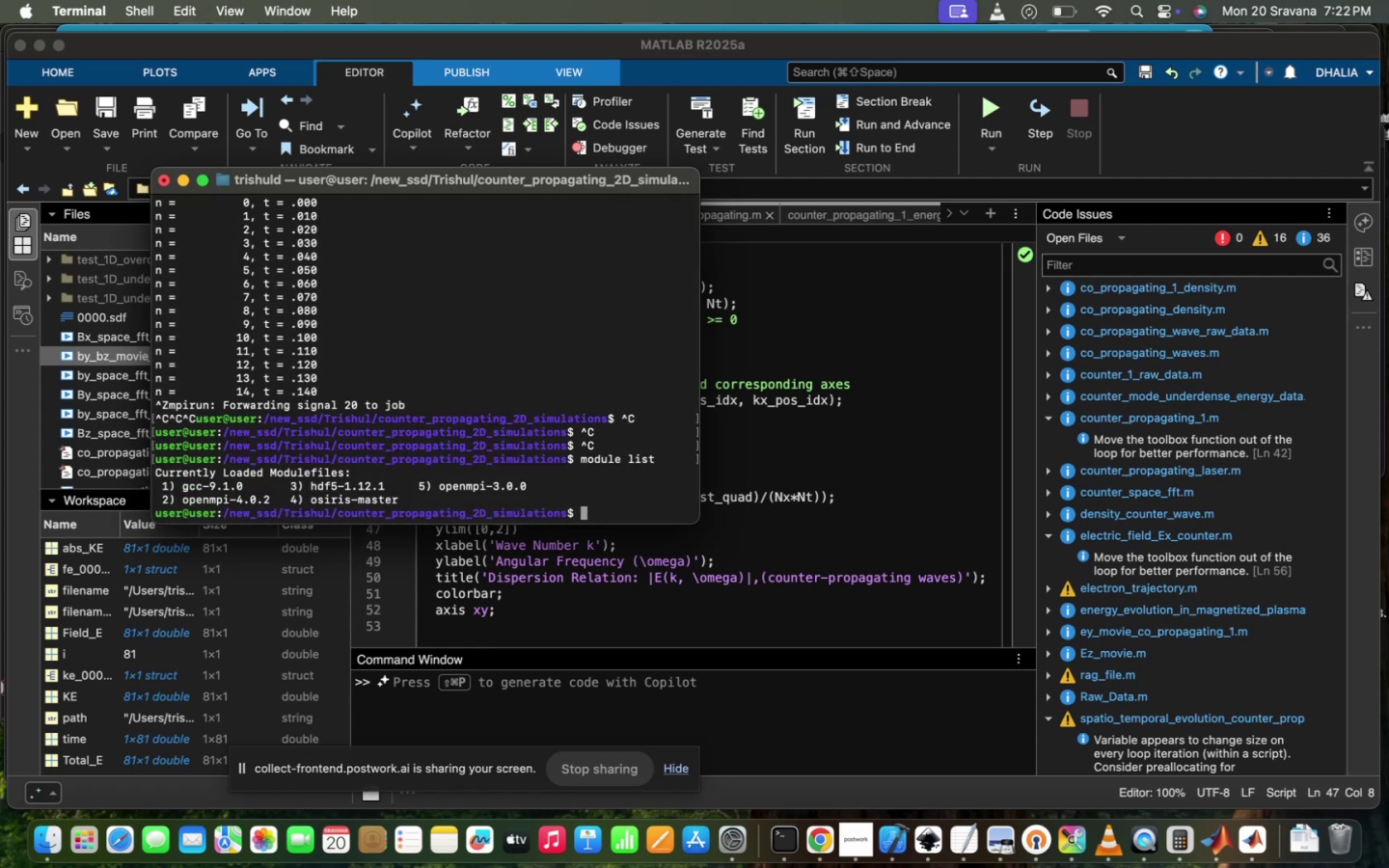 
type(tmux a -r )
key(Backspace)
key(Backspace)
type(t test)
 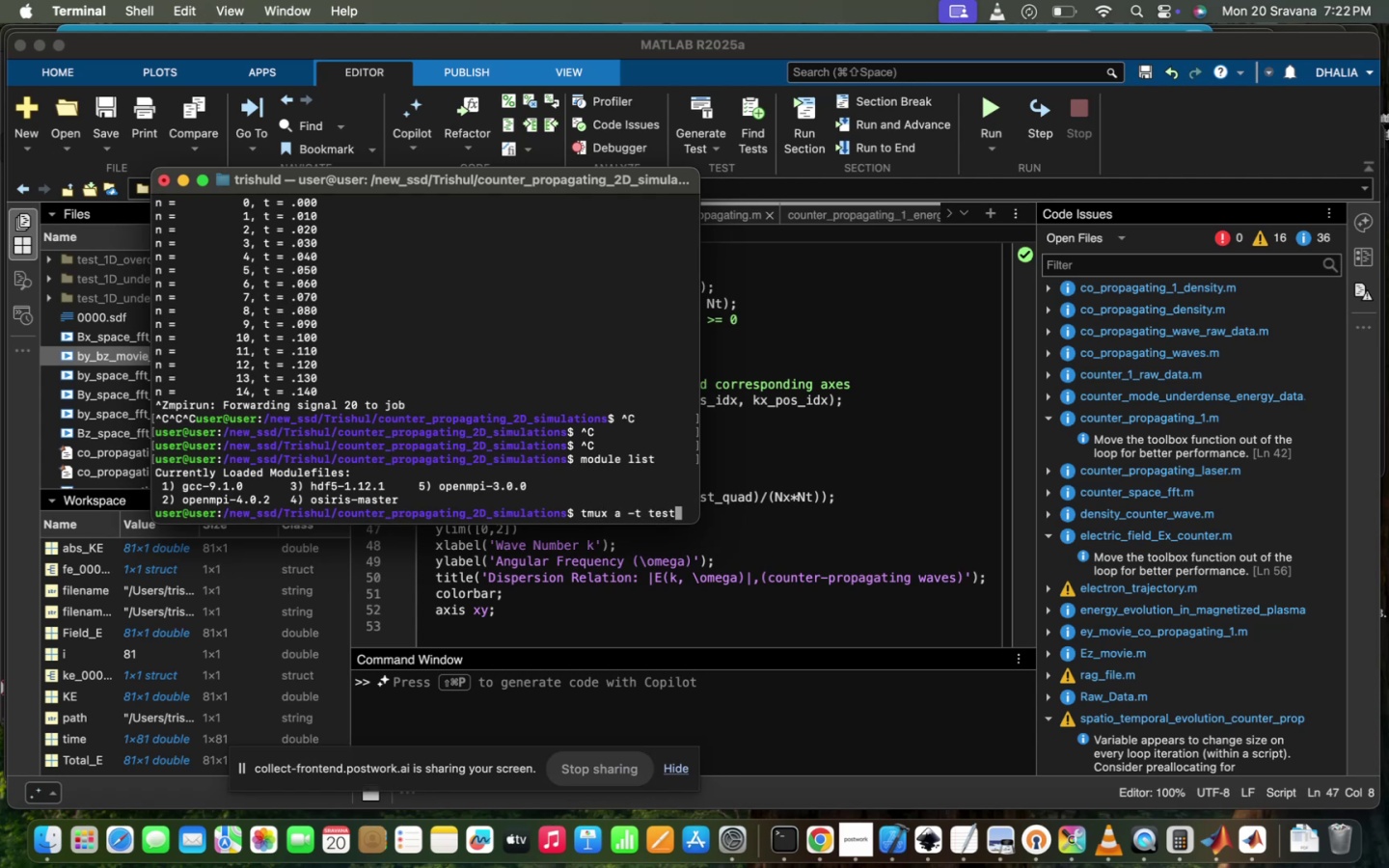 
key(ArrowLeft)
 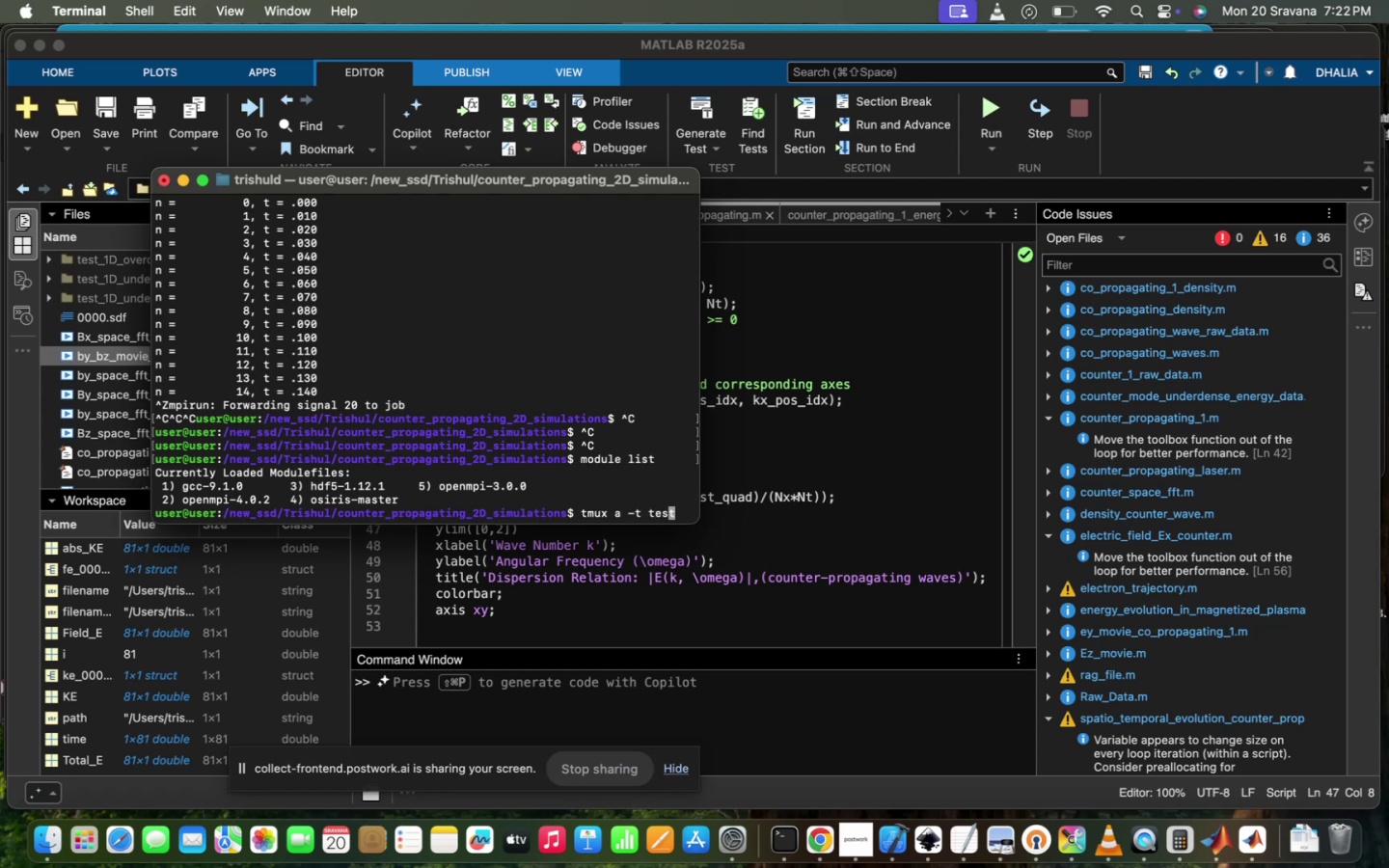 
key(ArrowLeft)
 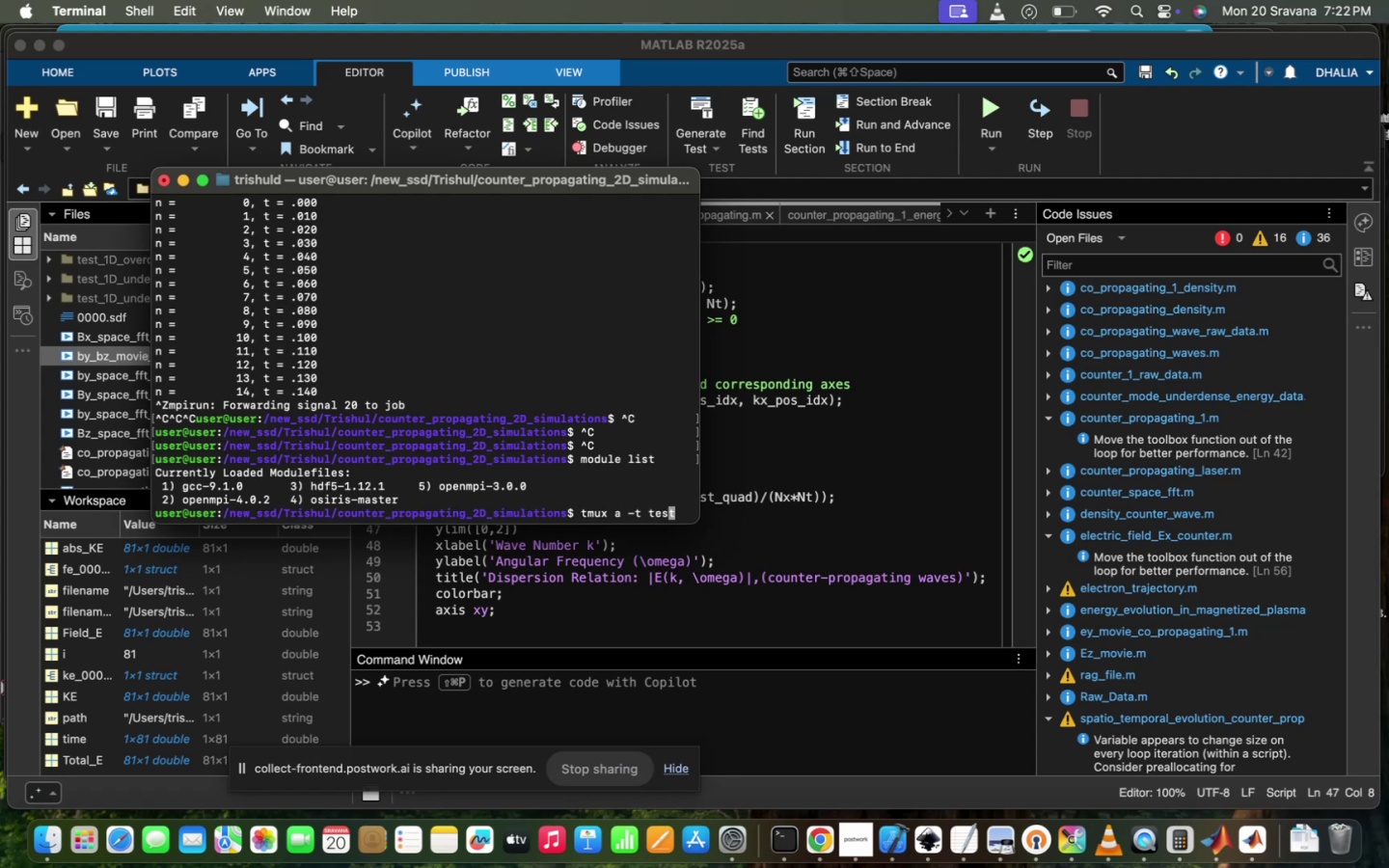 
key(ArrowLeft)
 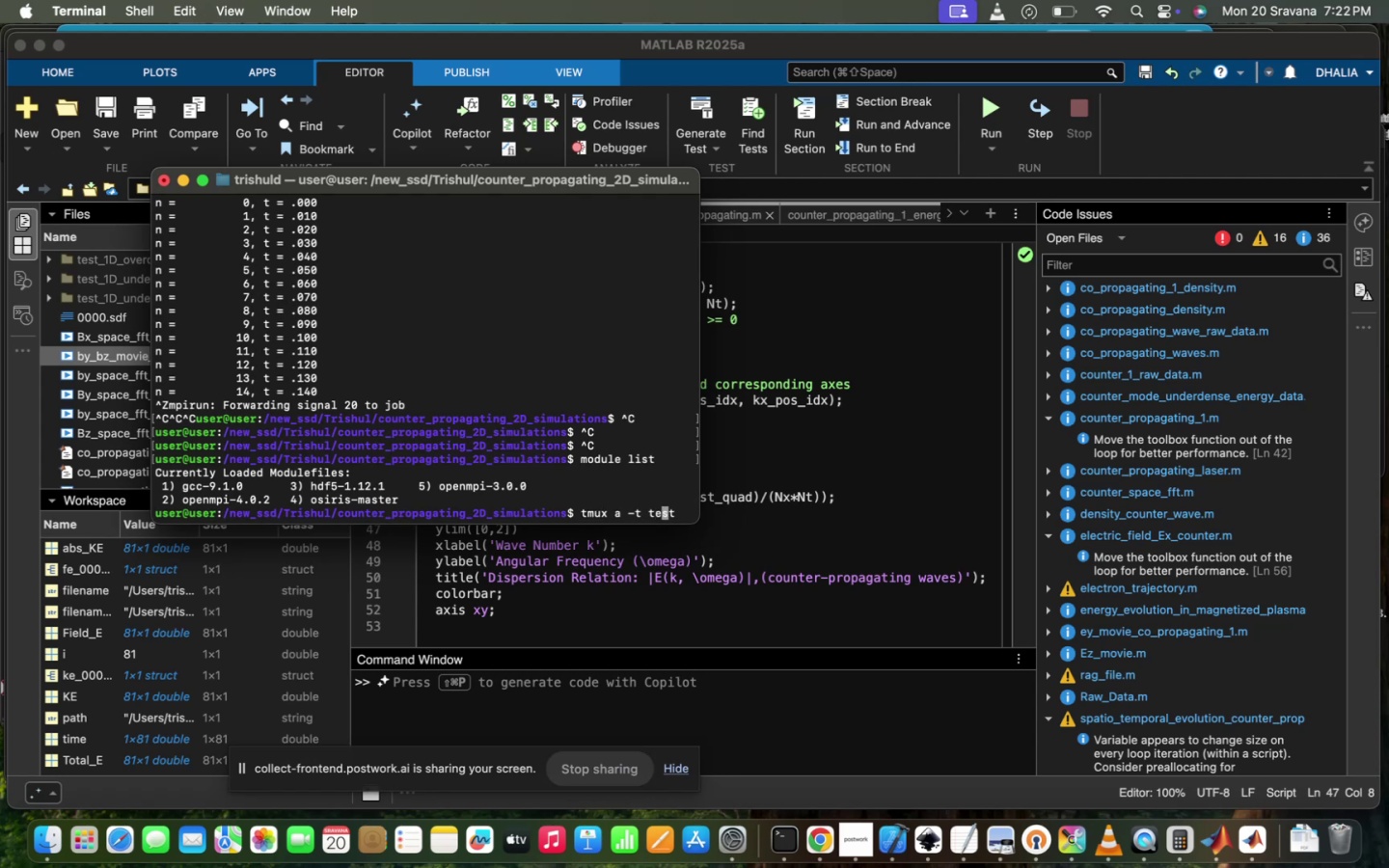 
key(ArrowLeft)
 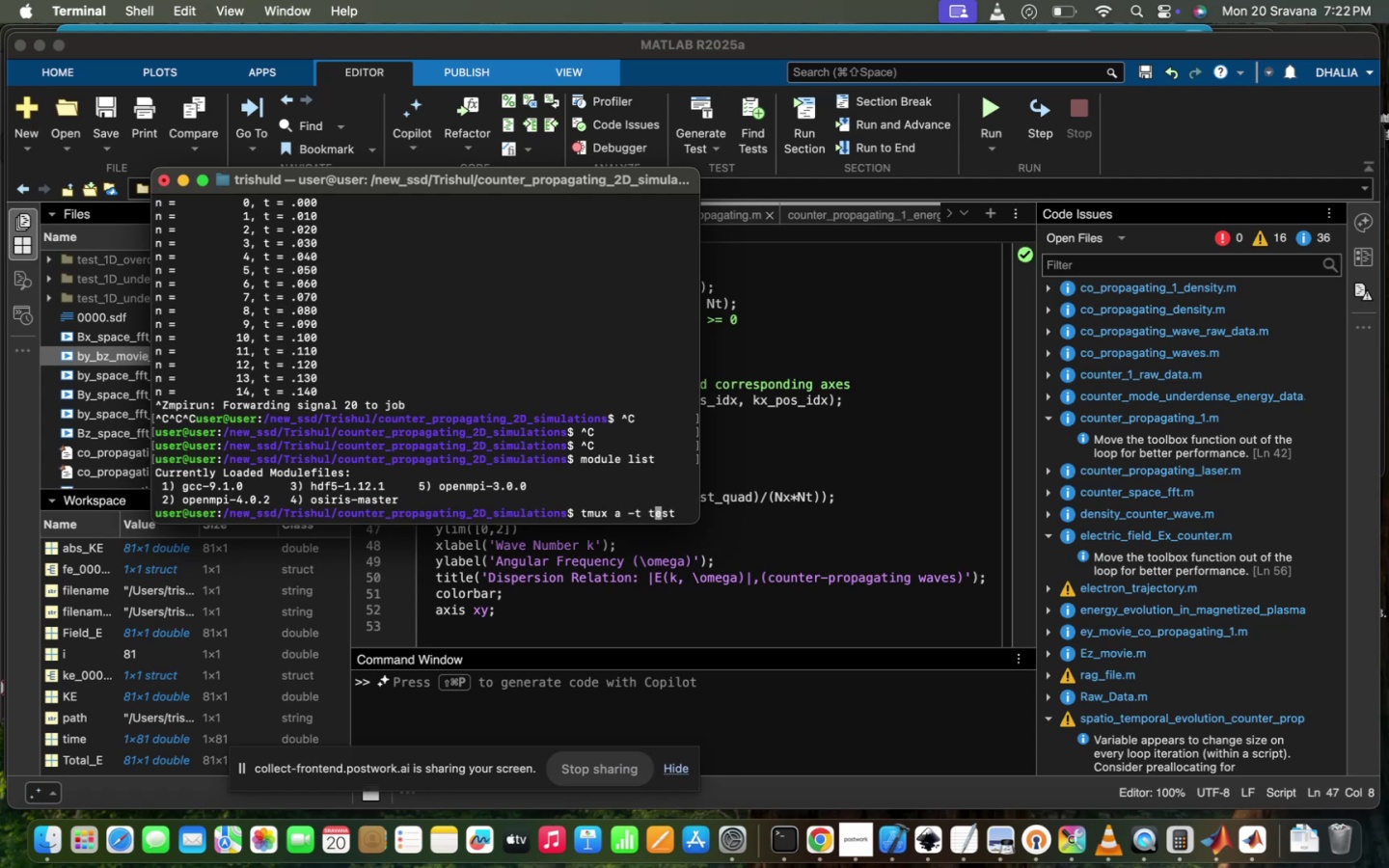 
key(ArrowLeft)
 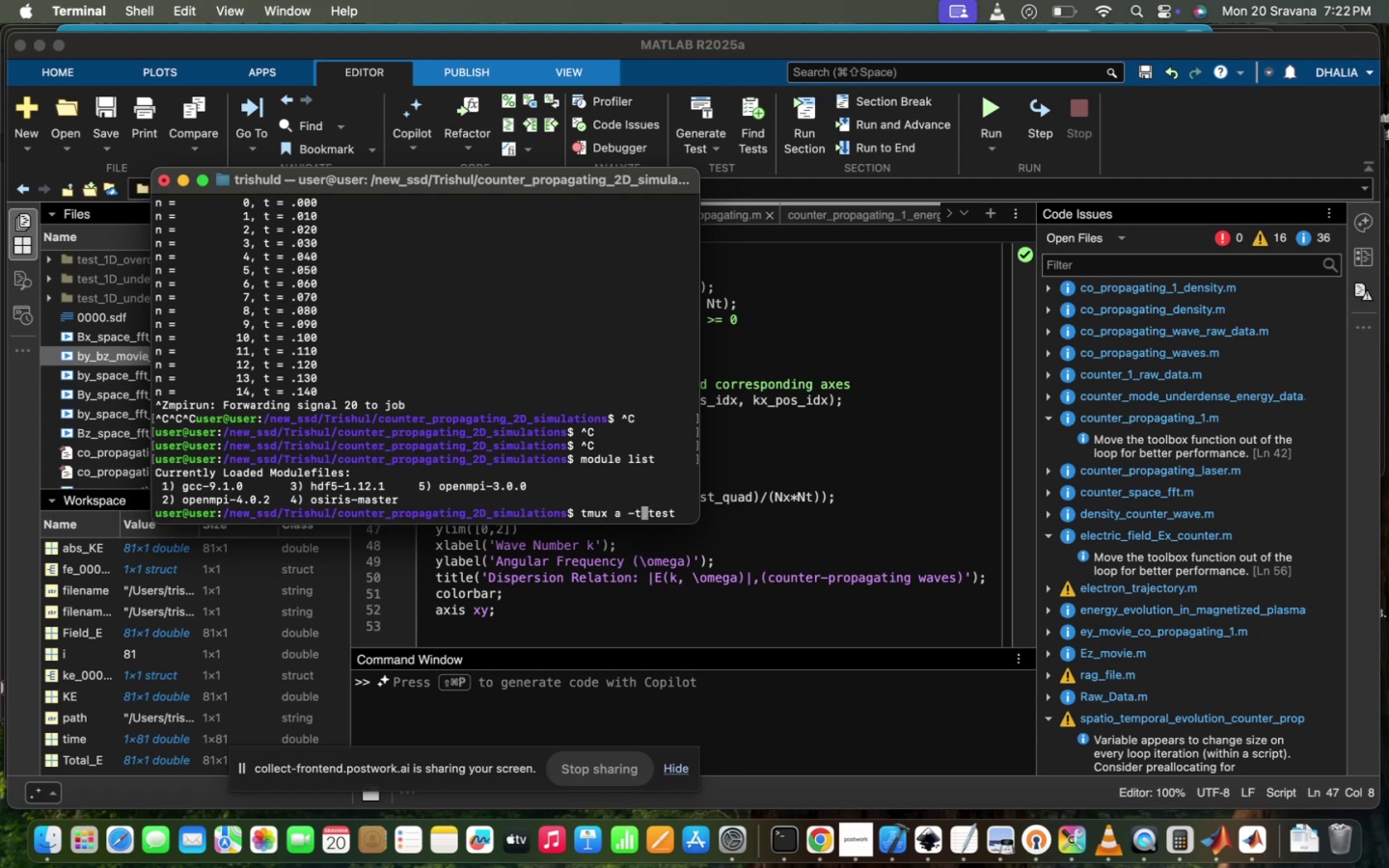 
key(Backspace)
key(Backspace)
key(Backspace)
key(Backspace)
type(new -s)
 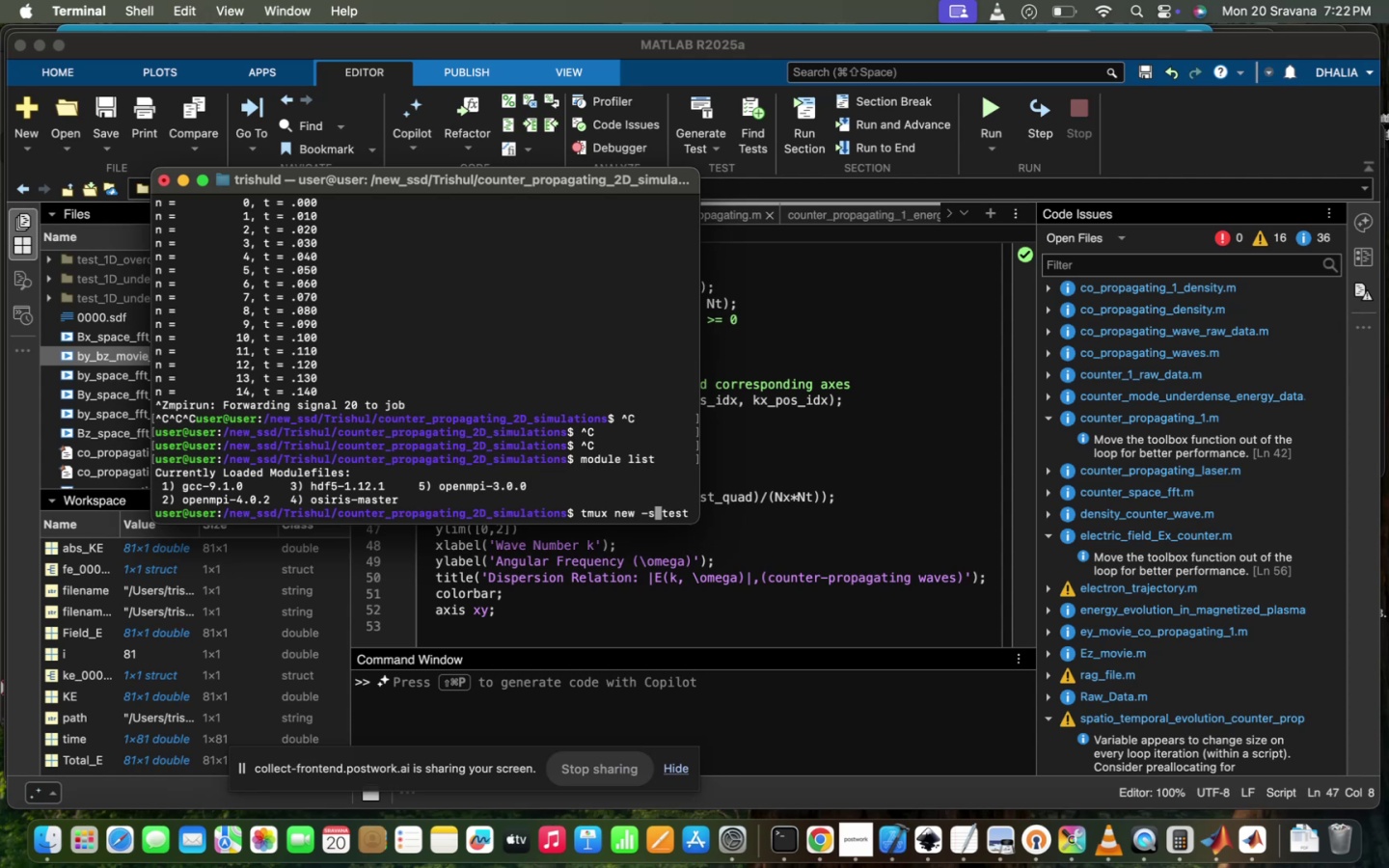 
key(Enter)
 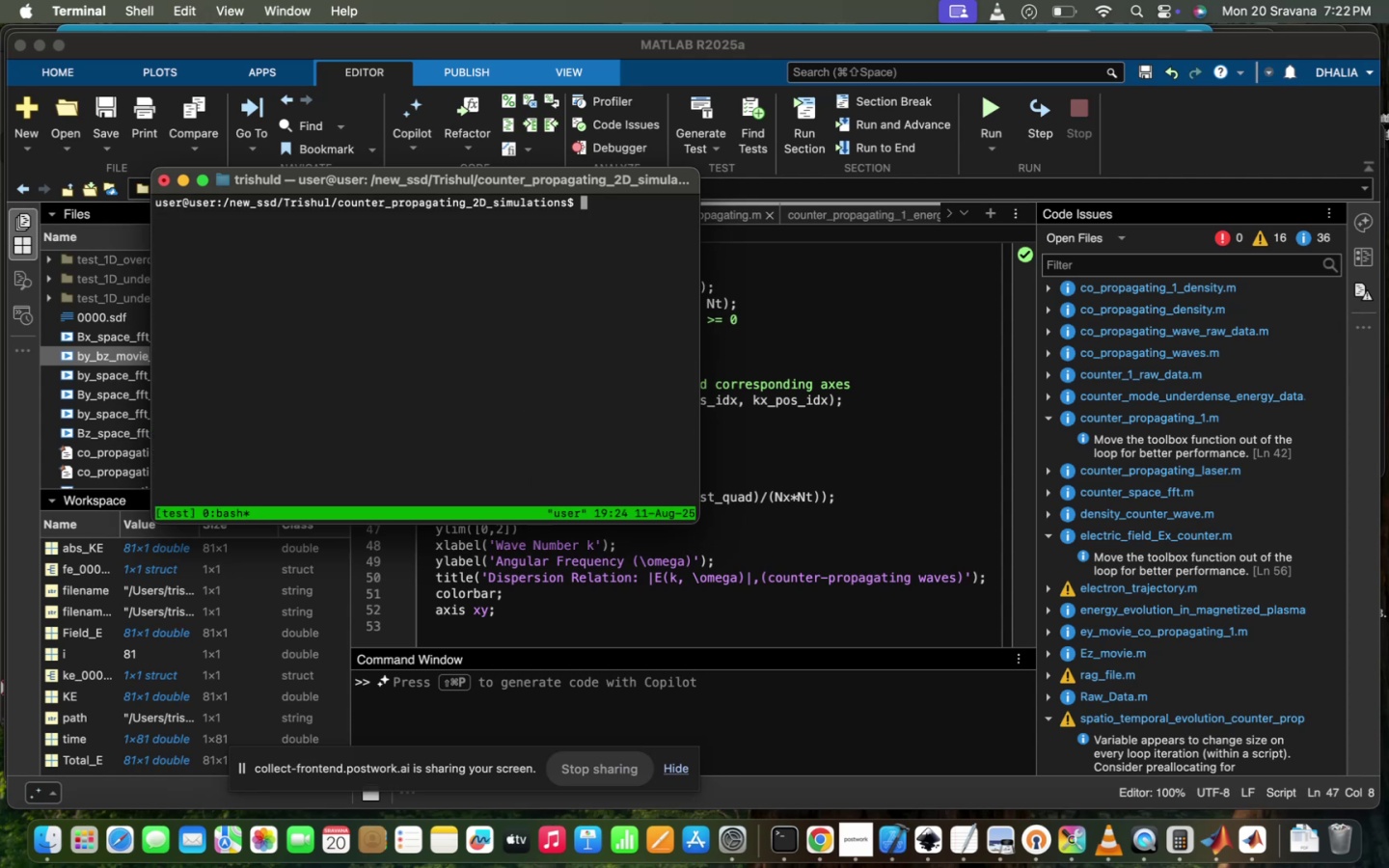 
type(modu l)
key(Backspace)
key(Backspace)
type(l)
key(Tab)
type( la)
key(Backspace)
type(o)
key(Tab)
type(a)
key(Tab)
key(Backspace)
key(Backspace)
key(Backspace)
key(Backspace)
key(Backspace)
key(Backspace)
key(Backspace)
key(Backspace)
key(Backspace)
key(Backspace)
key(Backspace)
key(Backspace)
type(op)
key(Tab)
type(e)
key(Tab)
type(n)
key(Tab)
key(Backspace)
key(Backspace)
key(Backspace)
key(Backspace)
key(Tab)
key(Tab)
key(Backspace)
 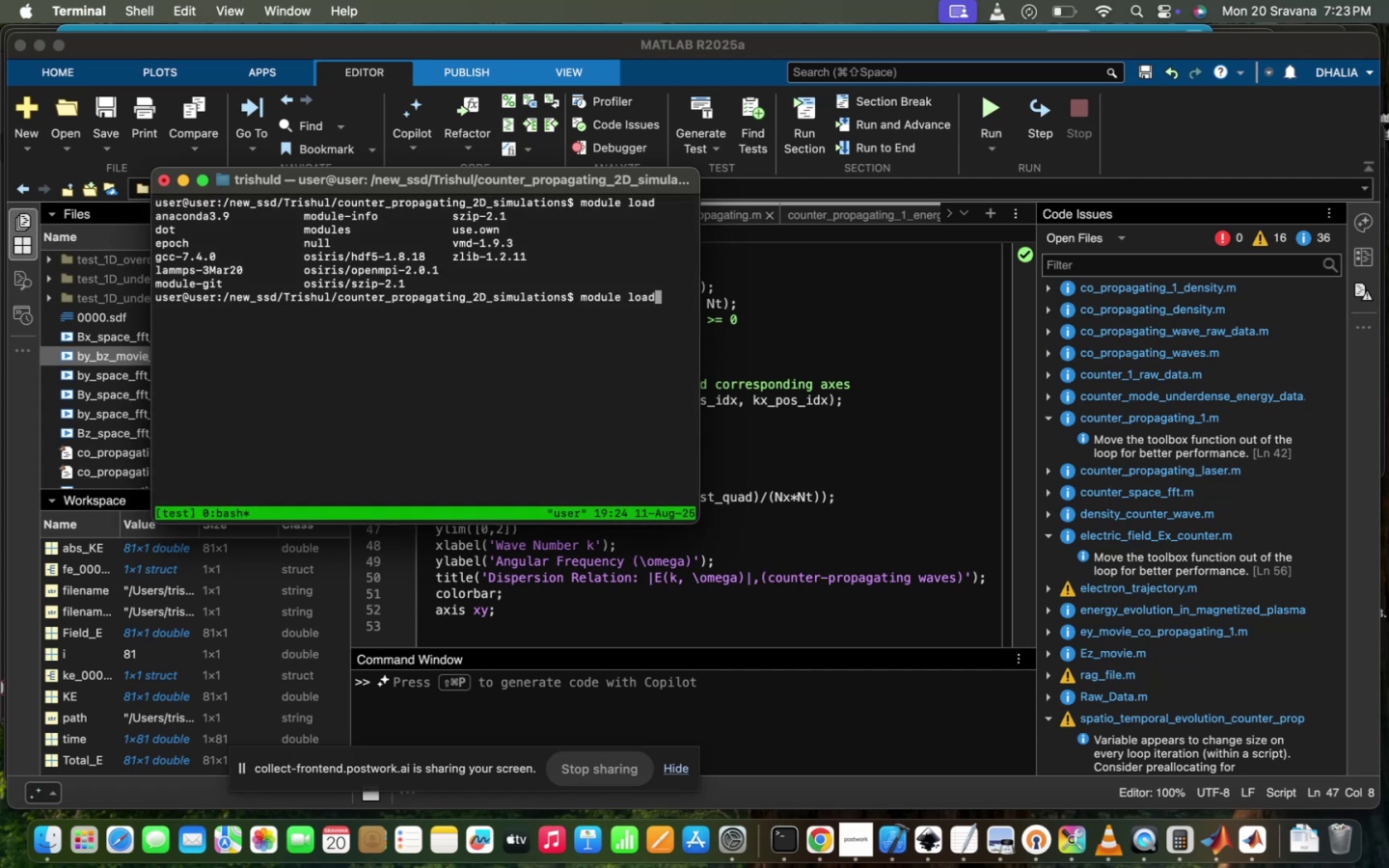 
wait(5.15)
 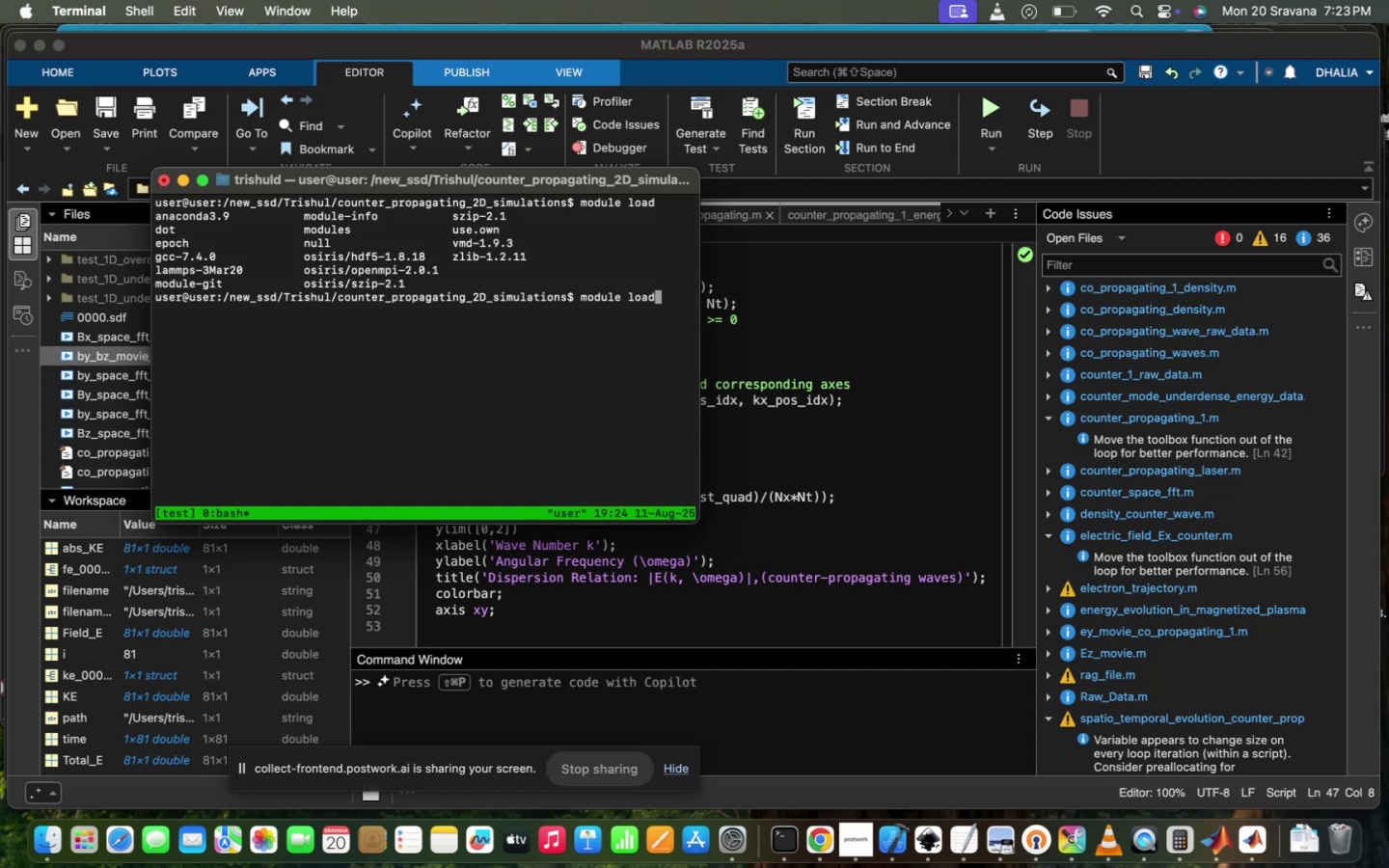 
key(Space)
 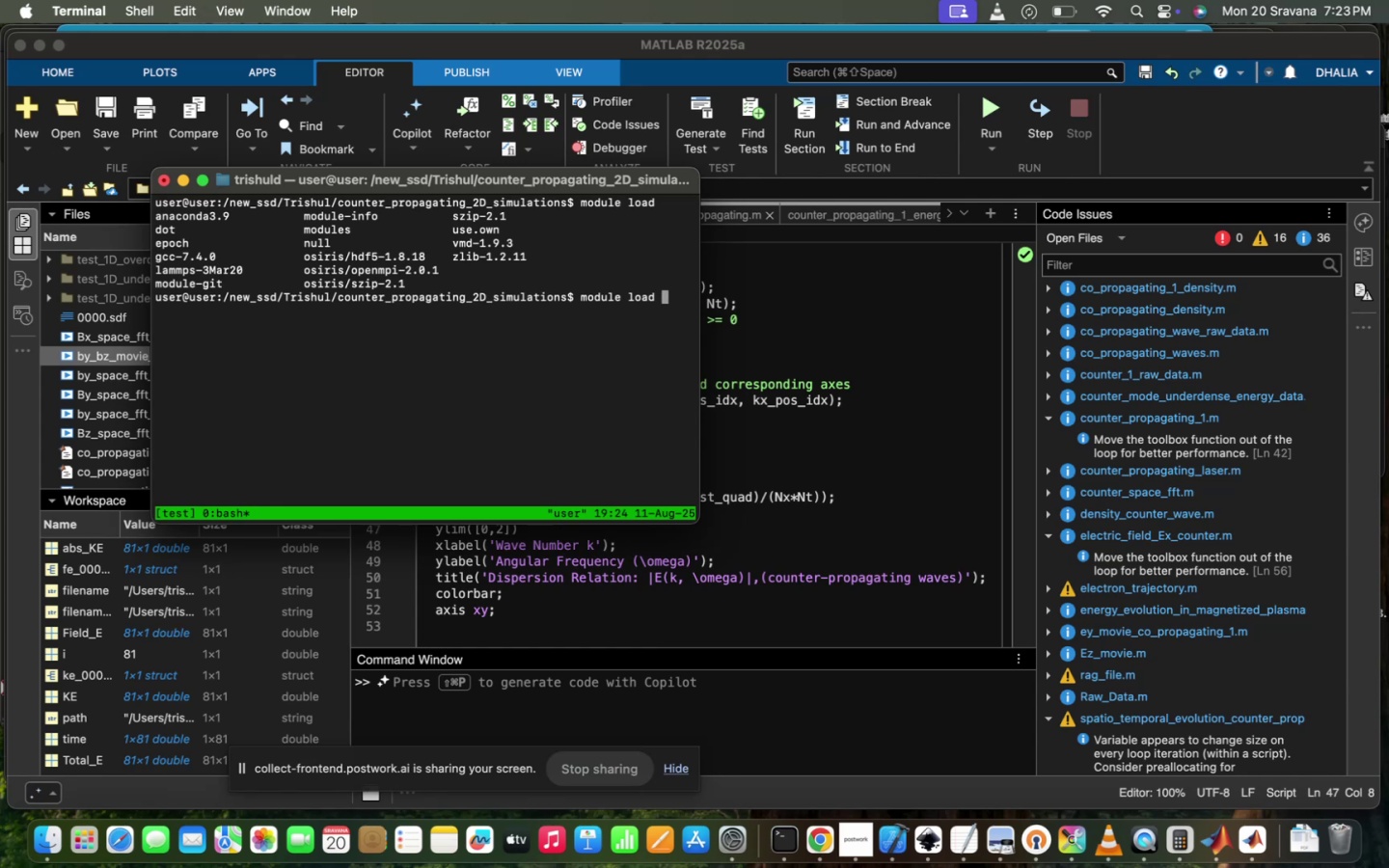 
key(Backslash)
 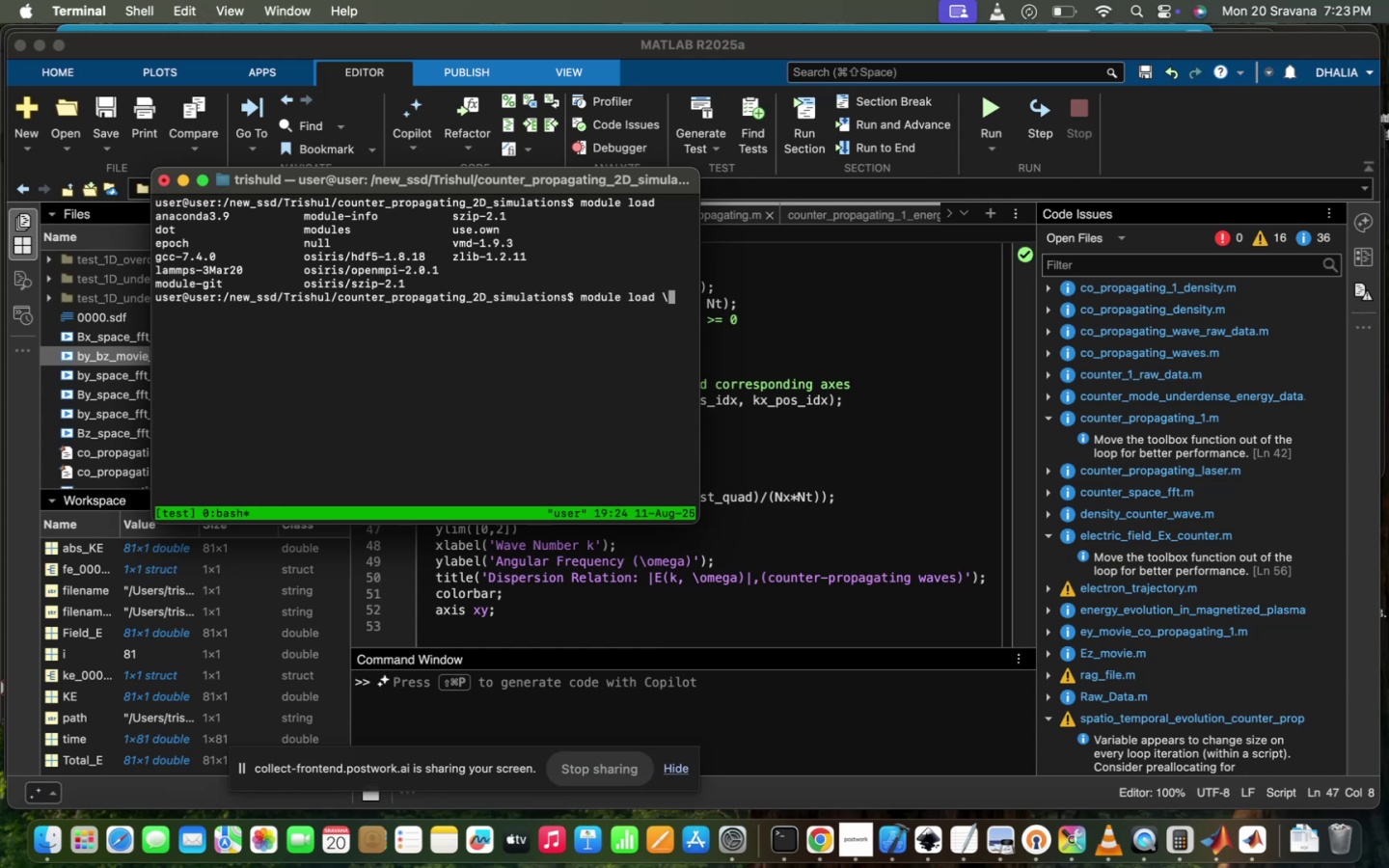 
key(Backslash)
 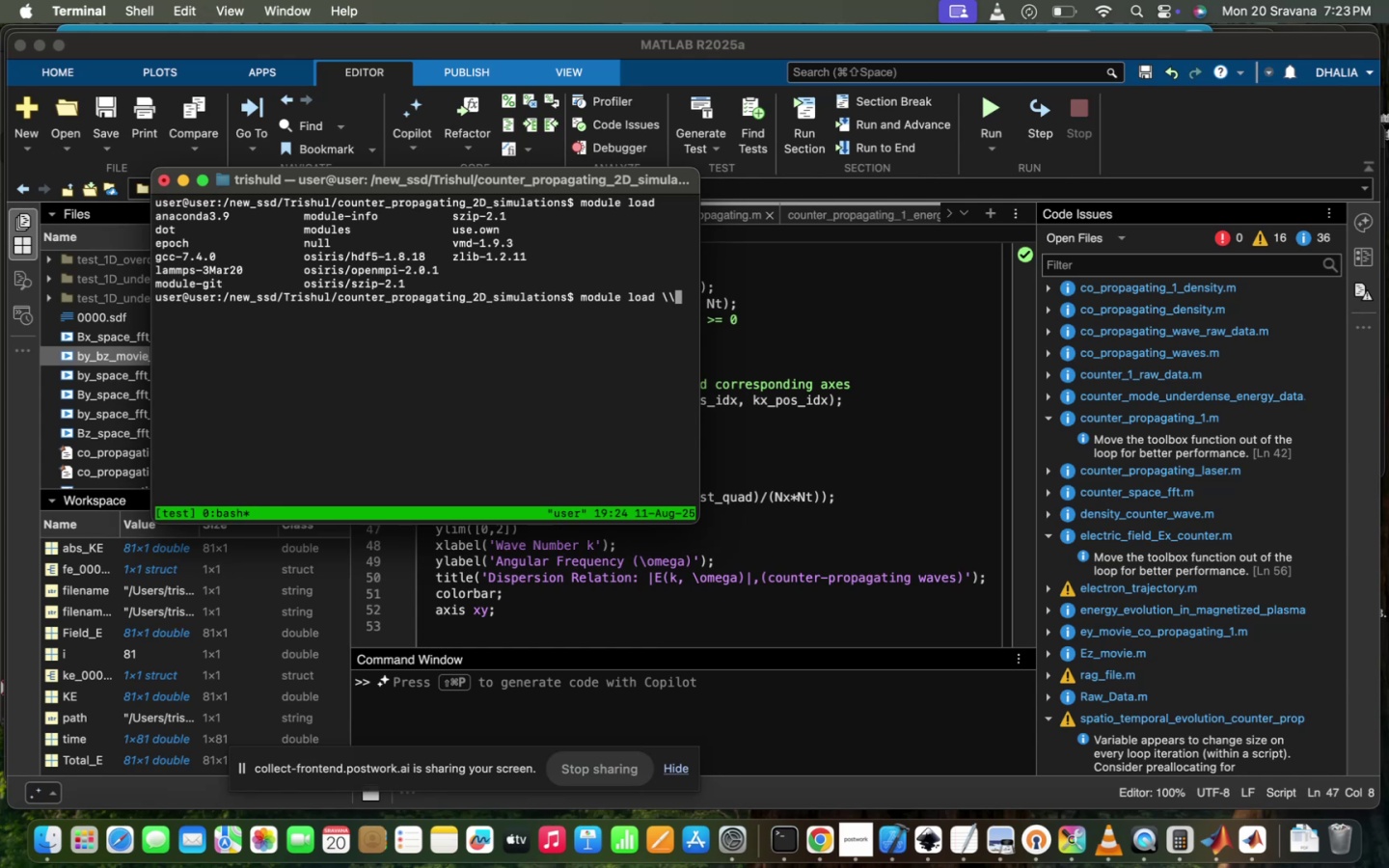 
key(Backspace)
 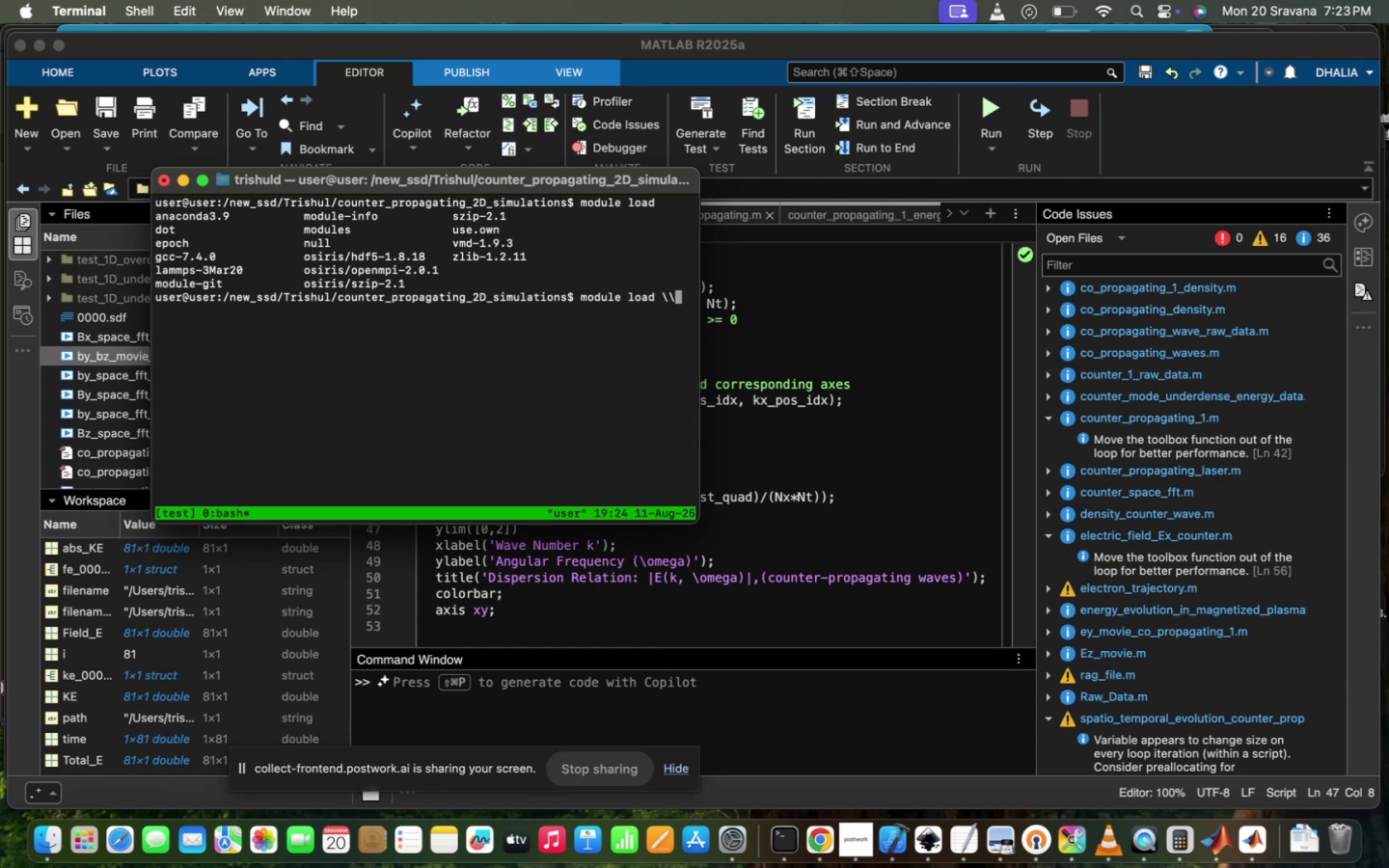 
hold_key(key=Backspace, duration=1.59)
 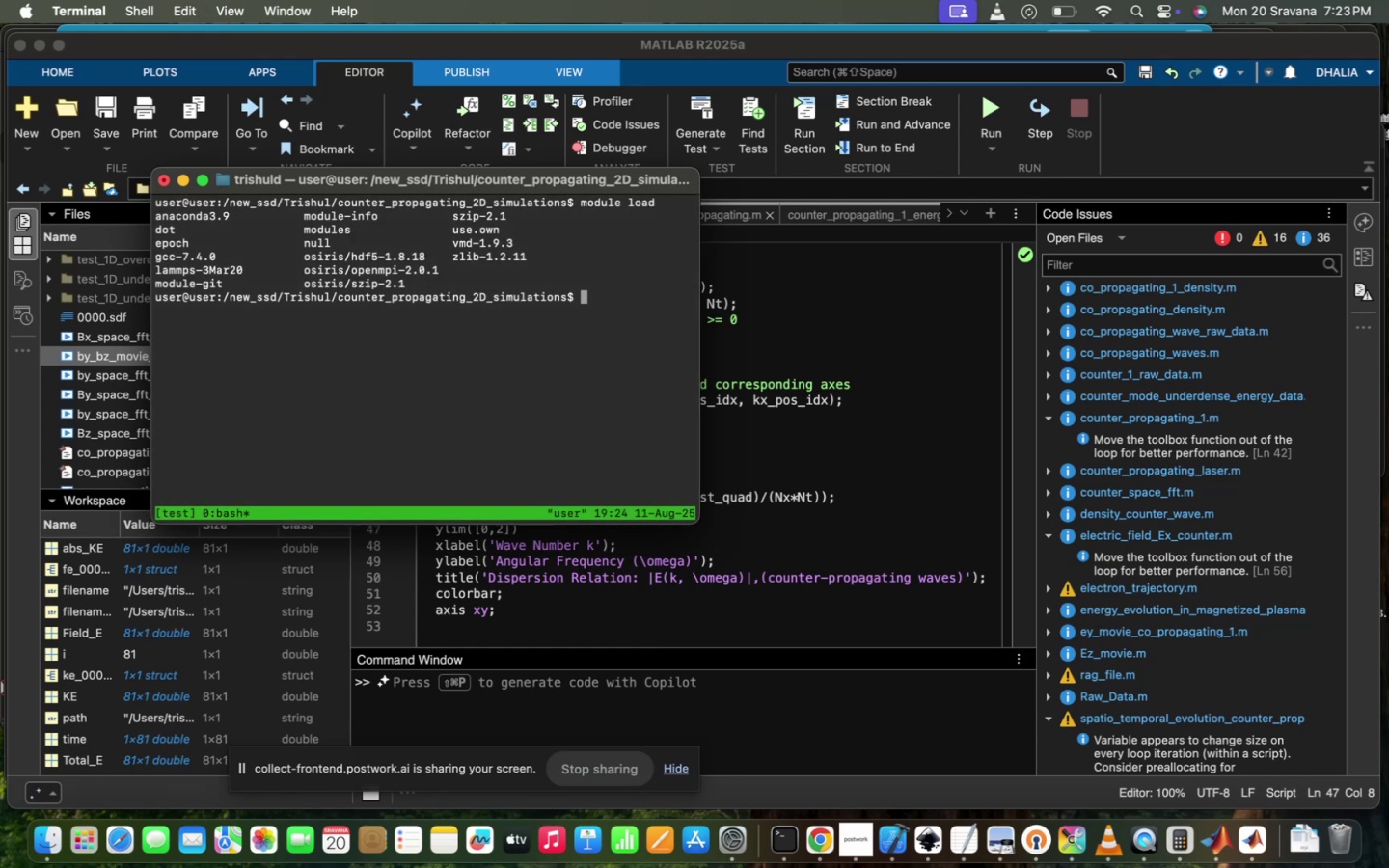 
hold_key(key=Backspace, duration=0.46)
 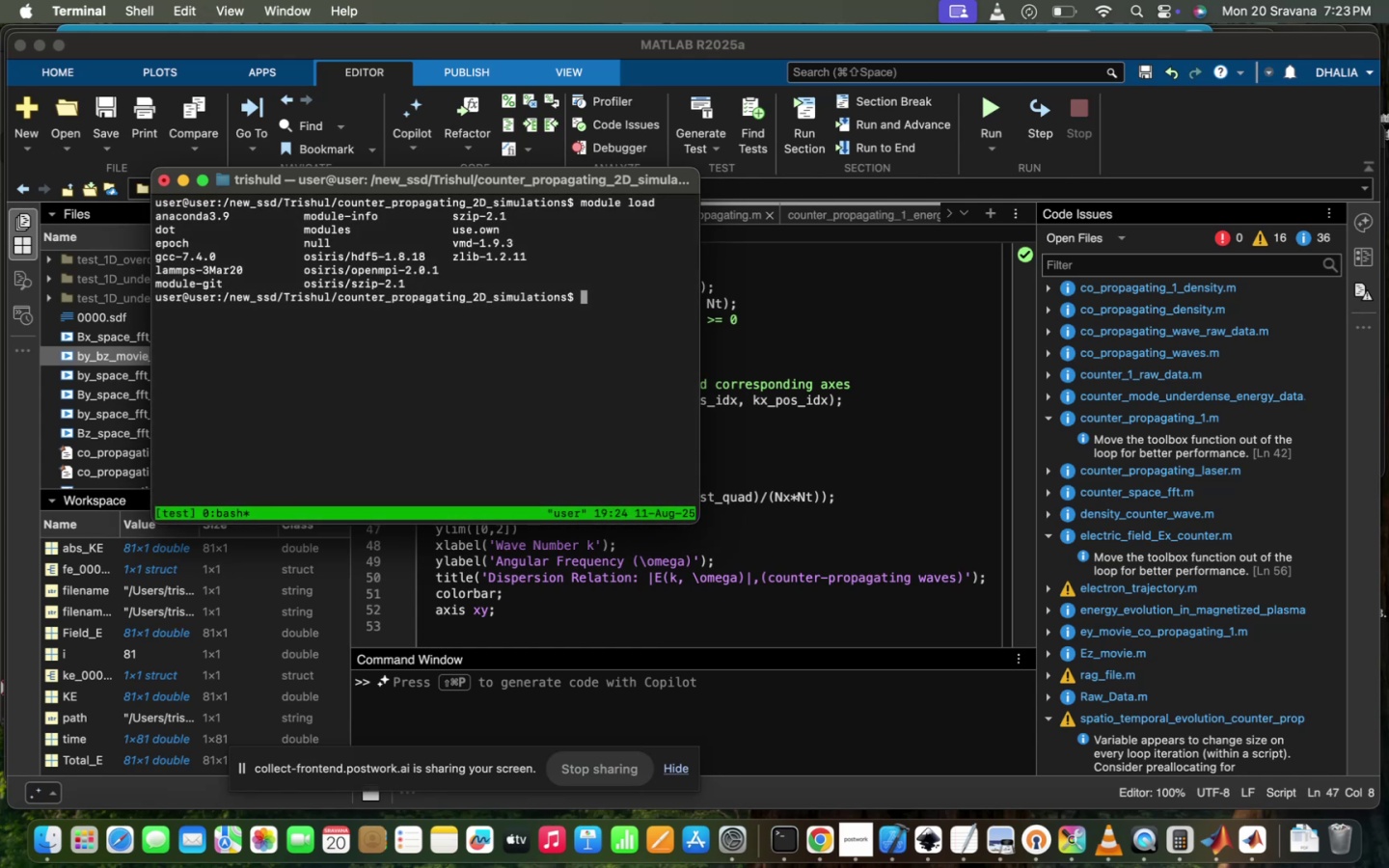 
type(modu)
key(Tab)
type( lis)
key(Tab)
type(t)
key(Backspace)
 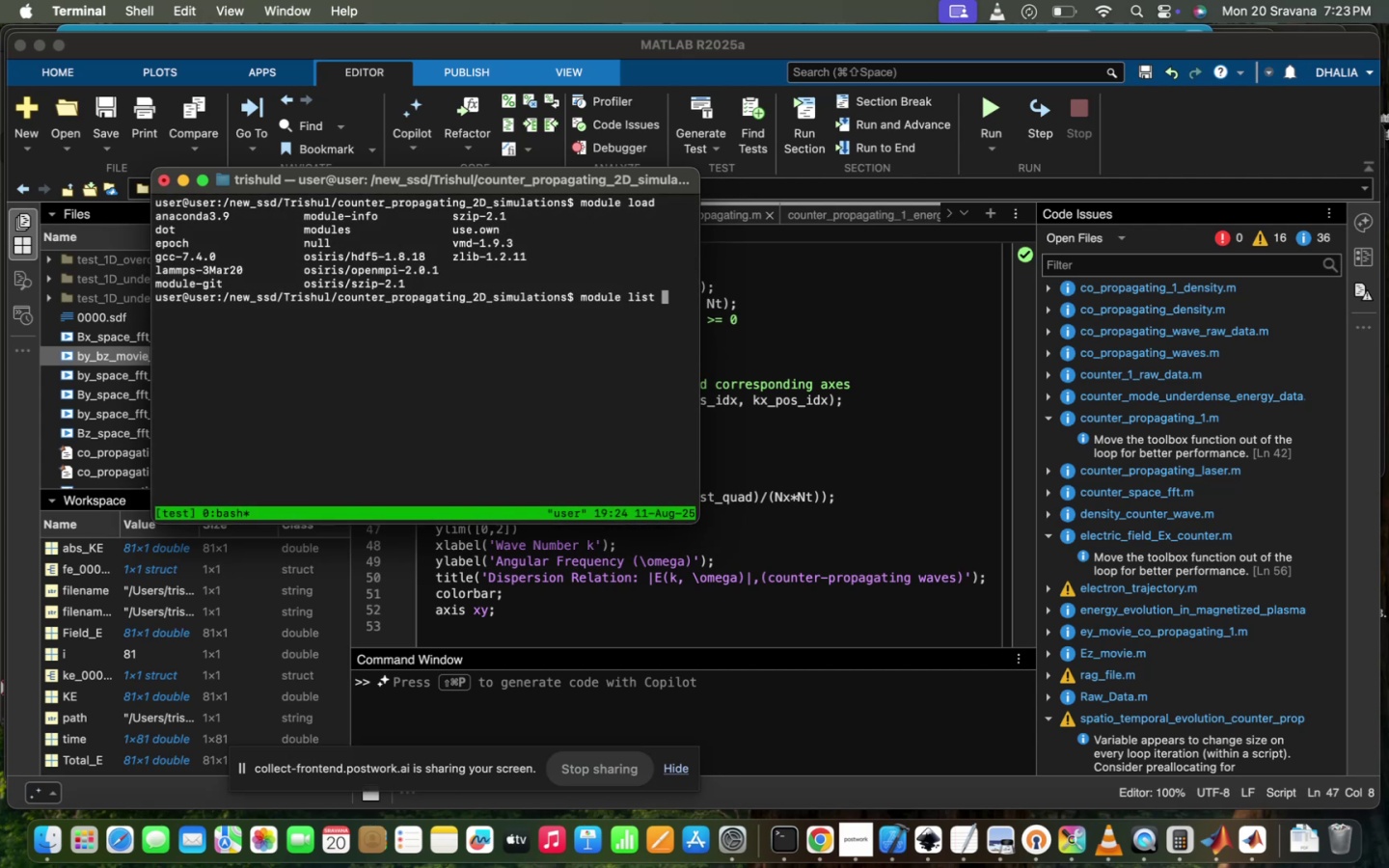 
key(Enter)
 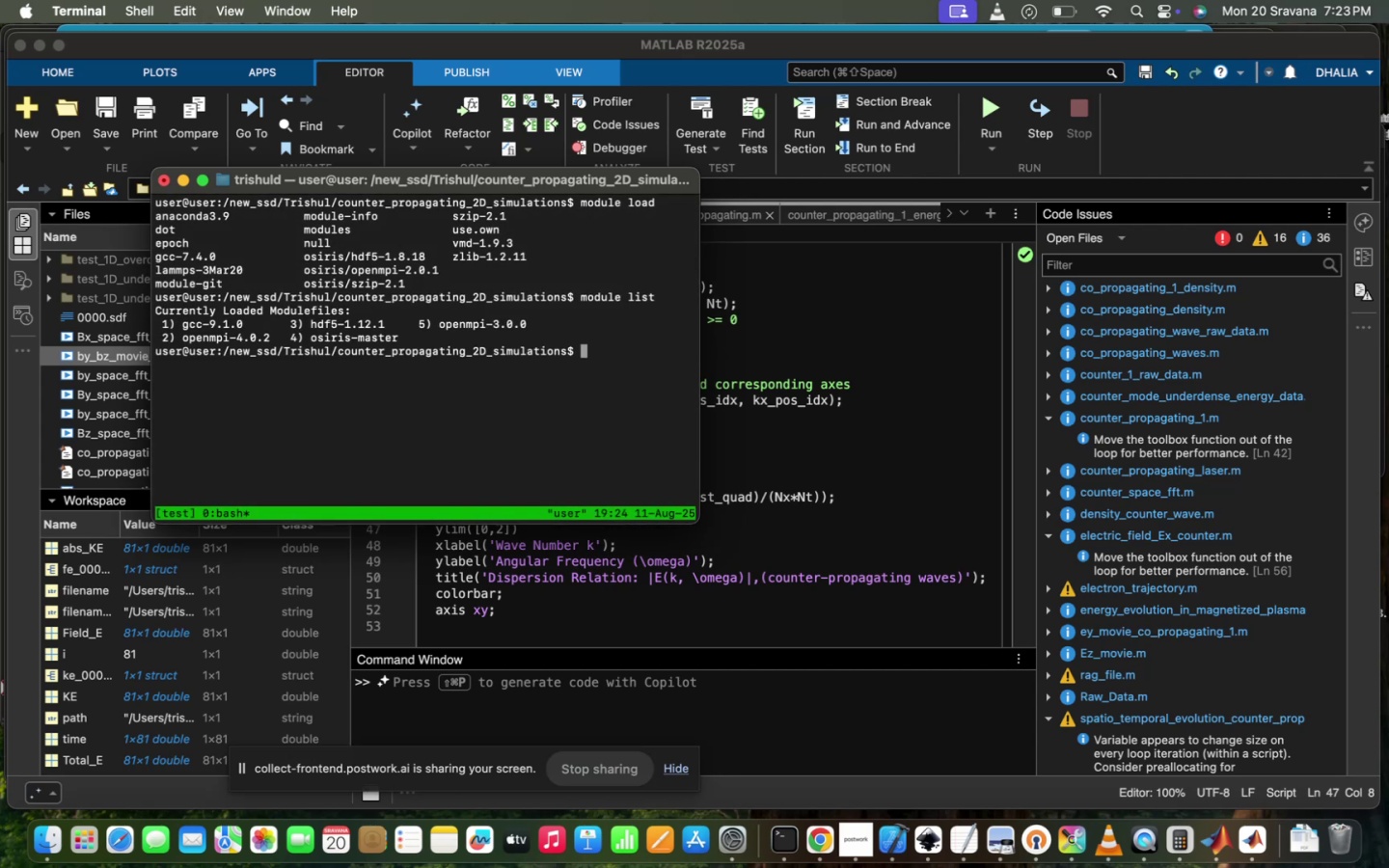 
key(ArrowUp)
 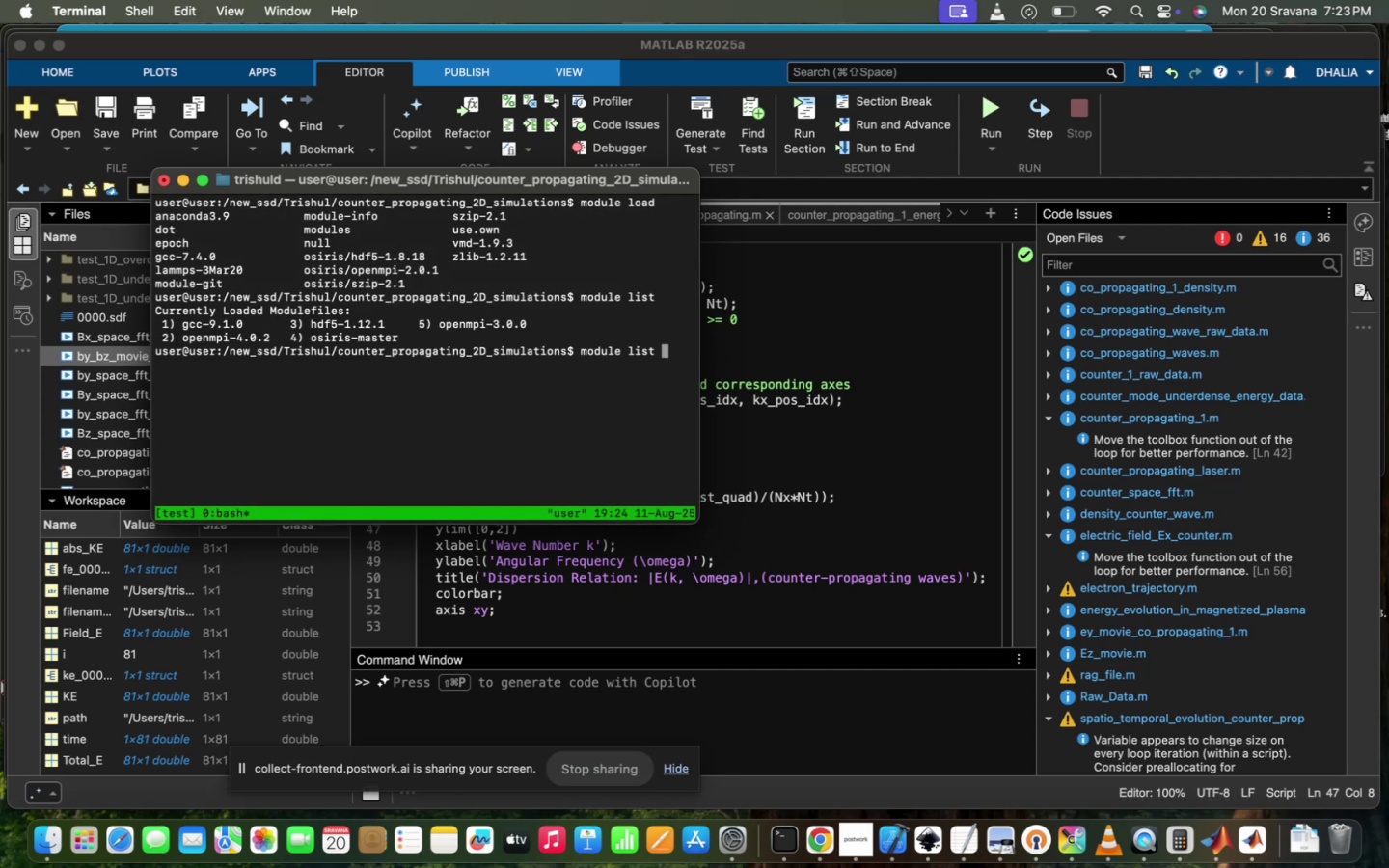 
key(ArrowUp)
 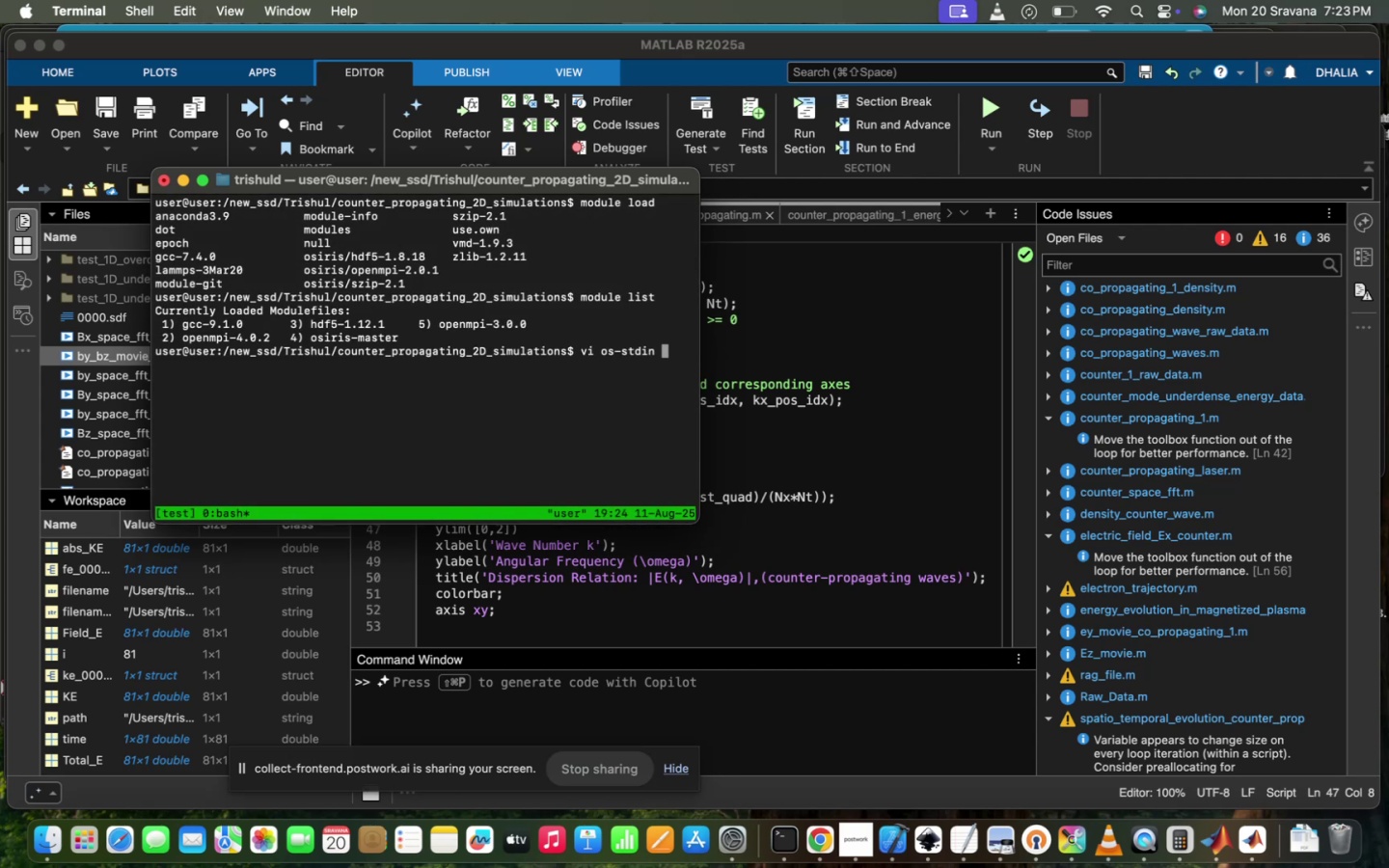 
key(ArrowUp)
 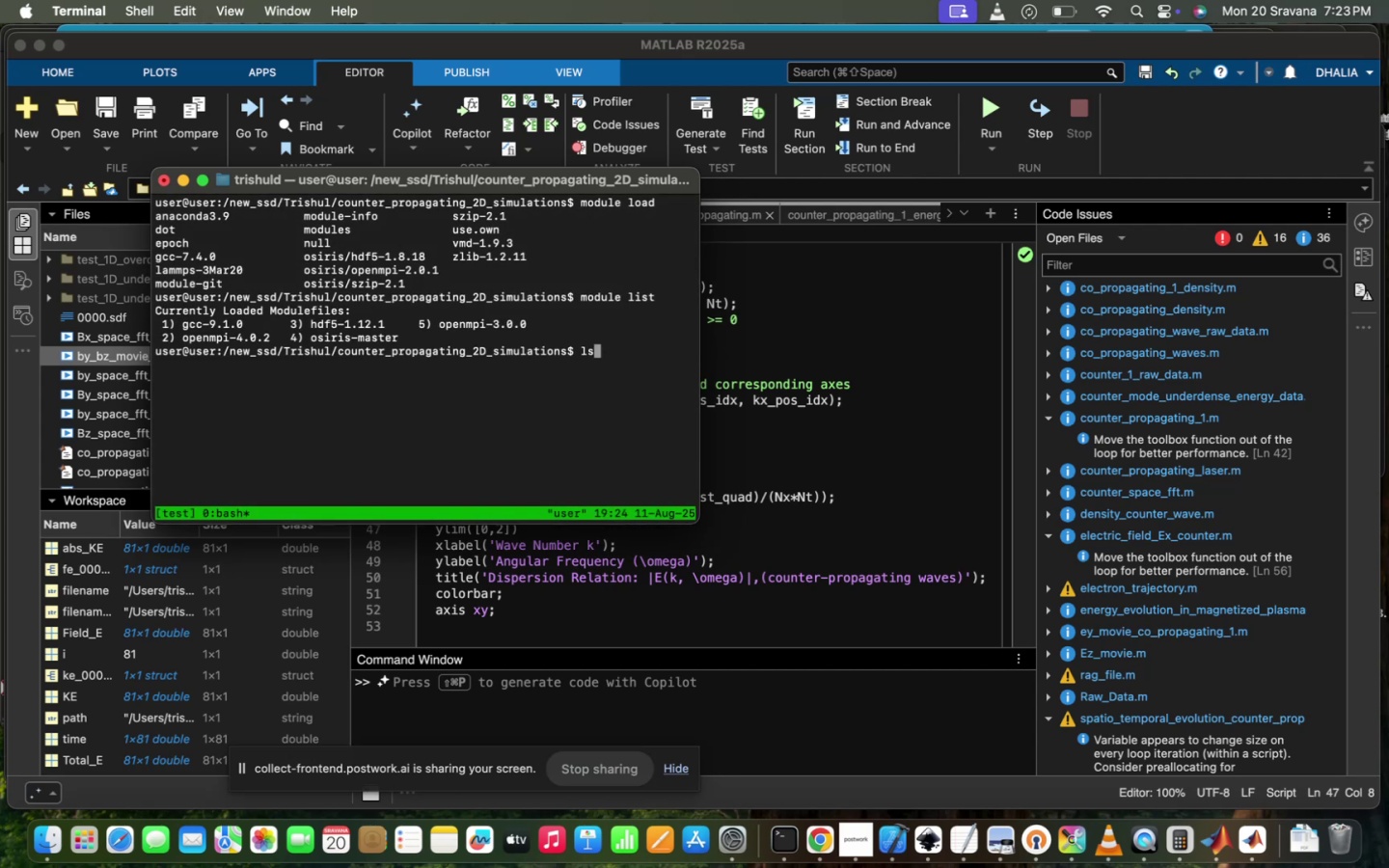 
key(ArrowUp)
 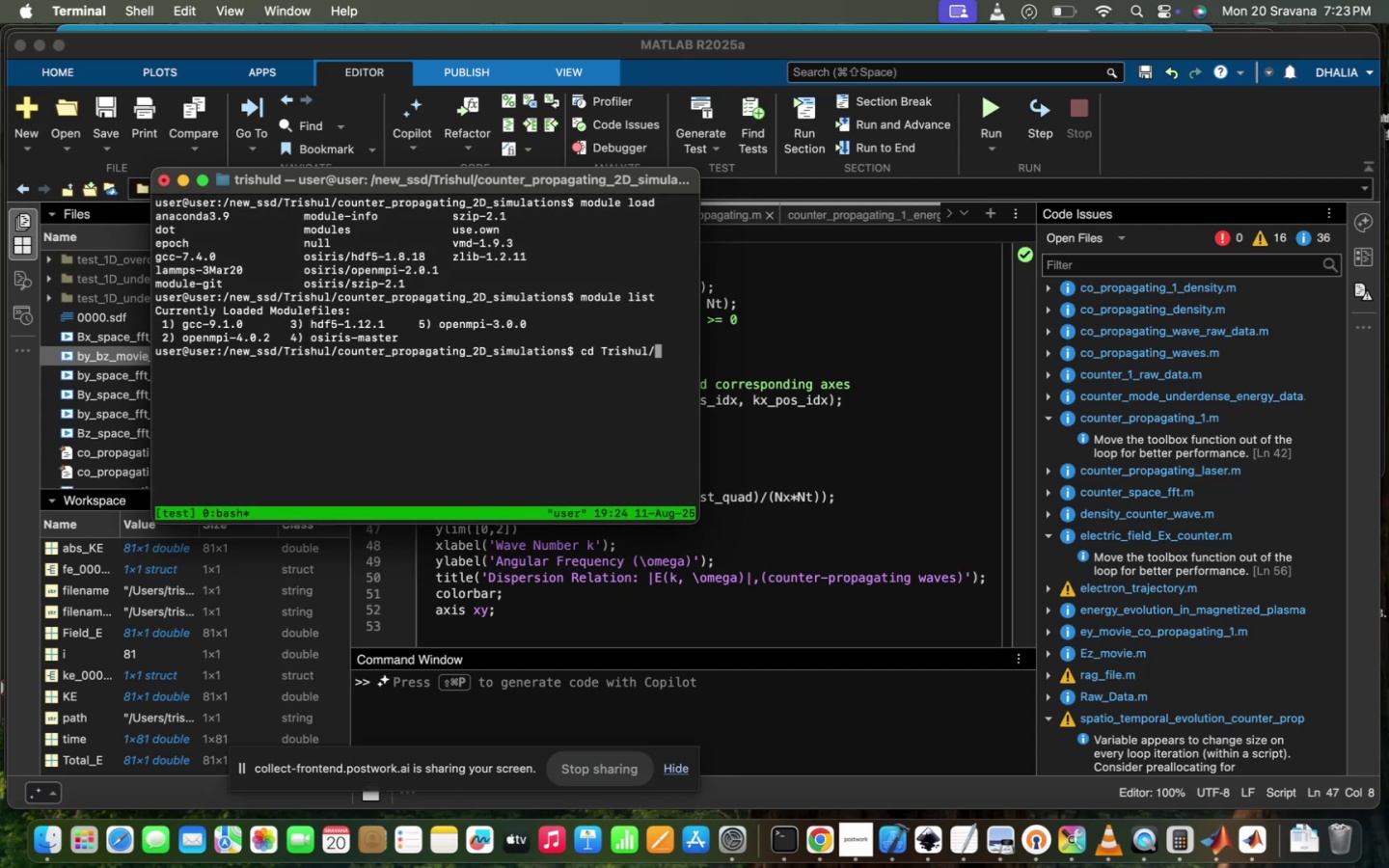 
key(ArrowUp)
 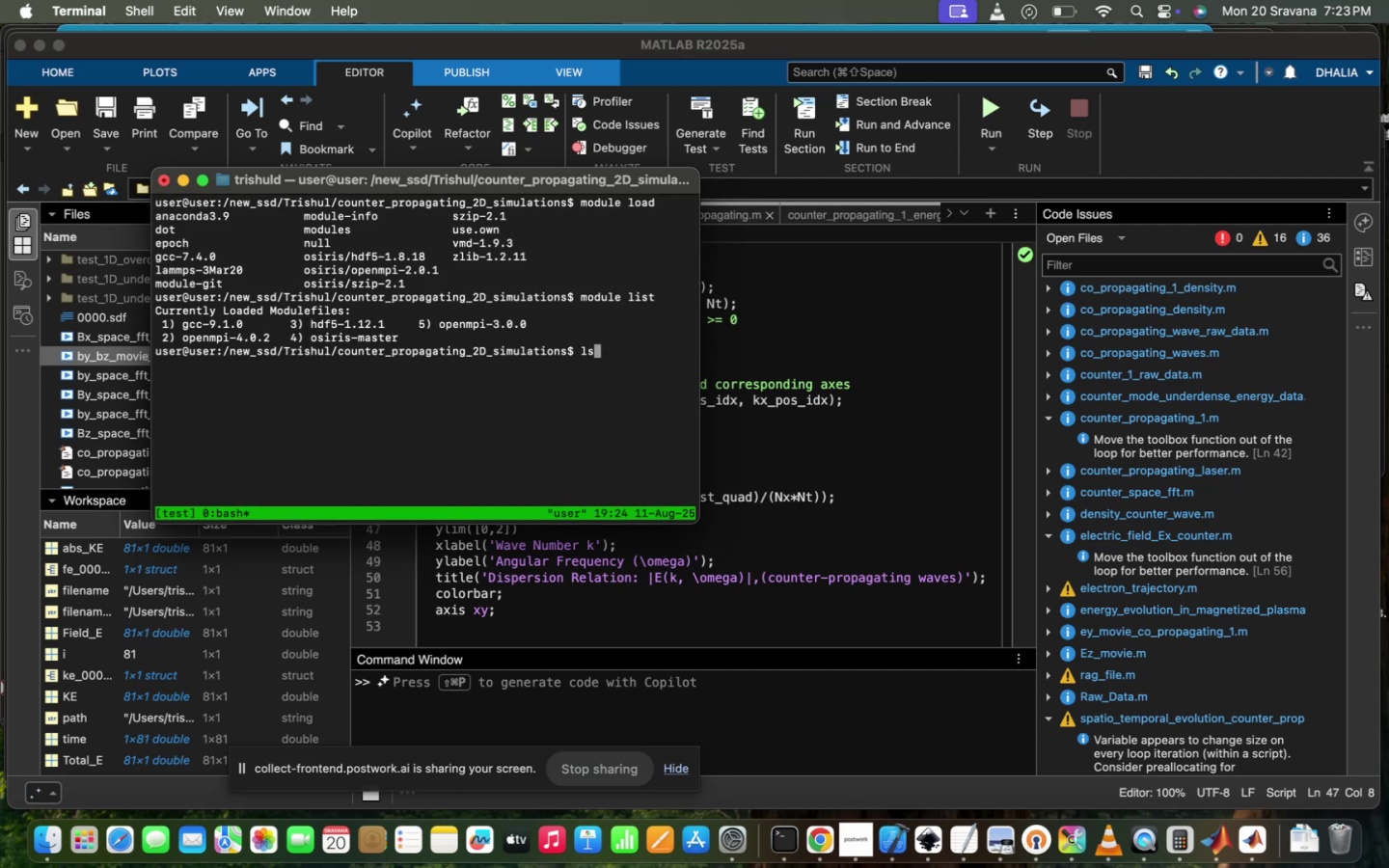 
key(ArrowUp)
 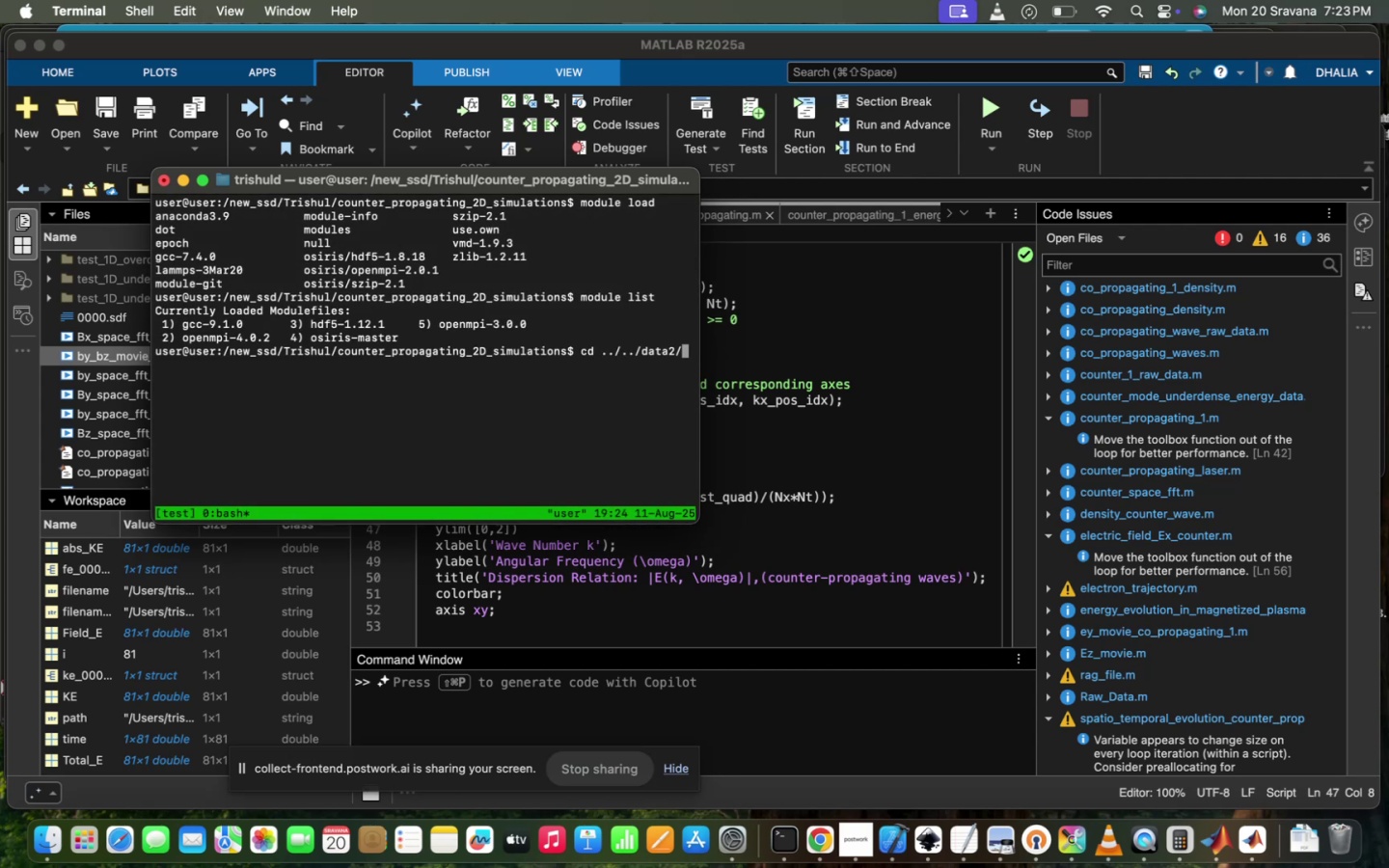 
key(ArrowUp)
 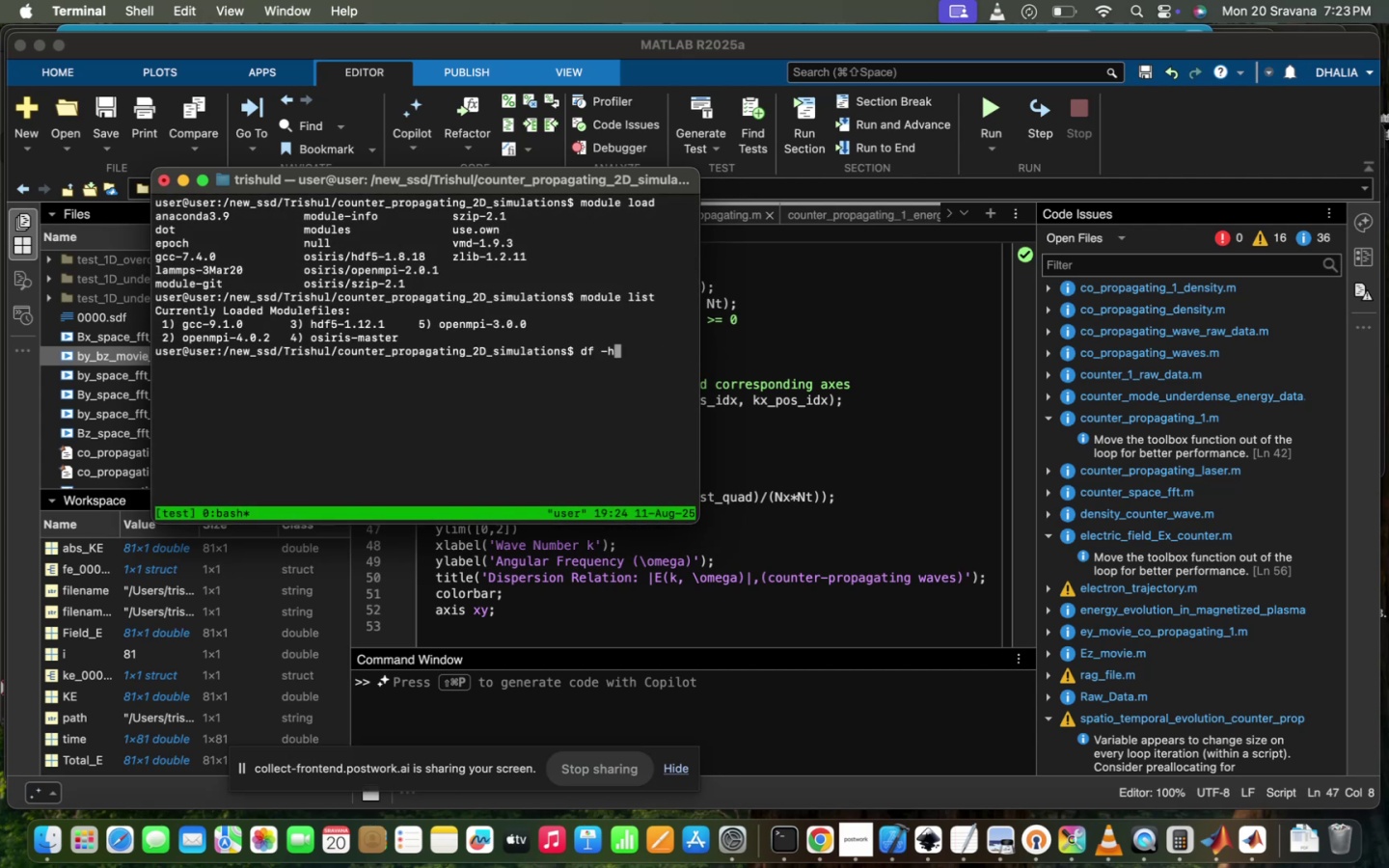 
key(ArrowUp)
 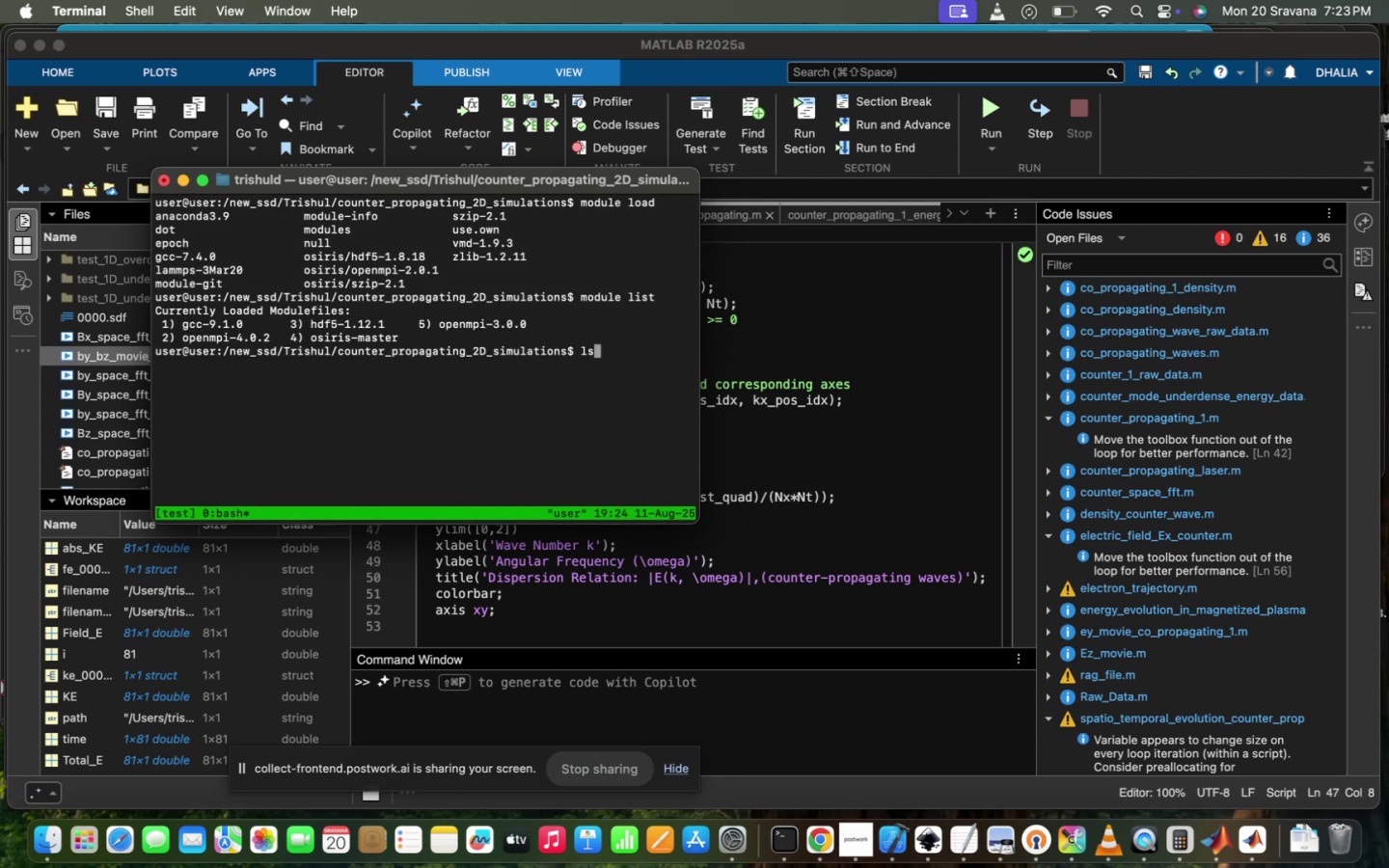 
key(ArrowUp)
 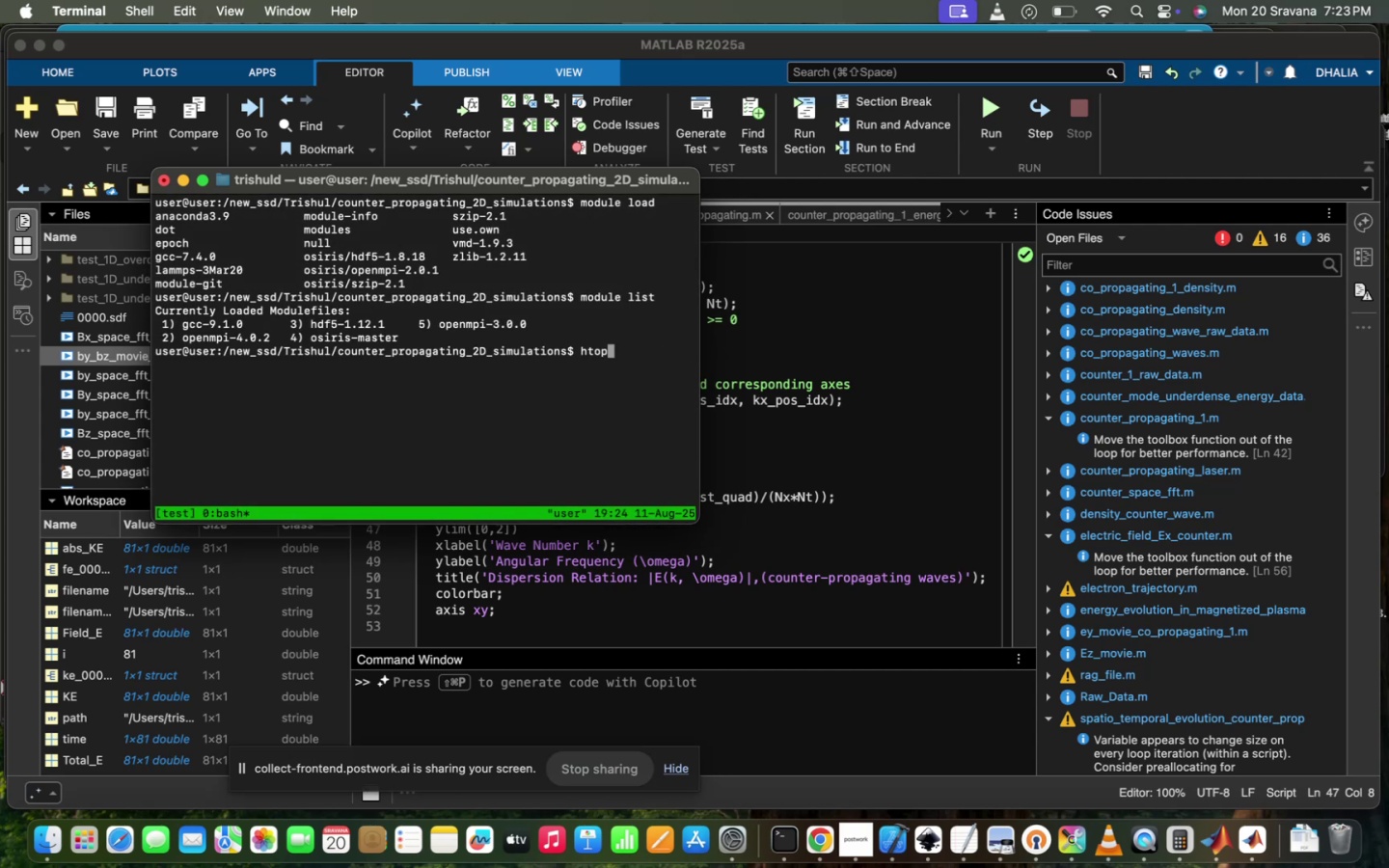 
key(Backspace)
key(Backspace)
key(Backspace)
key(Backspace)
key(Backspace)
type(modu)
key(Tab)
key(Backspace)
key(Backspace)
key(Backspace)
key(Backspace)
key(Backspace)
key(Backspace)
key(Backspace)
type(mpirun -np 98)
key(Backspace)
type(6 --ho)
key(Tab)
key(Tab)
type(stfile my)
key(Tab)
type(osi)
key(Tab)
type(2)
key(Tab)
type(OS-)
key(Tab)
key(Backspace)
key(Backspace)
type(o)
key(Backspace)
key(Backspace)
type(os)
key(Tab)
type(-)
key(Tab)
 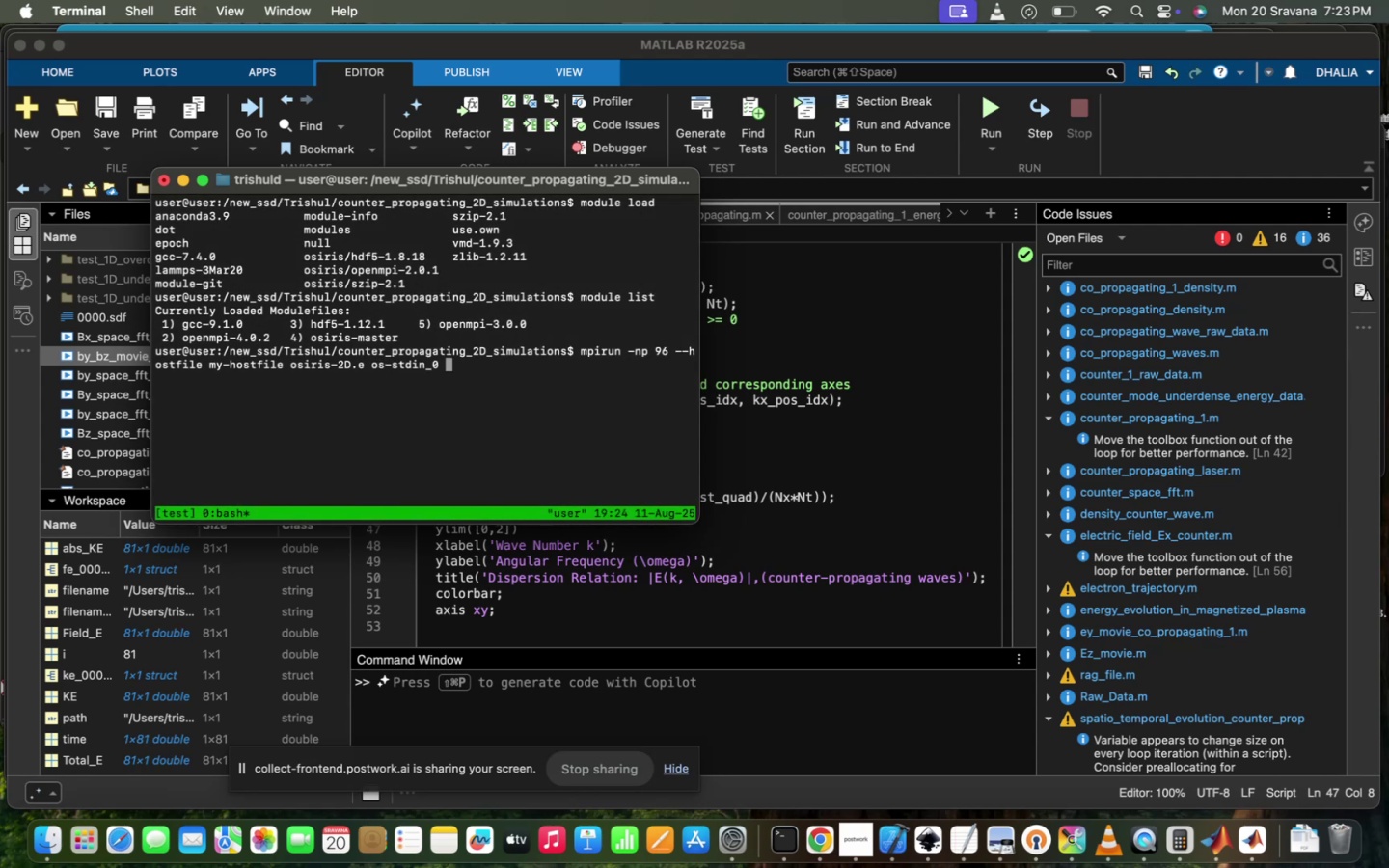 
key(Enter)
 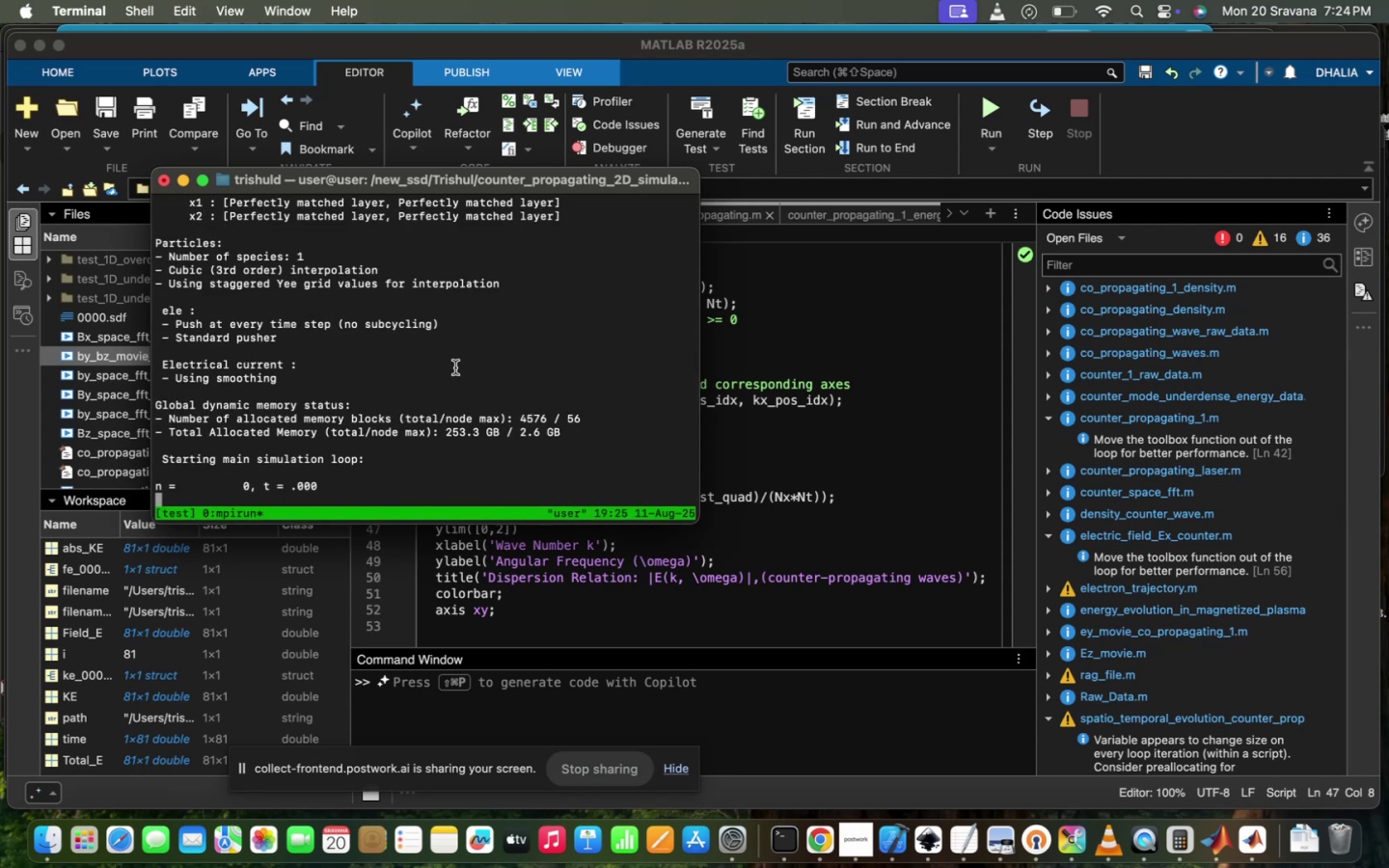 
wait(6.27)
 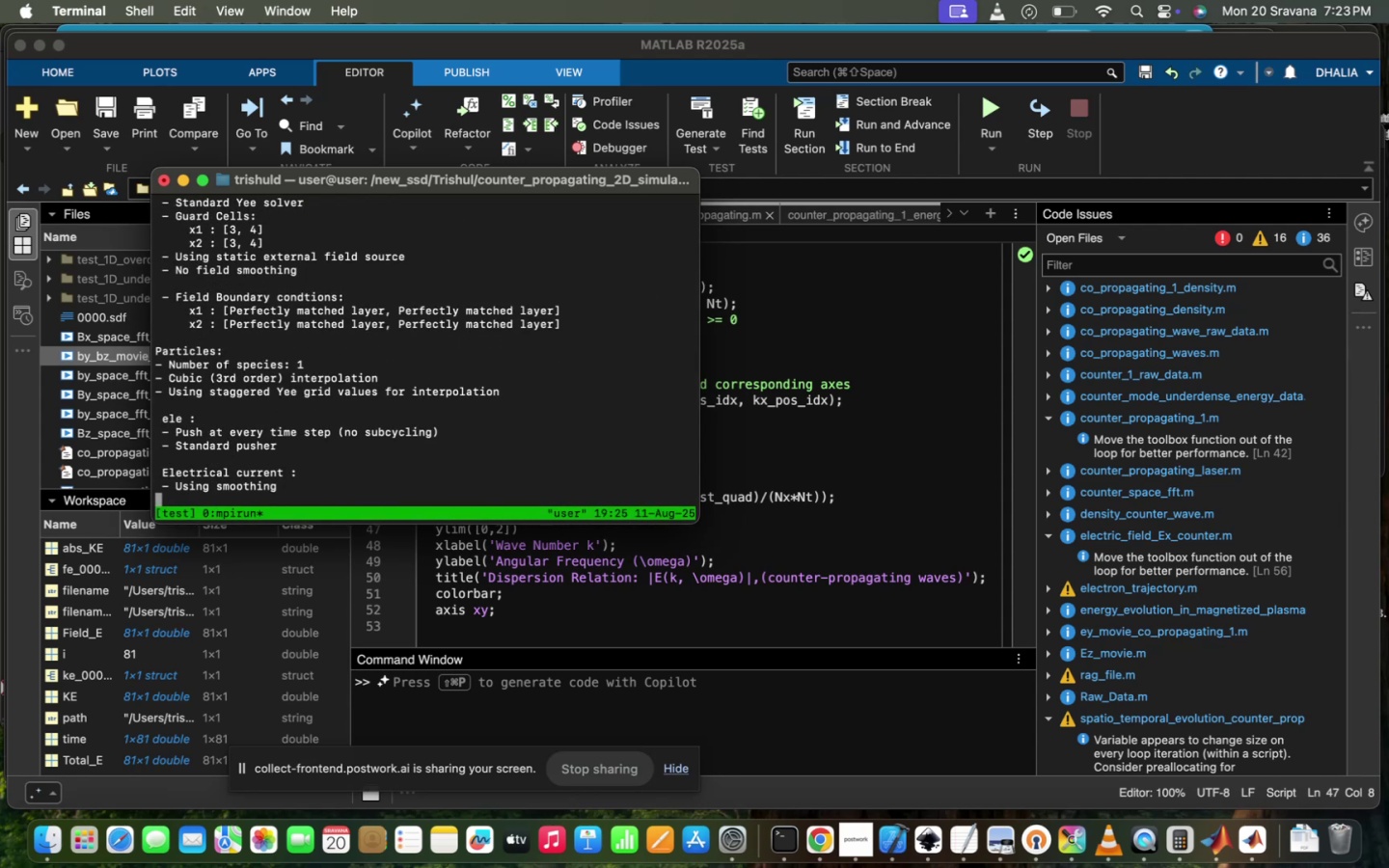 
scroll: coordinate [781, 577], scroll_direction: up, amount: 123.0
 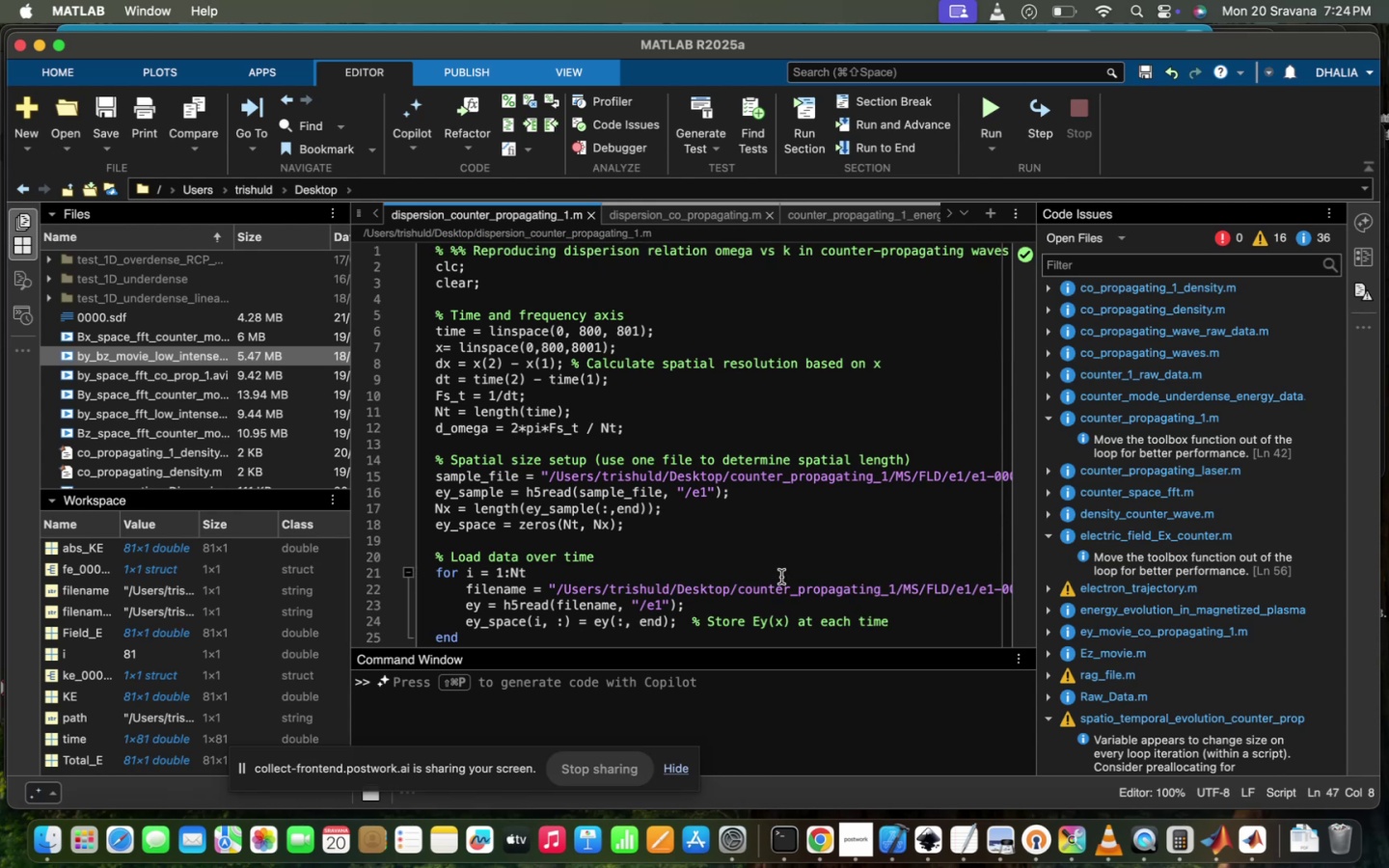 
scroll: coordinate [781, 577], scroll_direction: down, amount: 4.0
 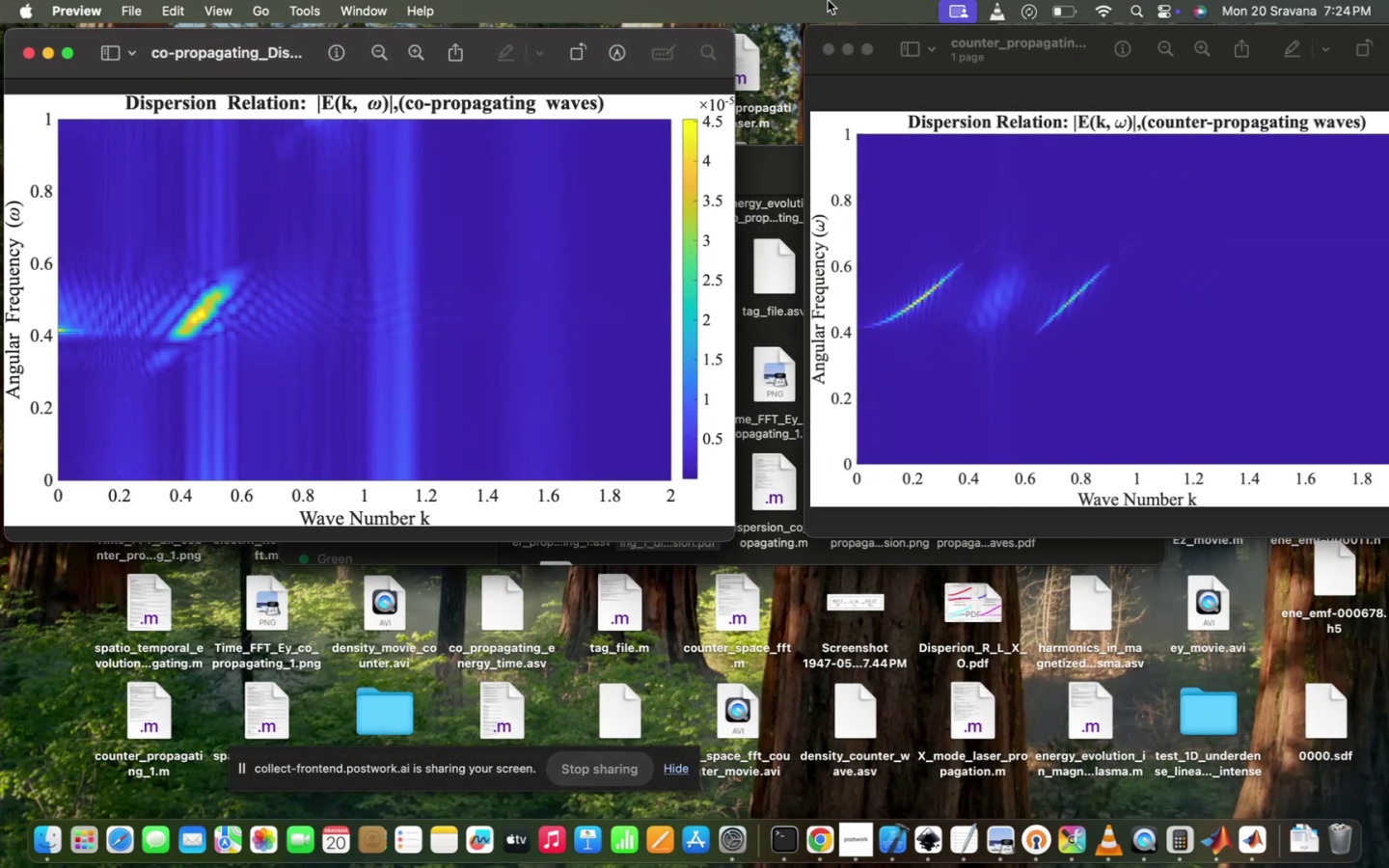 
left_click([830, 56])
 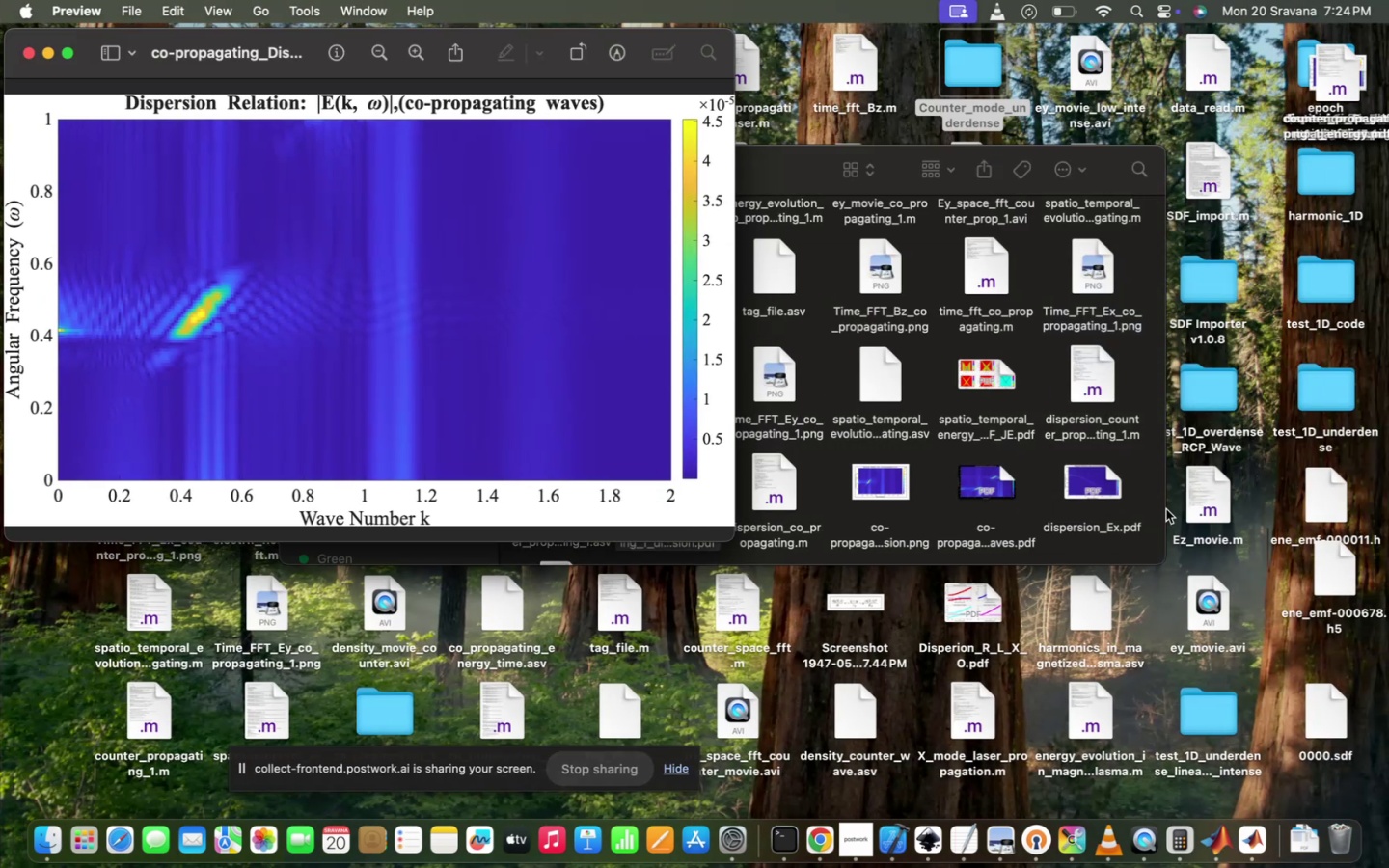 
left_click([1235, 387])
 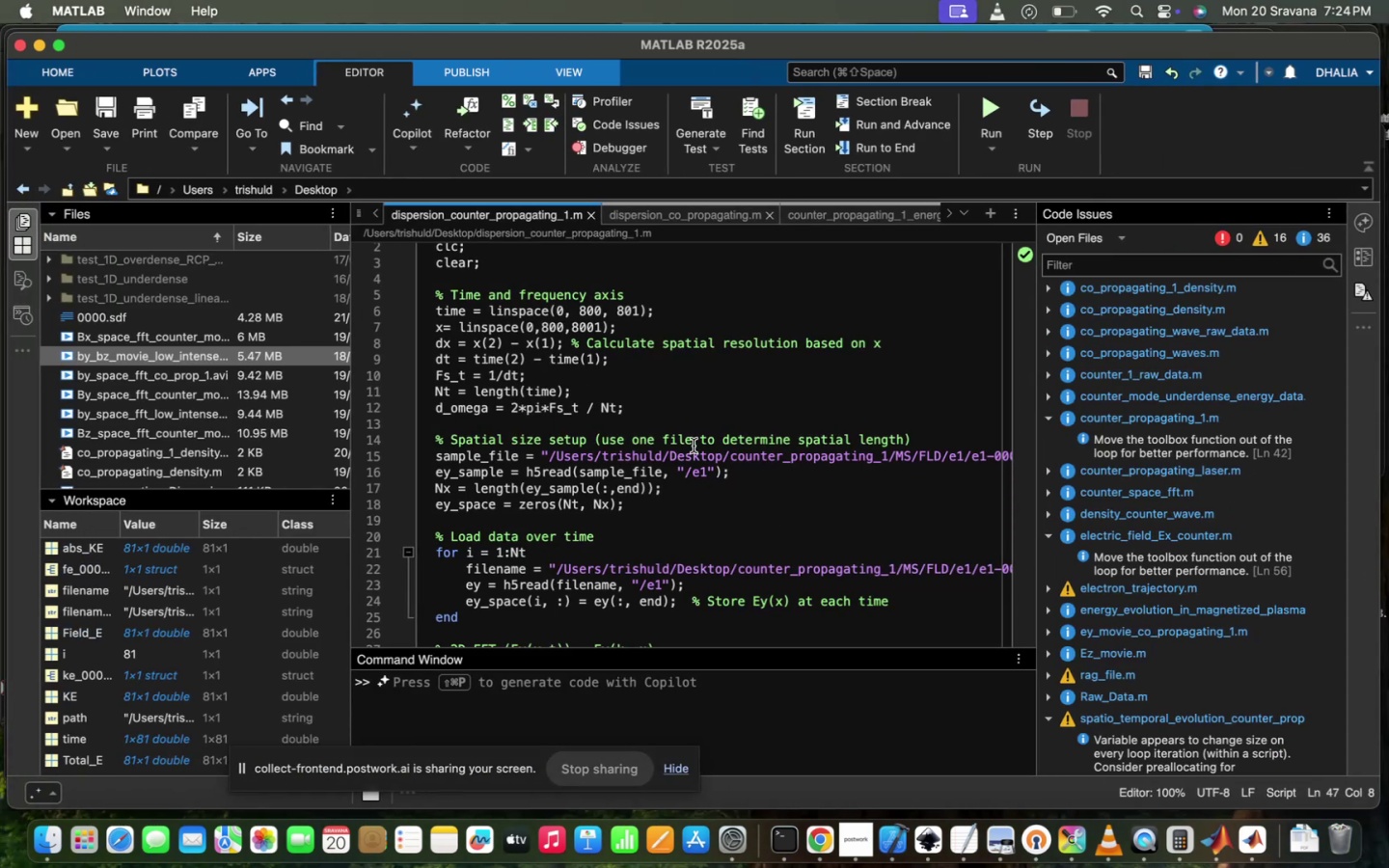 
wait(5.93)
 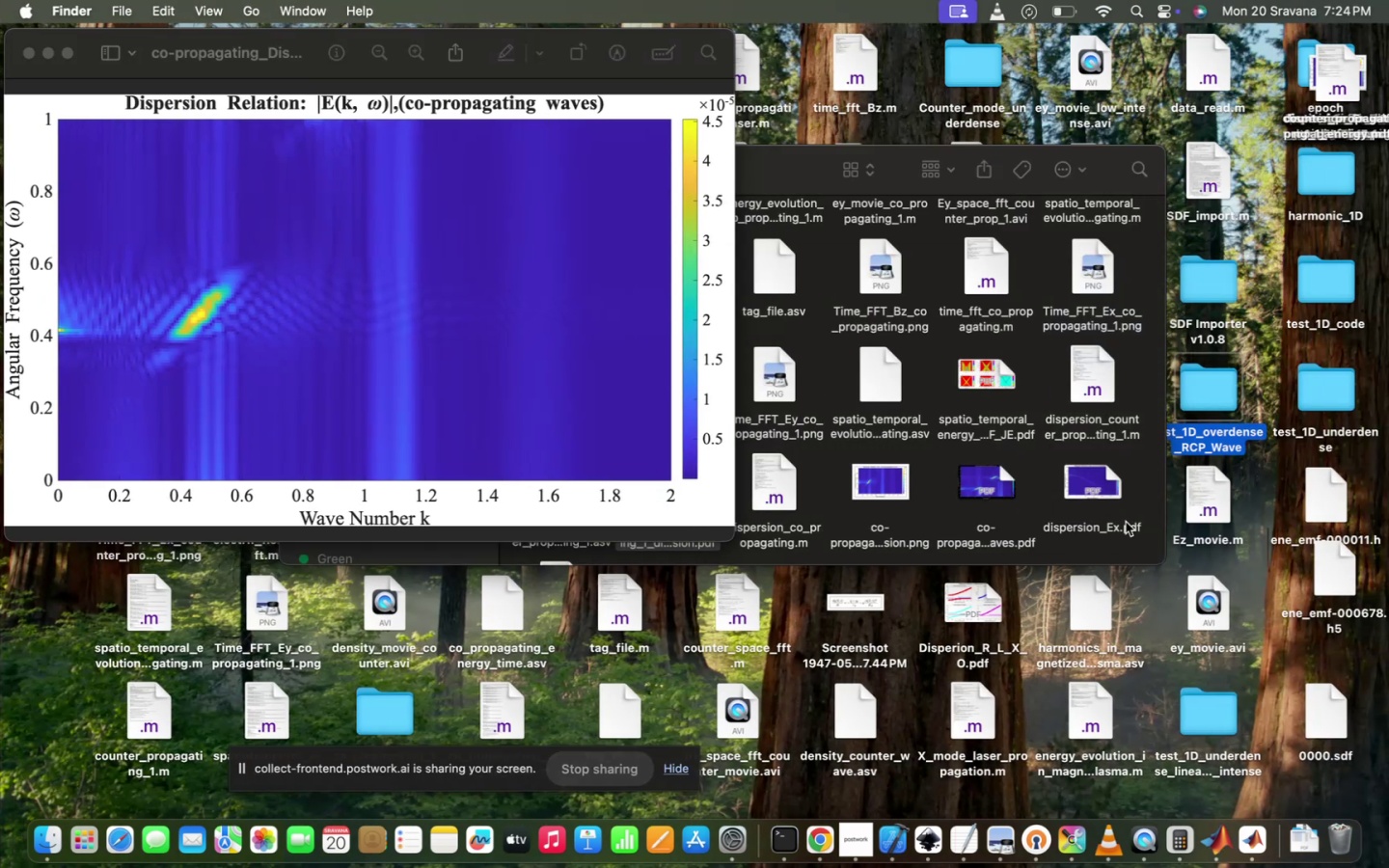 
left_click_drag(start_coordinate=[886, 452], to_coordinate=[733, 449])
 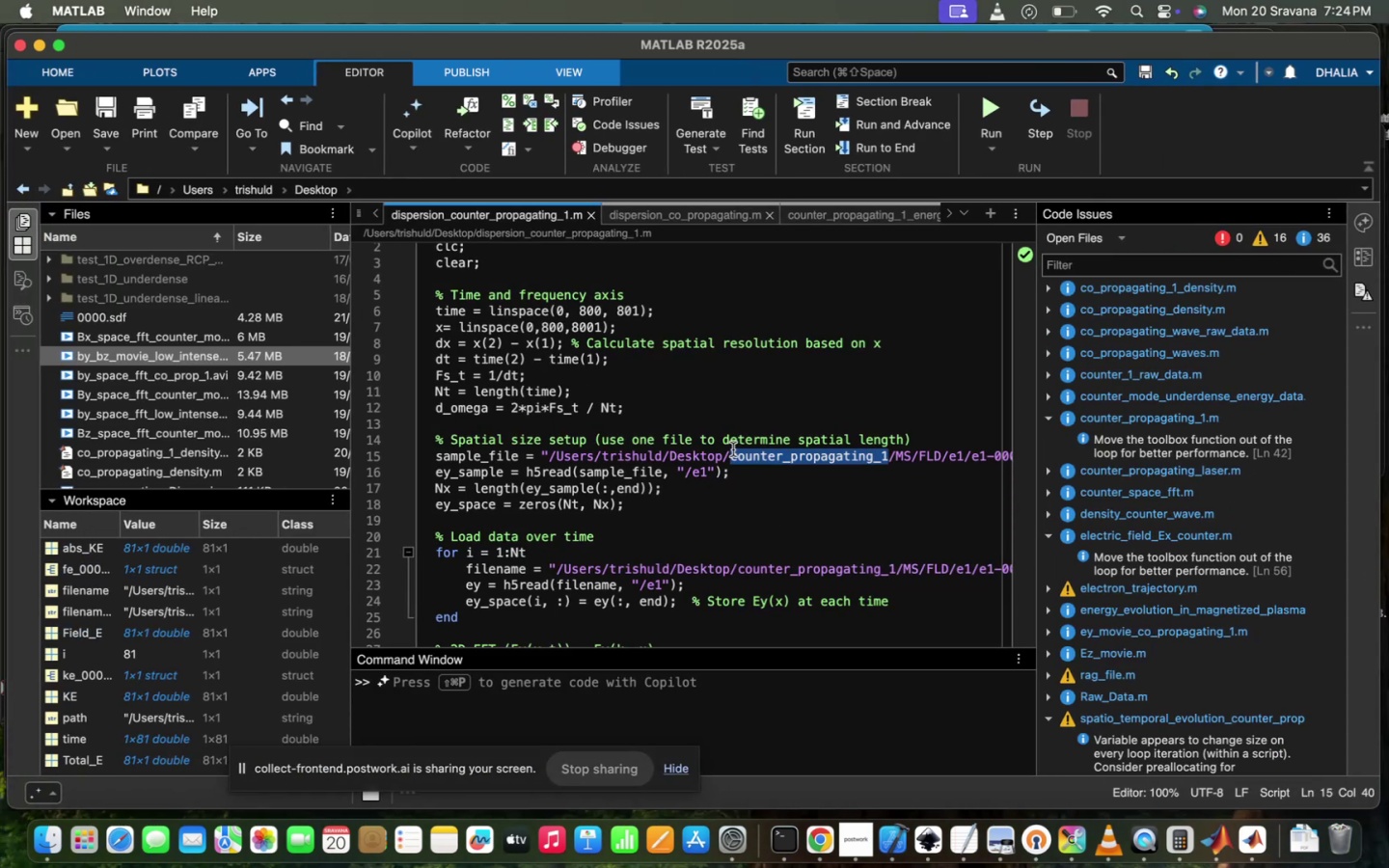 
type(harmonc)
key(Backspace)
type(ic_1D)
 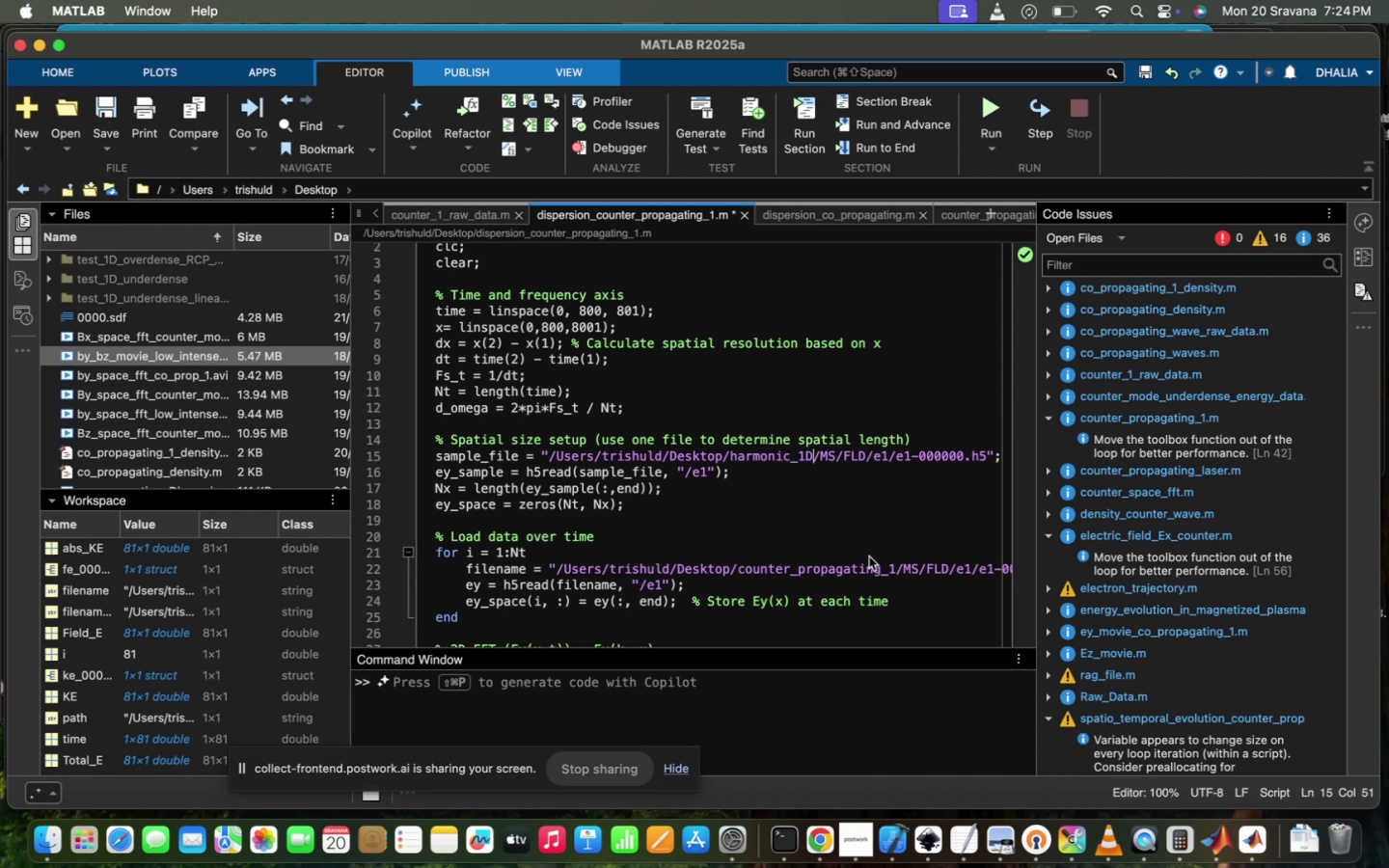 
left_click_drag(start_coordinate=[895, 571], to_coordinate=[738, 574])
 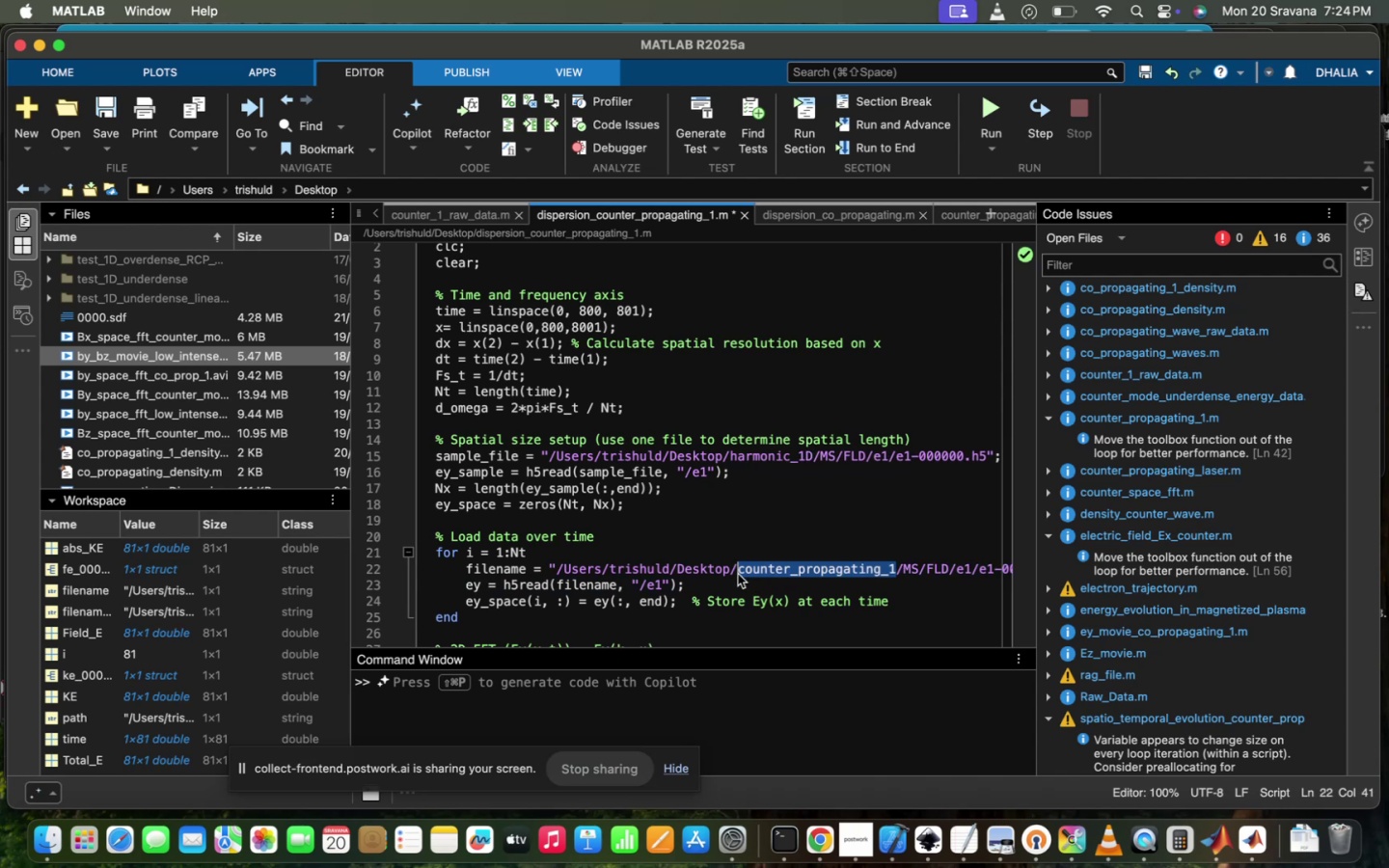 
type(harmonc)
key(Backspace)
type(ics)
key(Backspace)
type(_!)
key(Backspace)
type(1D)
 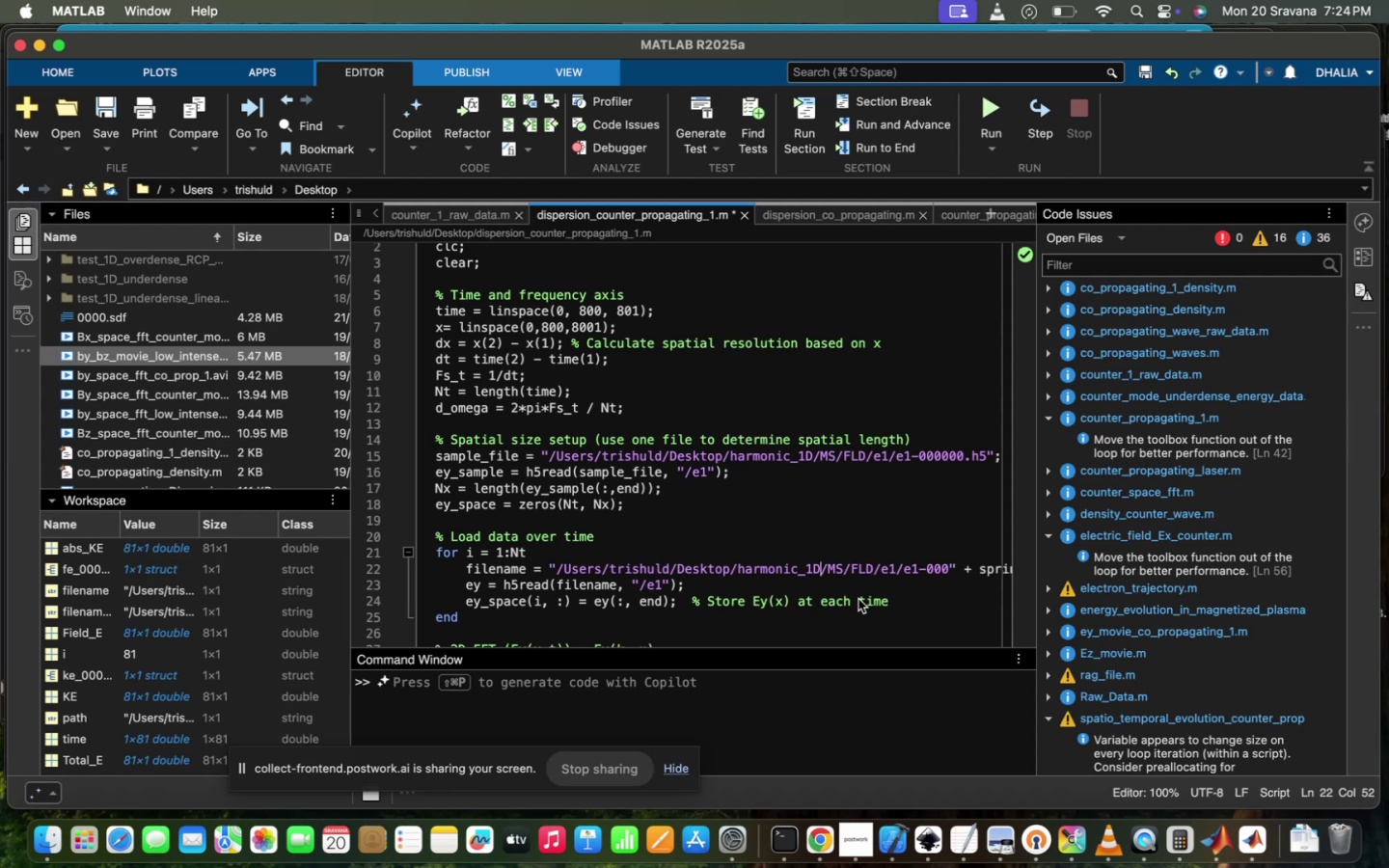 
scroll: coordinate [858, 599], scroll_direction: down, amount: 7.0
 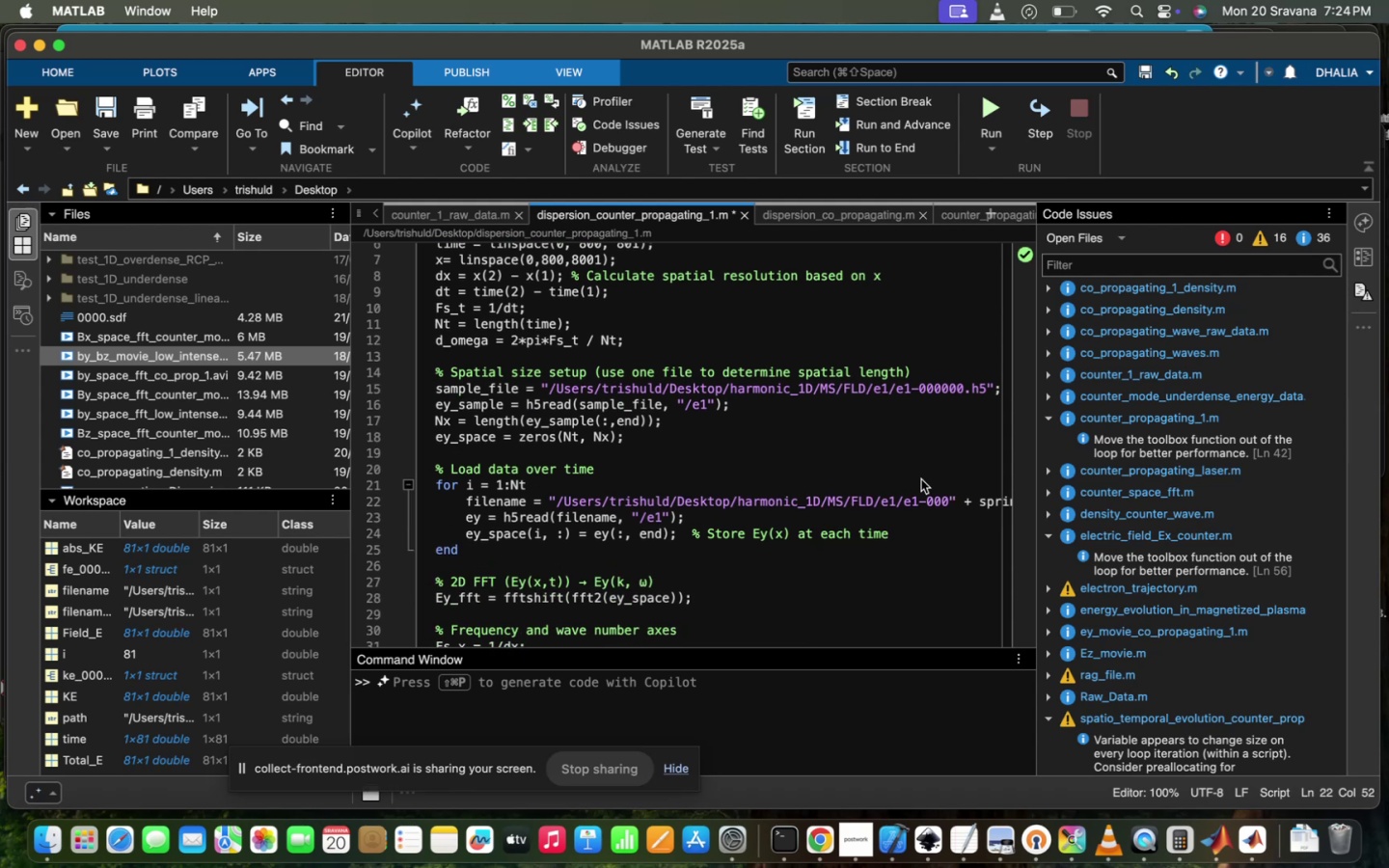 
mouse_move([992, 105])
 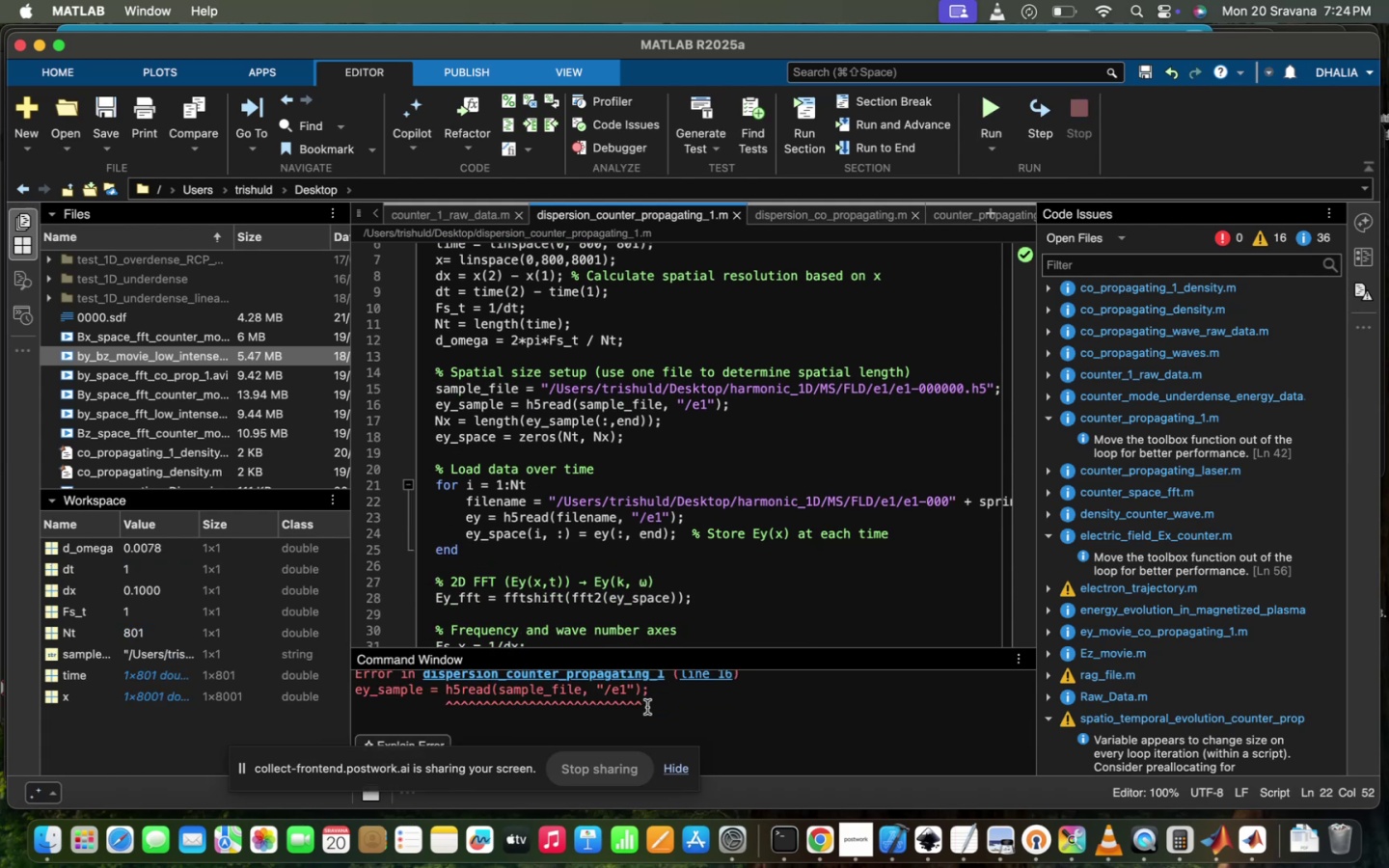 
scroll: coordinate [647, 708], scroll_direction: up, amount: 8.0
 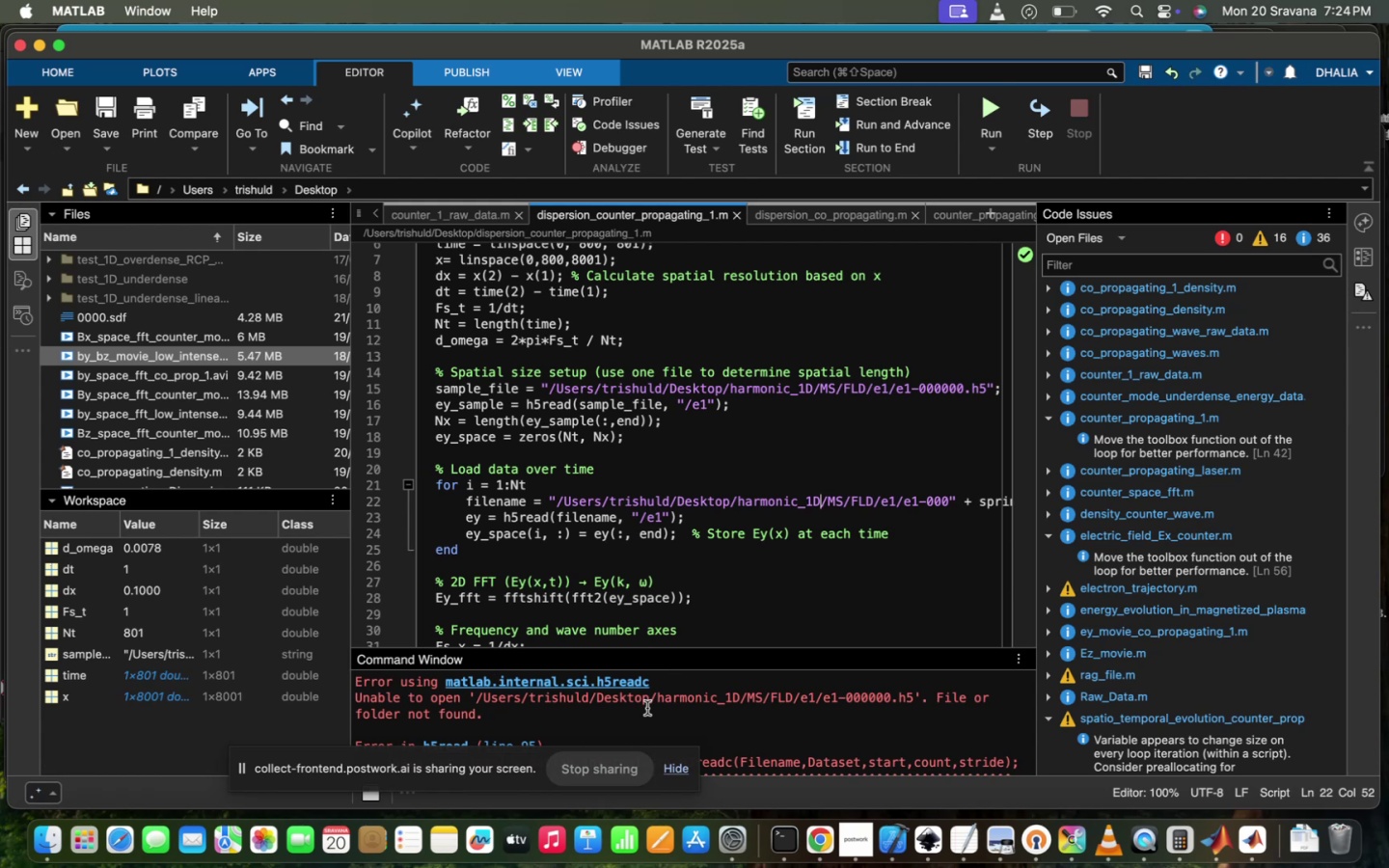 
scroll: coordinate [647, 708], scroll_direction: down, amount: 7.0
 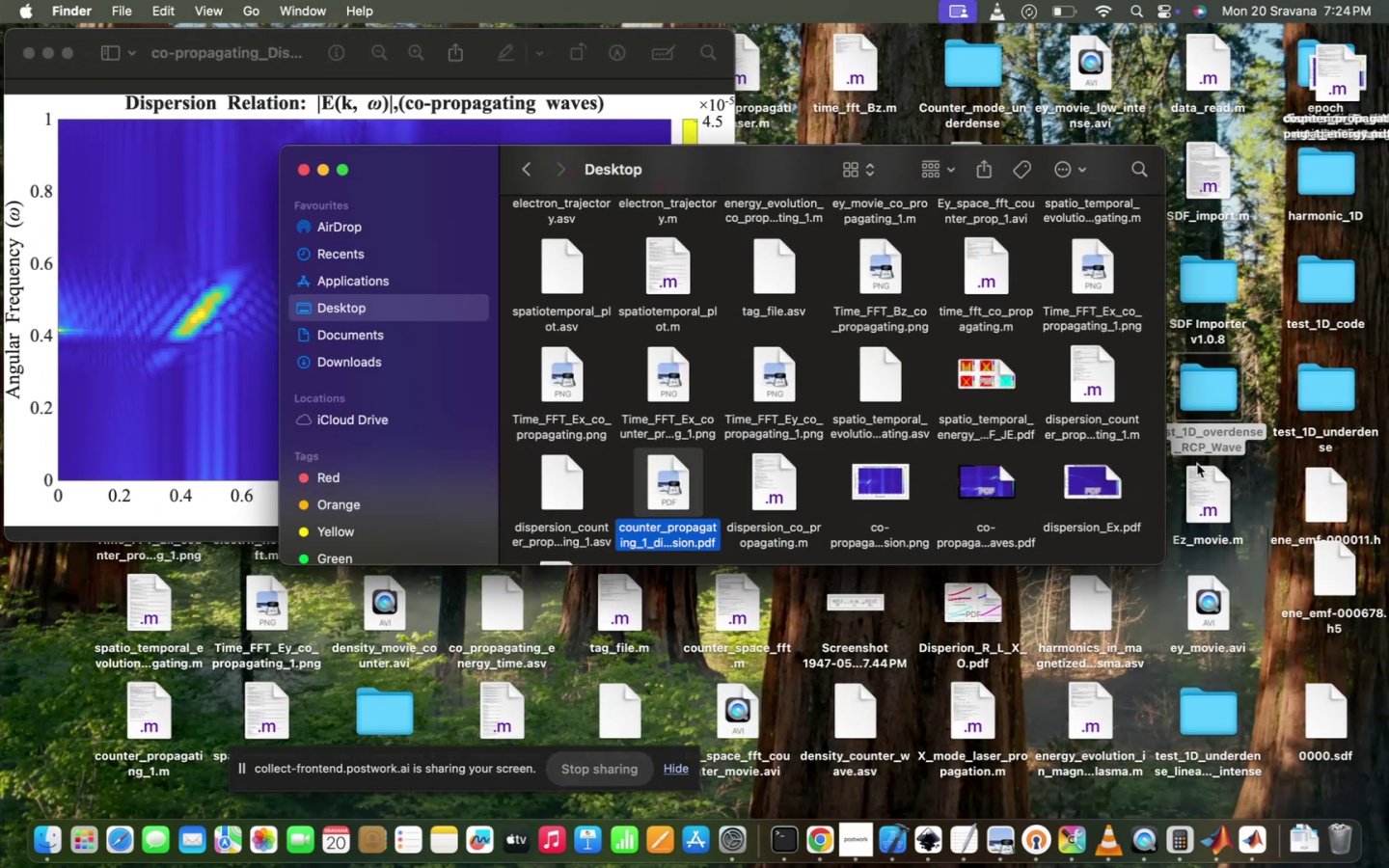 
left_click([1251, 480])
 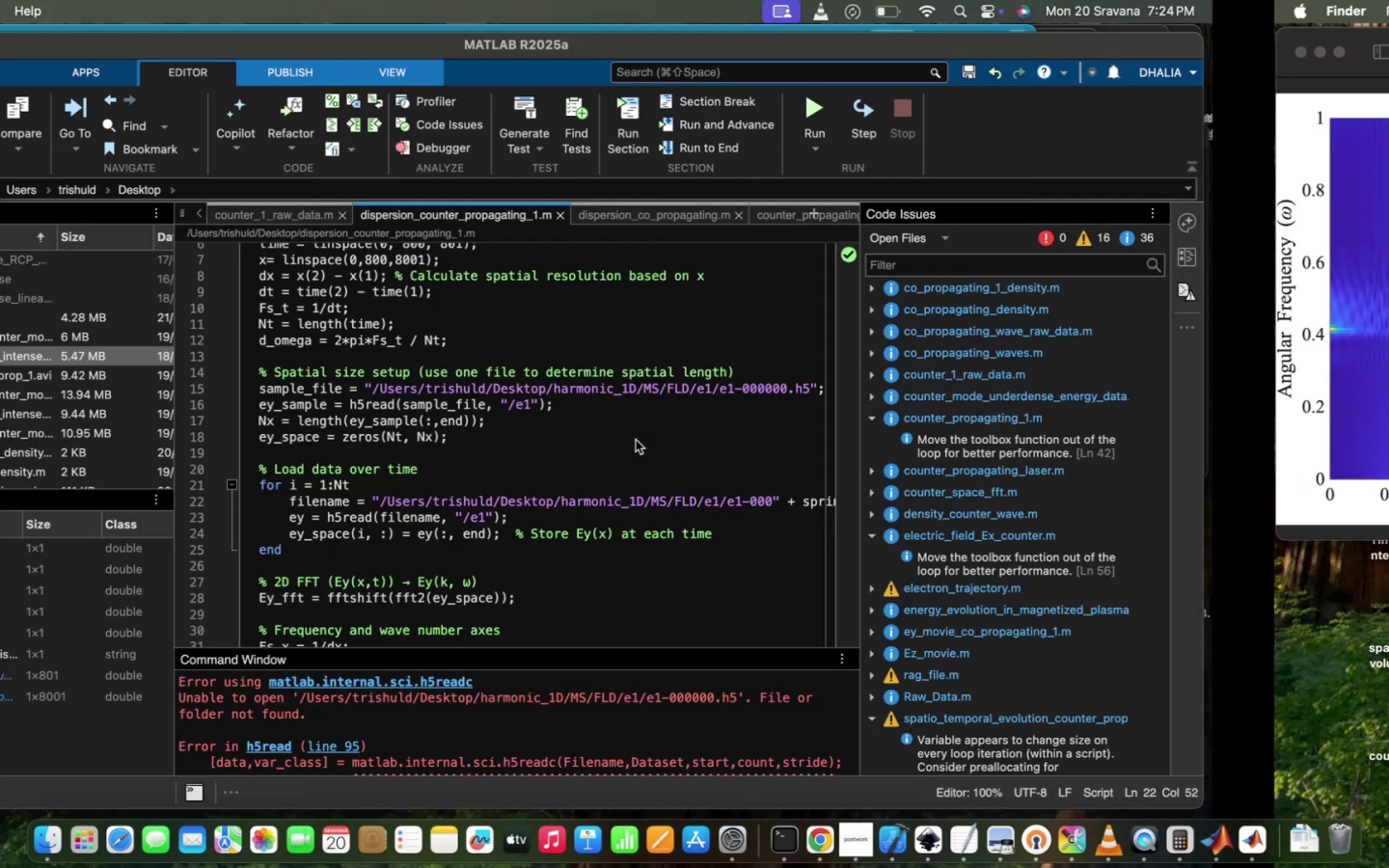 
wait(7.59)
 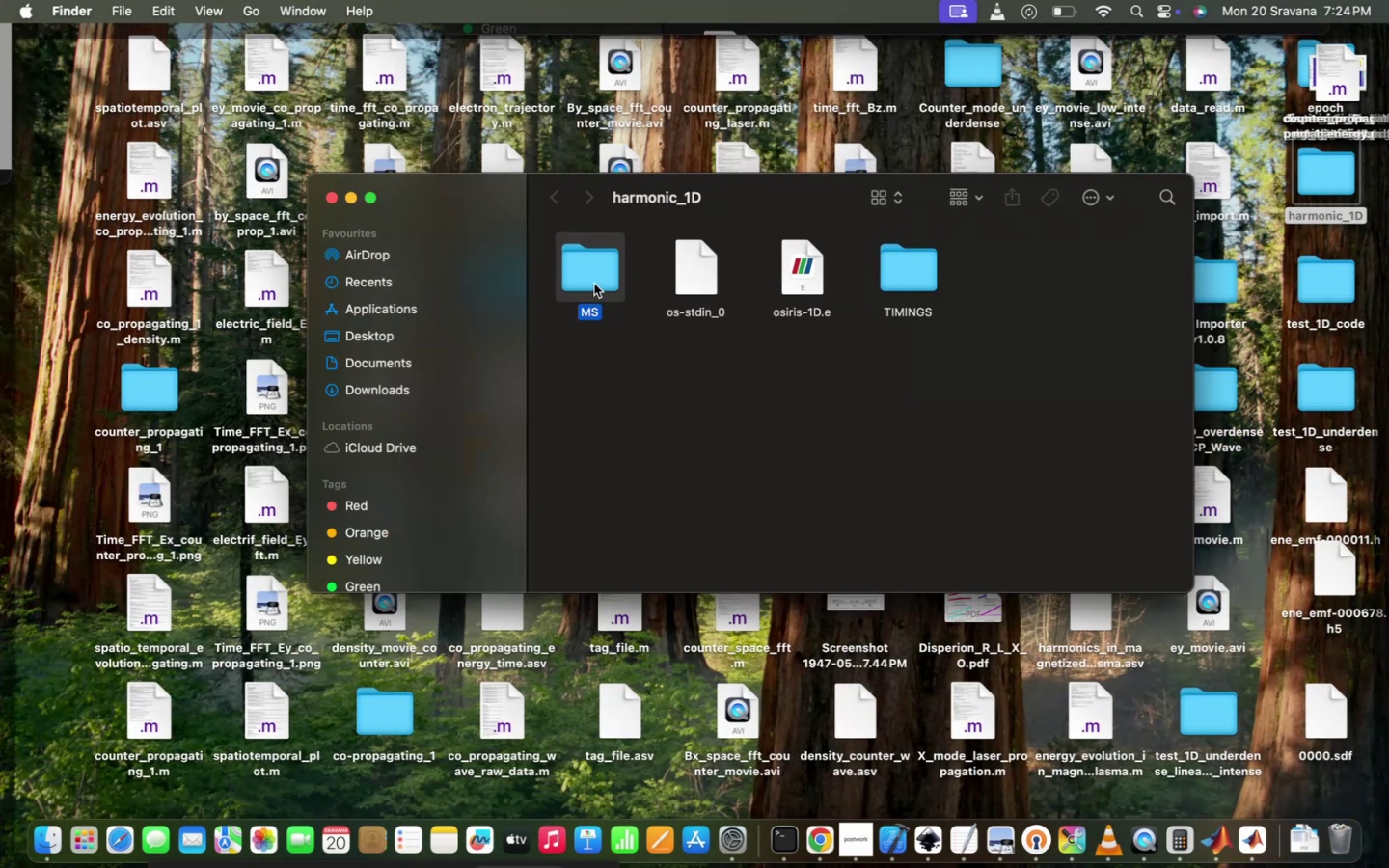 
key(Backspace)
type(b2)
 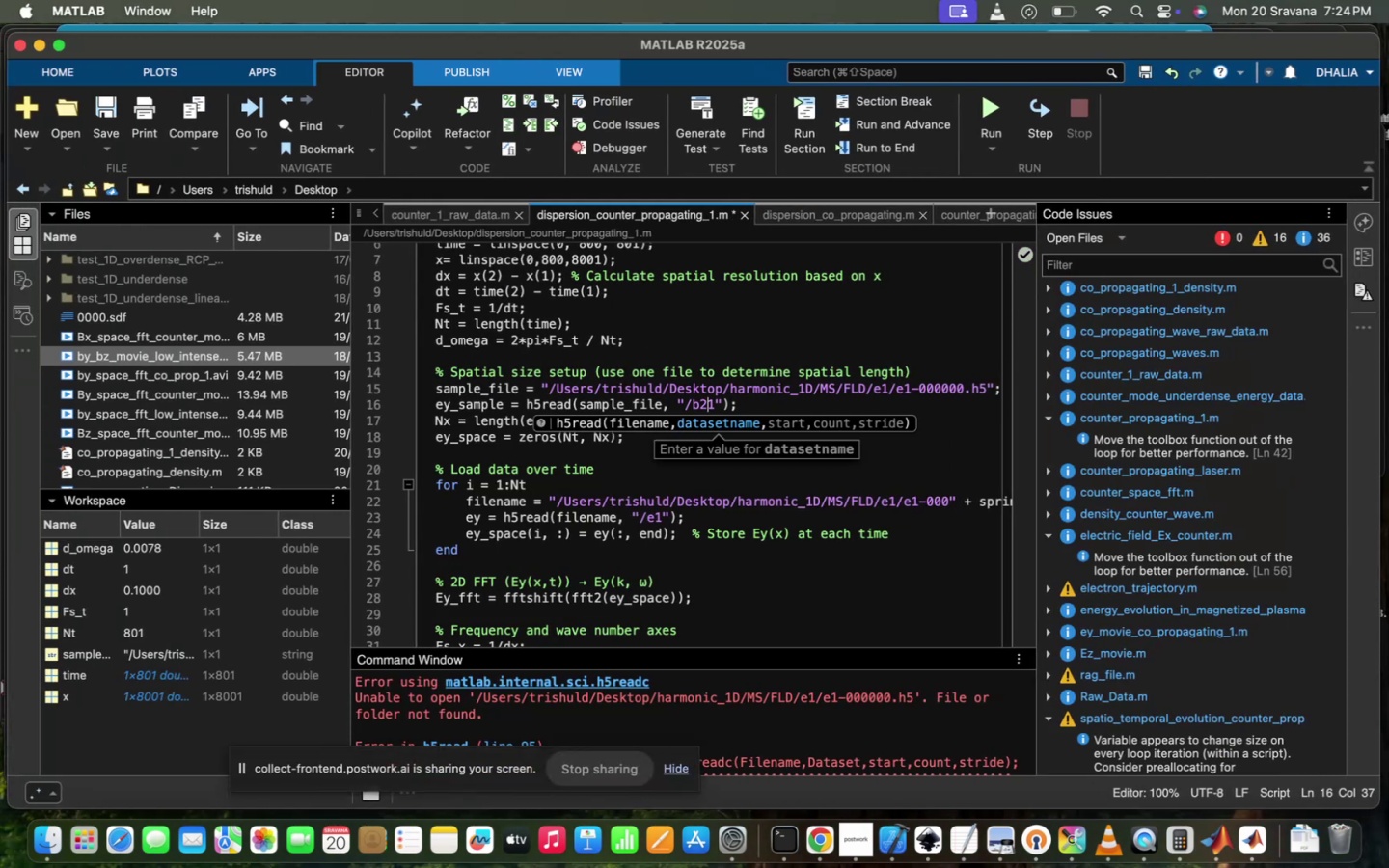 
key(ArrowRight)
 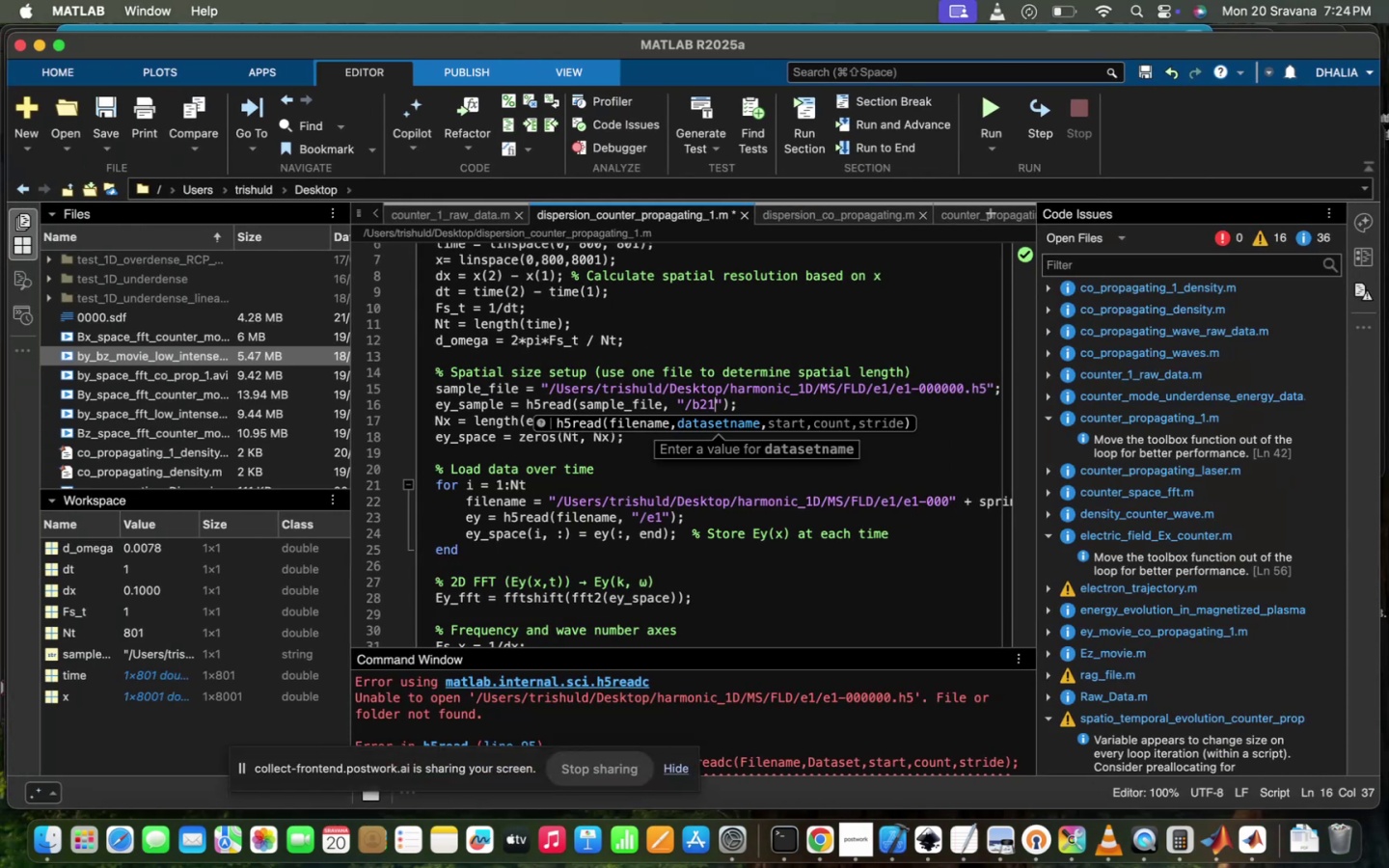 
key(Backspace)
 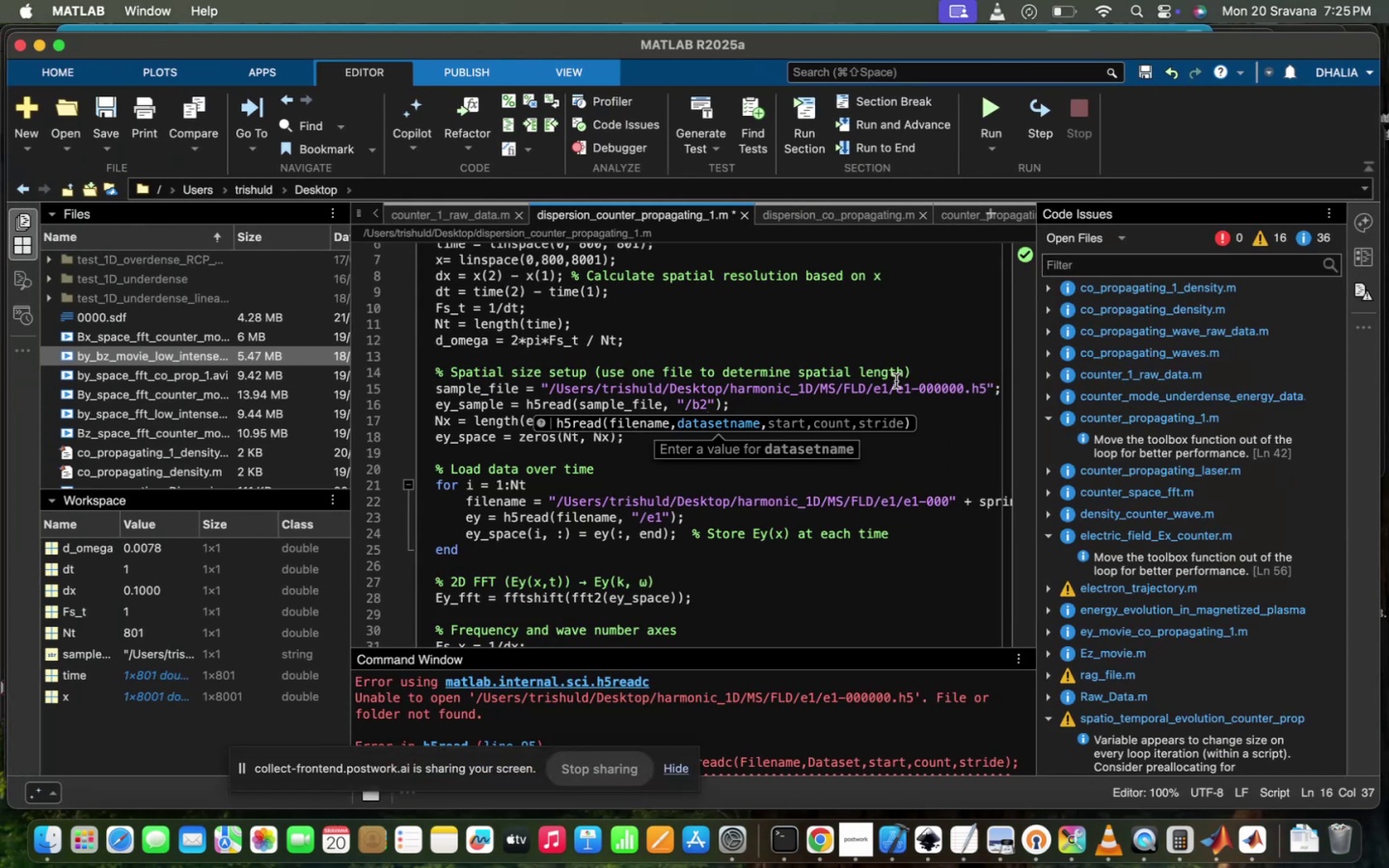 
left_click([912, 386])
 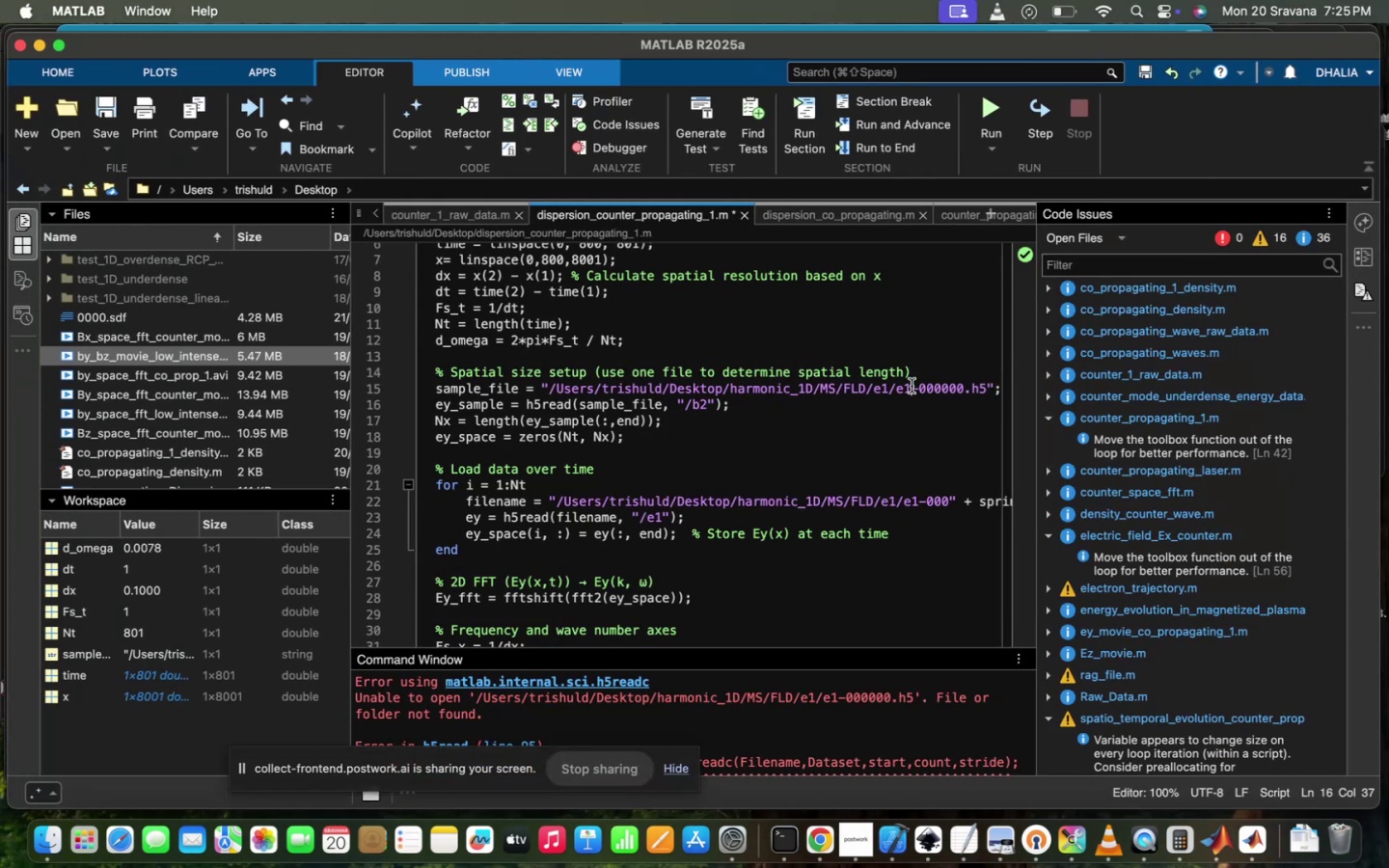 
key(Backspace)
key(Backspace)
type(2)
key(Backspace)
type(b2)
 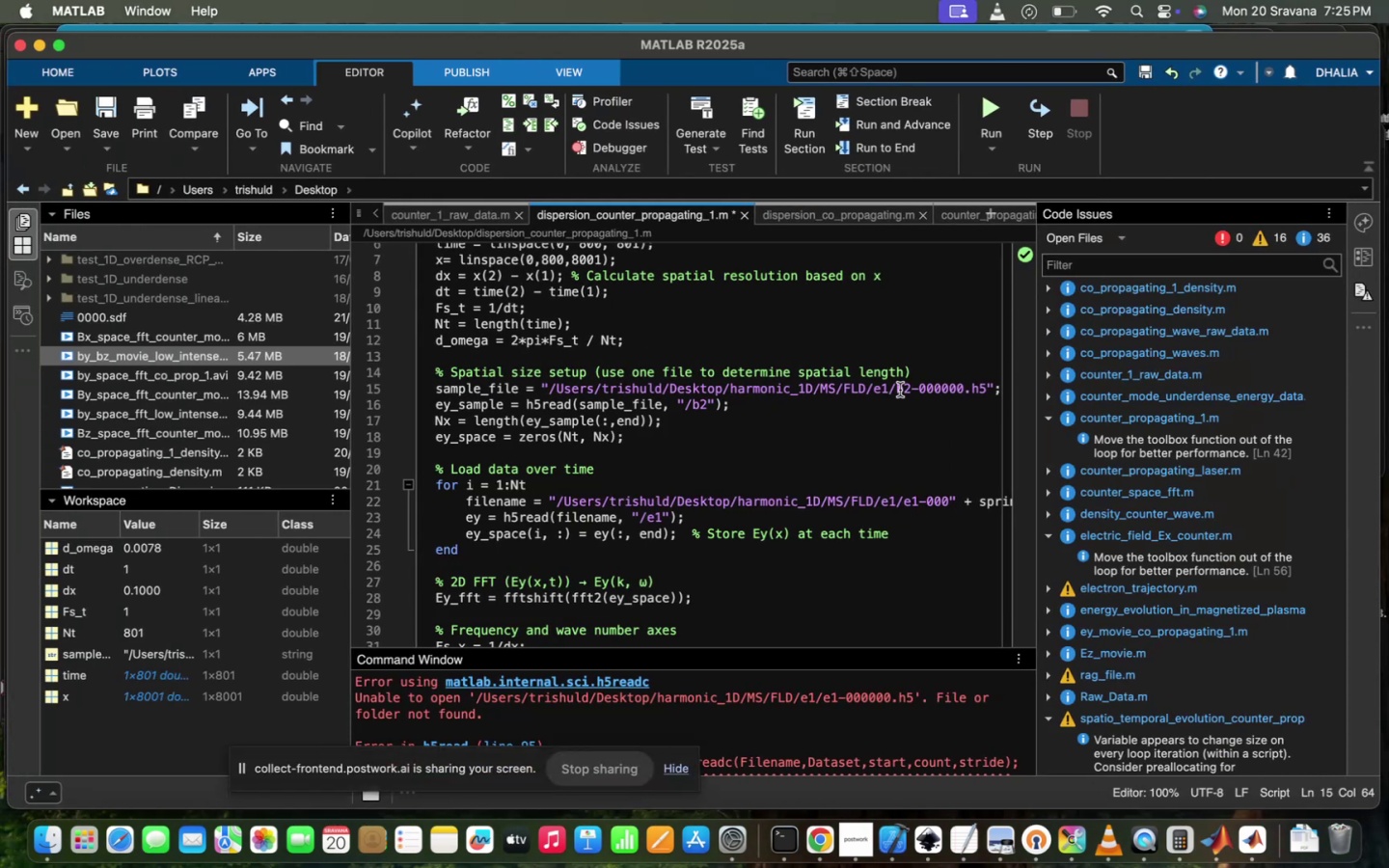 
left_click([888, 384])
 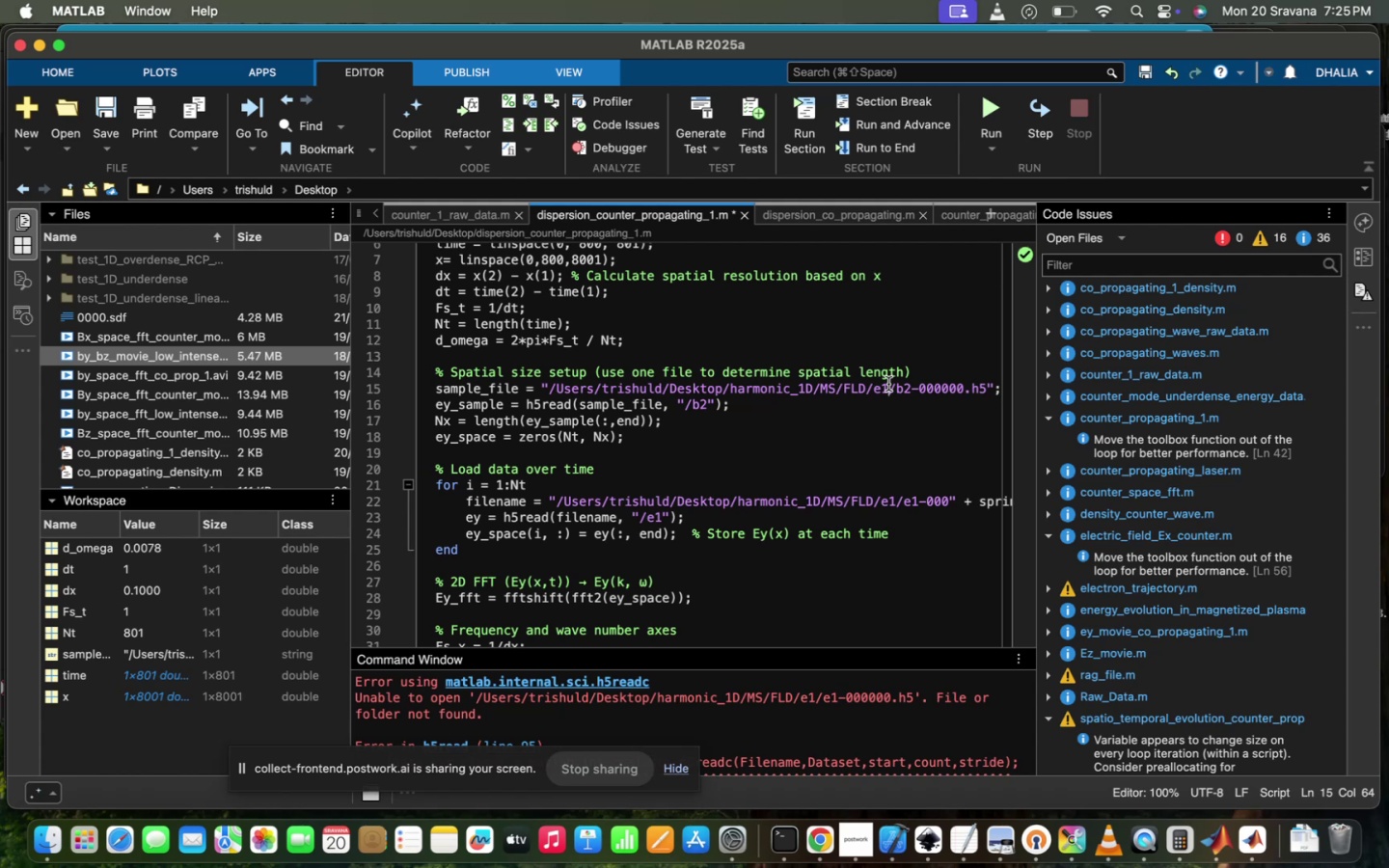 
key(Backspace)
key(Backspace)
type(b2)
key(Backspace)
key(Backspace)
key(Backspace)
type(b2/)
 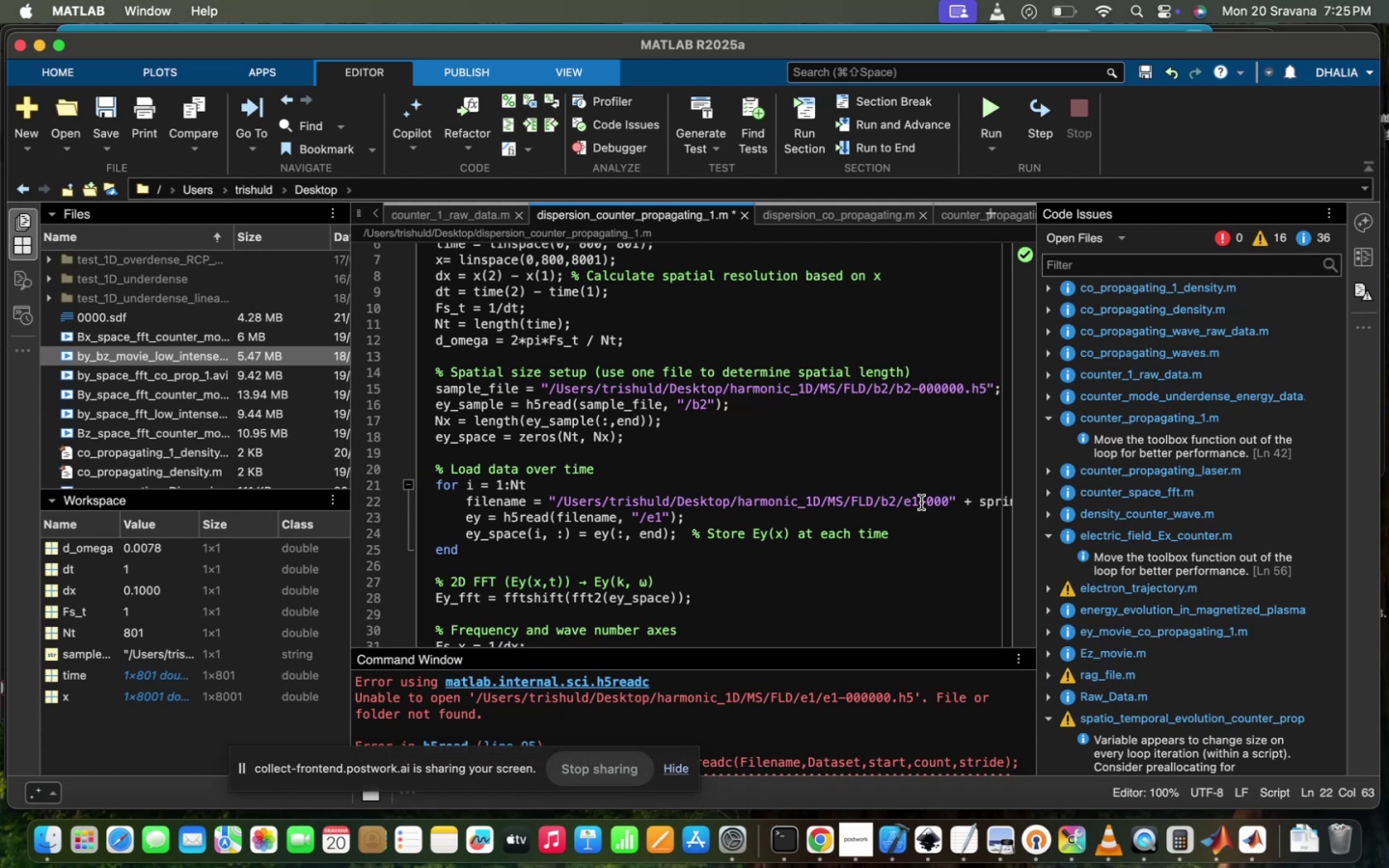 
left_click([920, 502])
 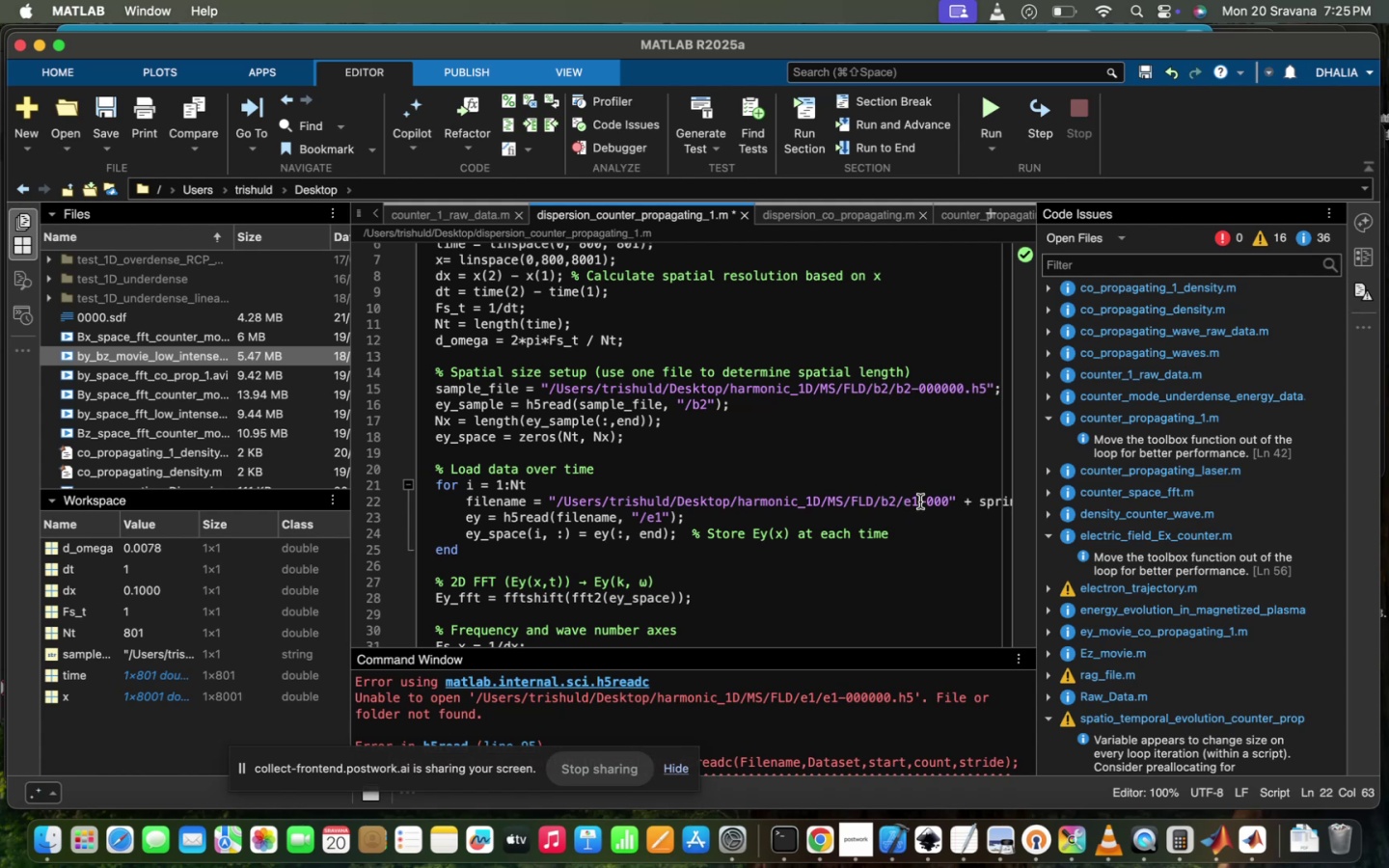 
key(Backspace)
key(Backspace)
type(b2)
 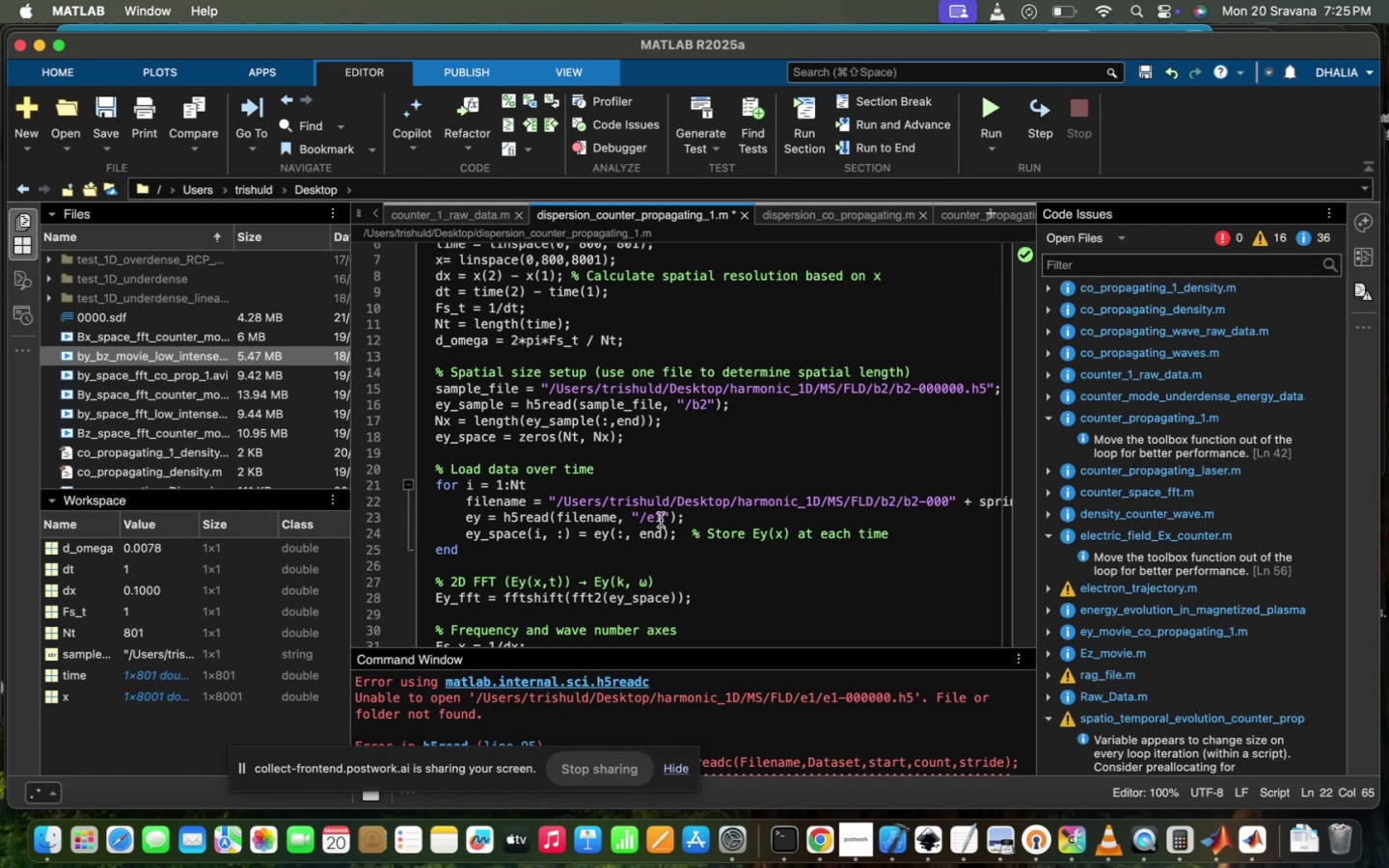 
left_click([661, 519])
 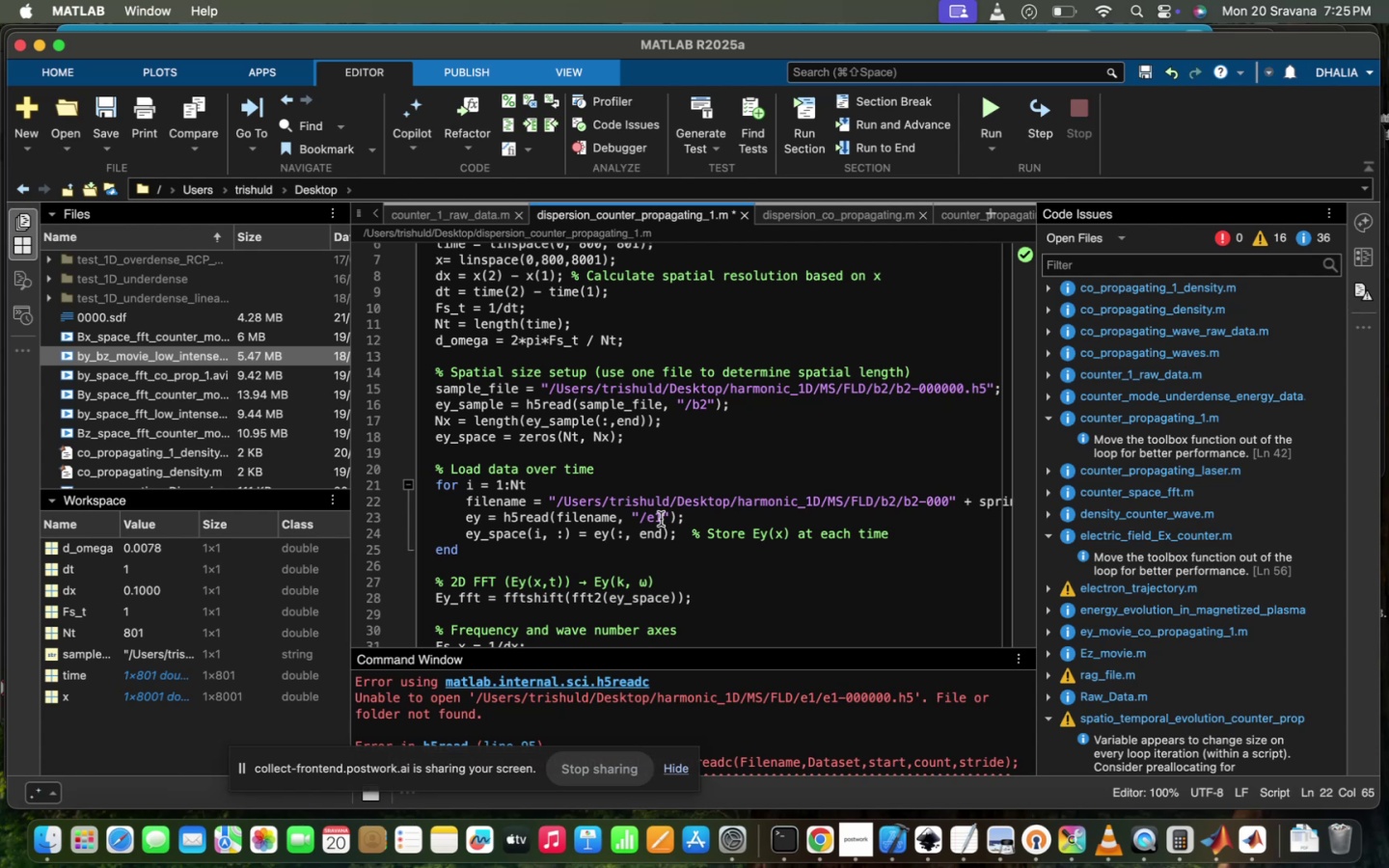 
key(Backspace)
key(Backspace)
type(b2)
 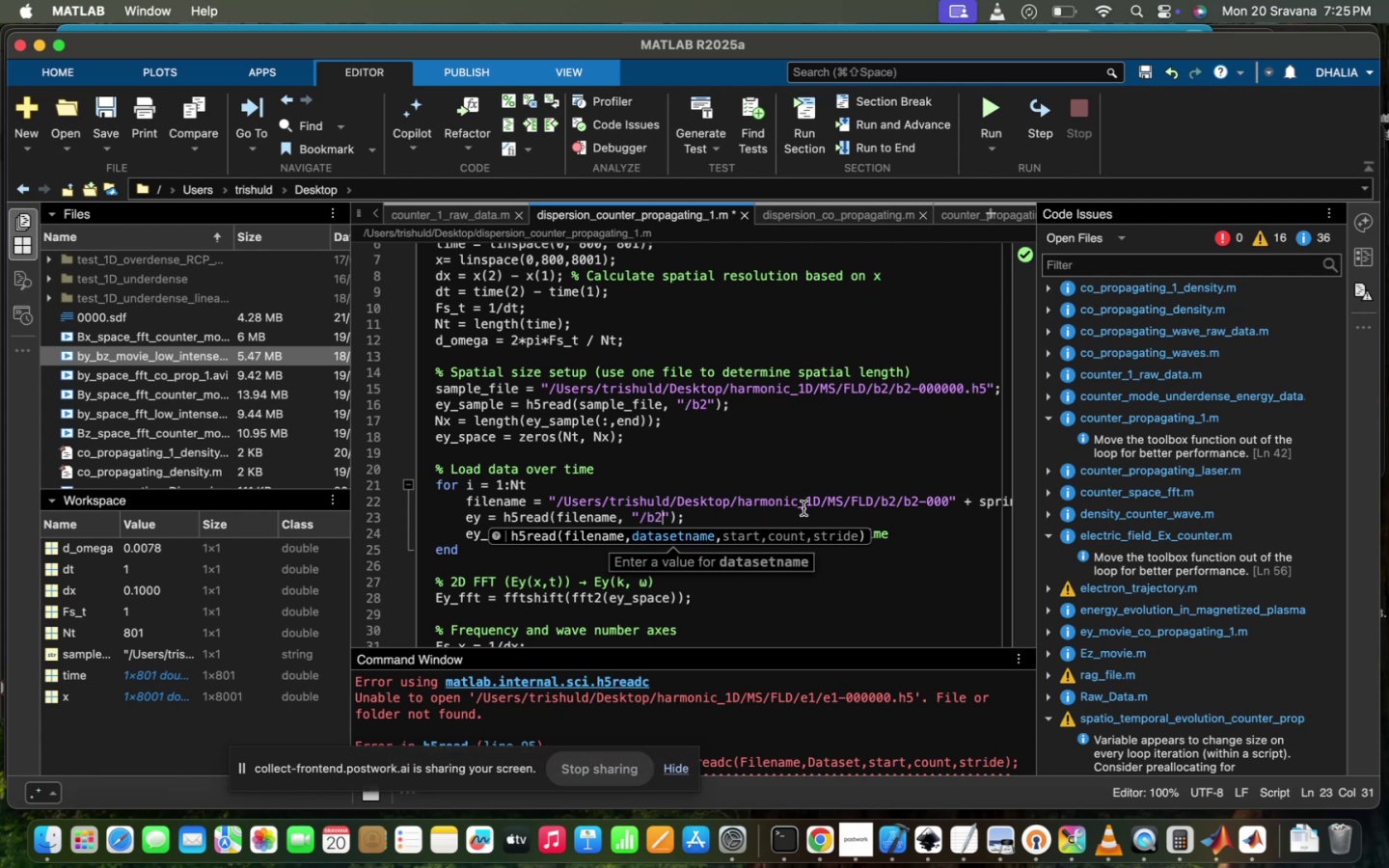 
scroll: coordinate [803, 510], scroll_direction: down, amount: 5.0
 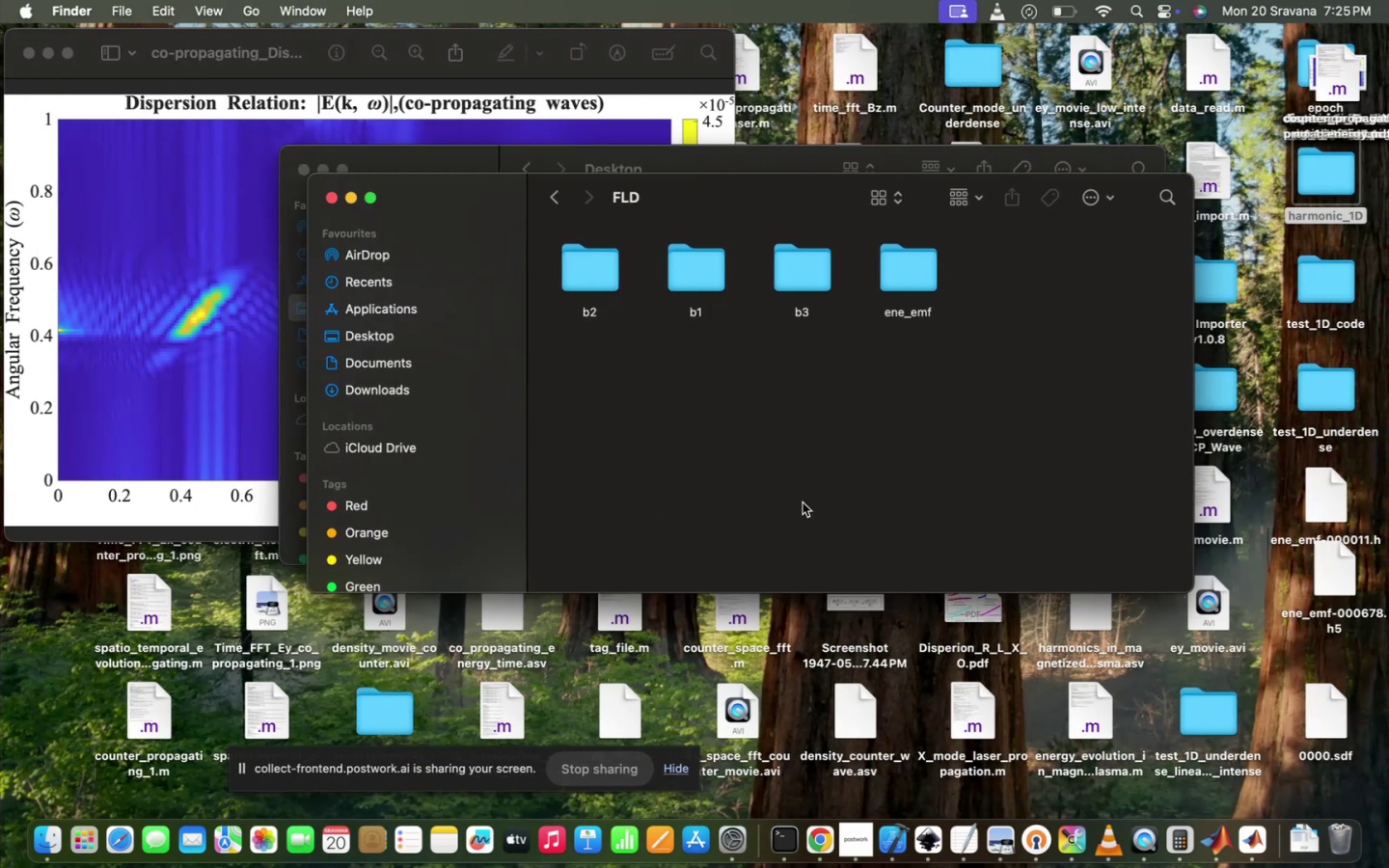 
mouse_move([640, 285])
 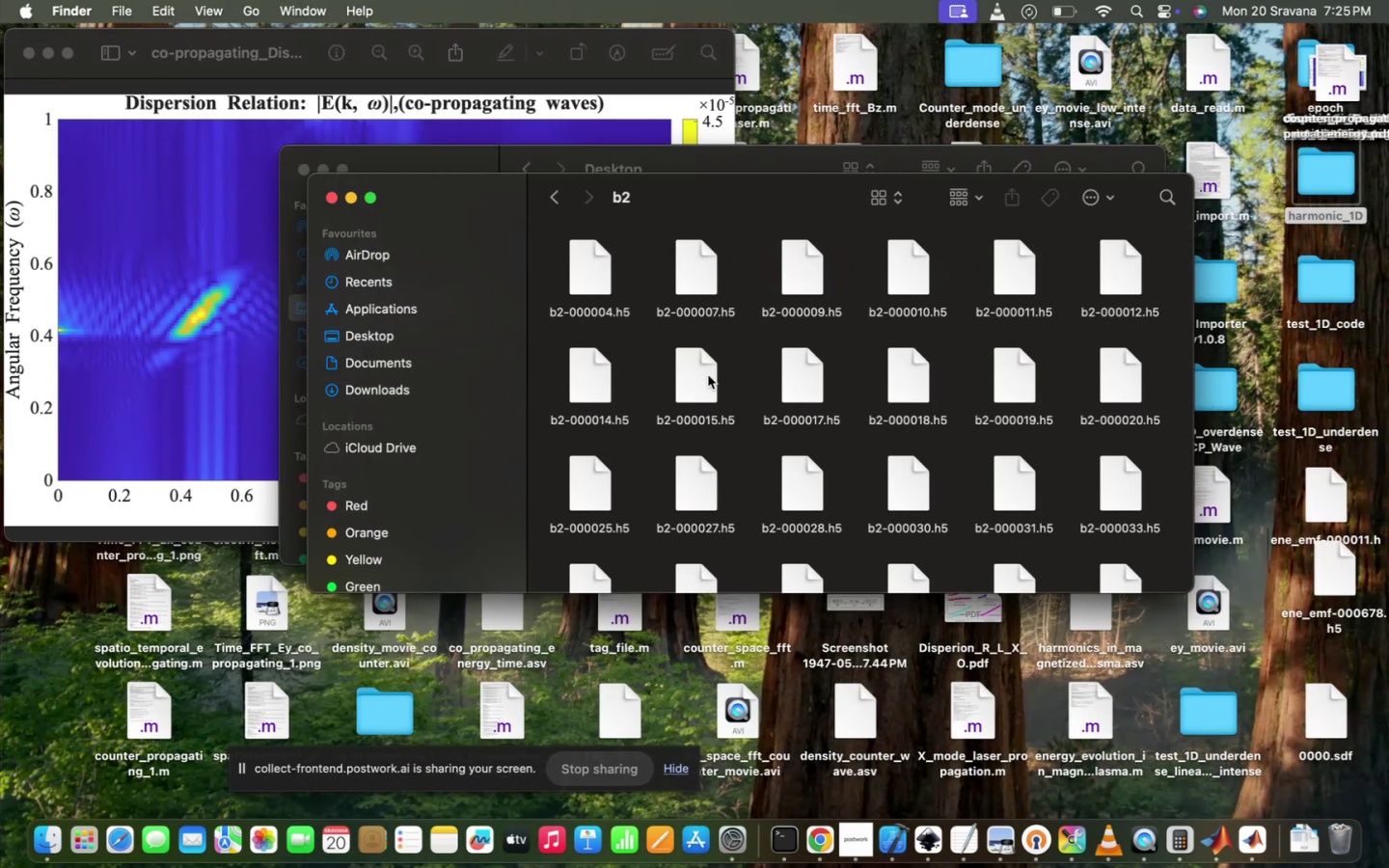 
scroll: coordinate [815, 530], scroll_direction: down, amount: 858.0
 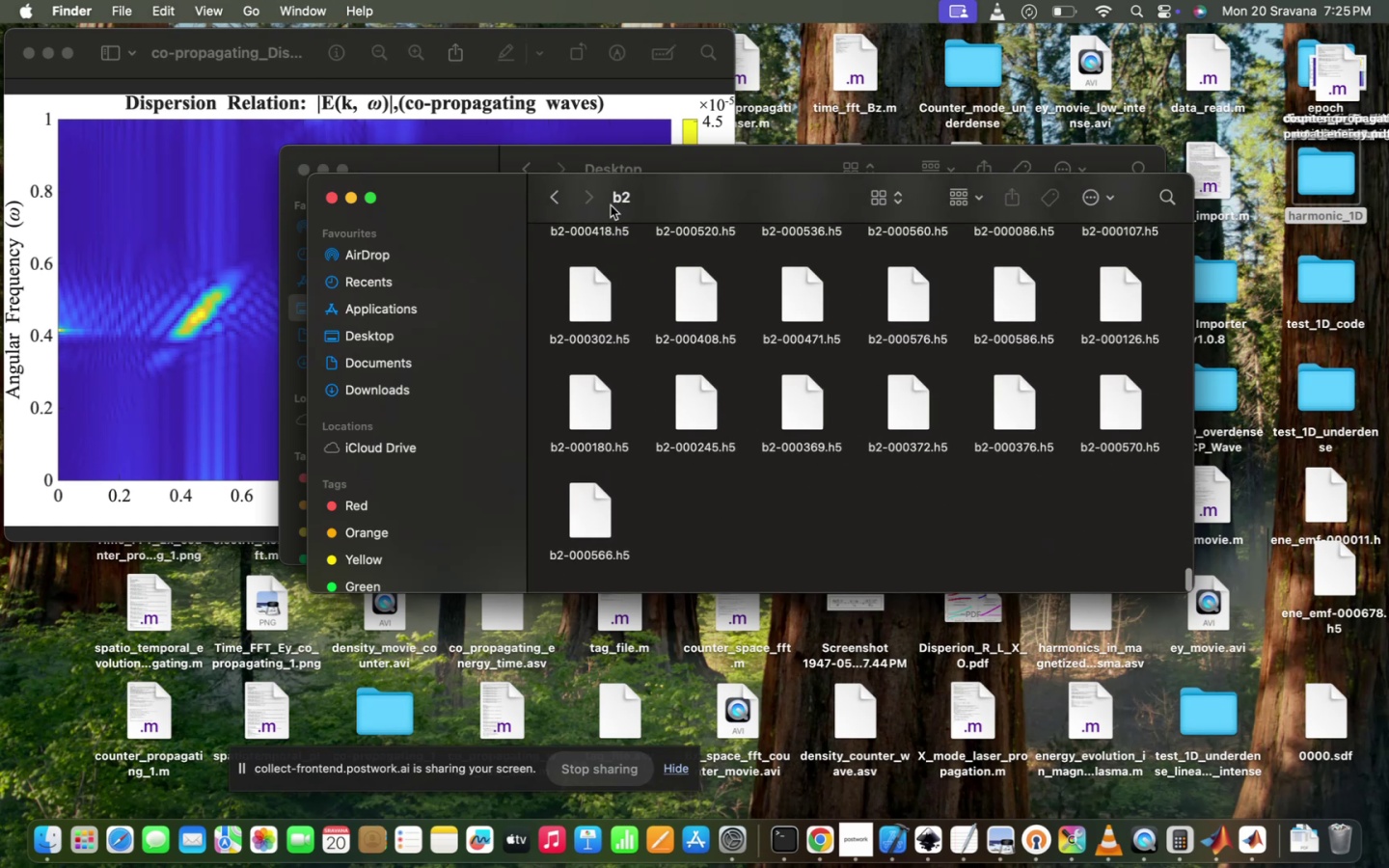 
mouse_move([590, 212])
 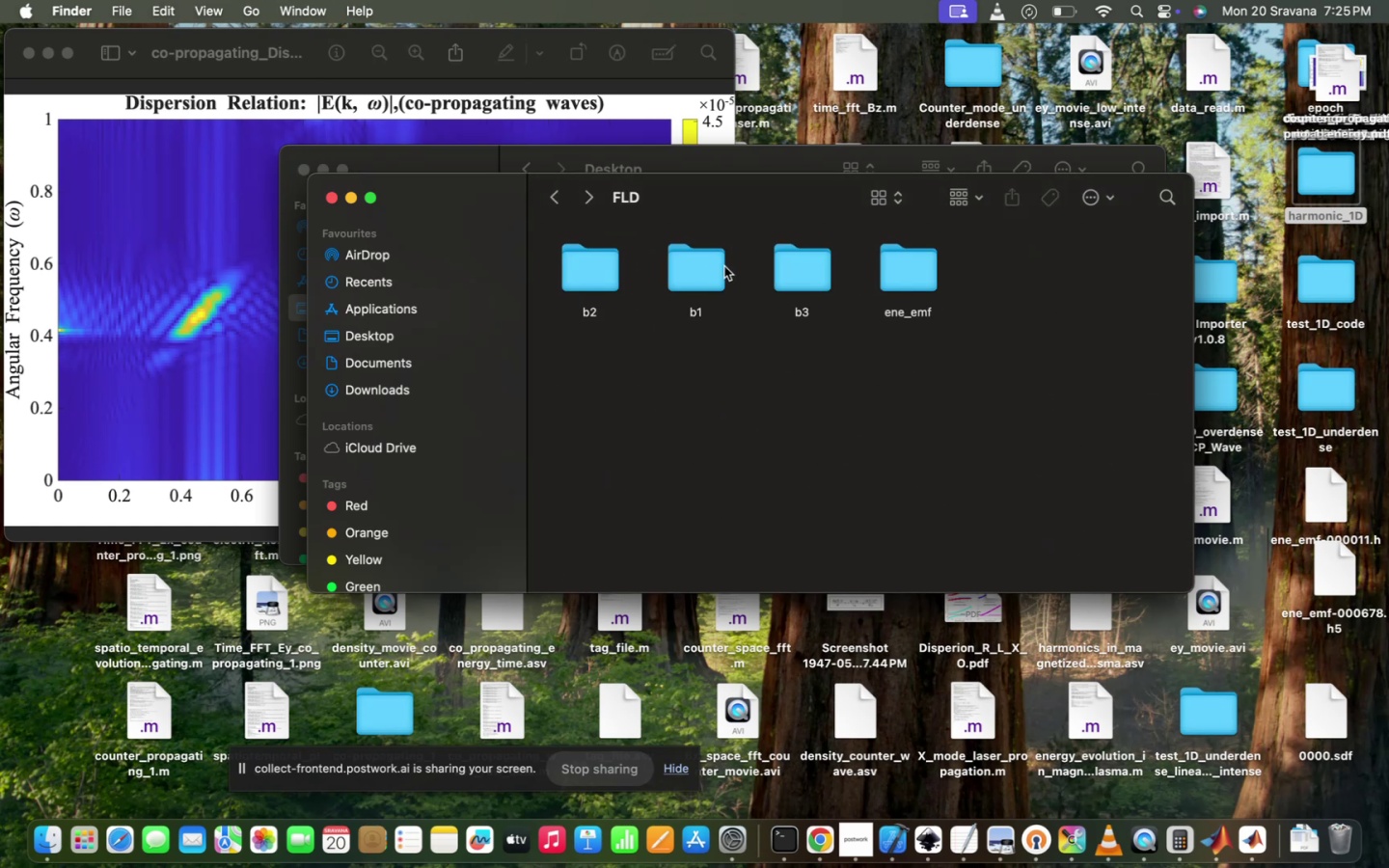 
left_click([699, 257])
 